 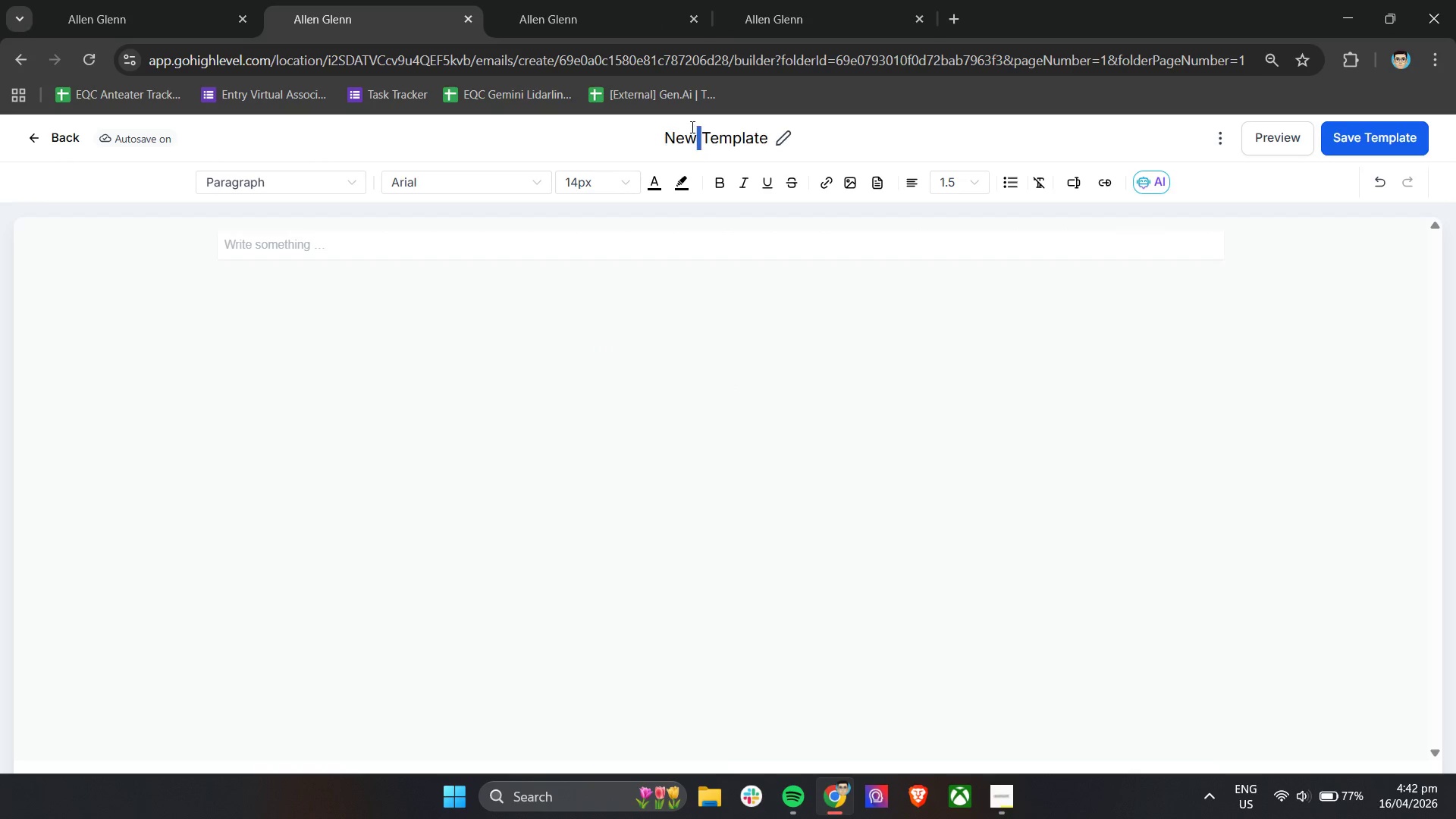 
triple_click([691, 127])
 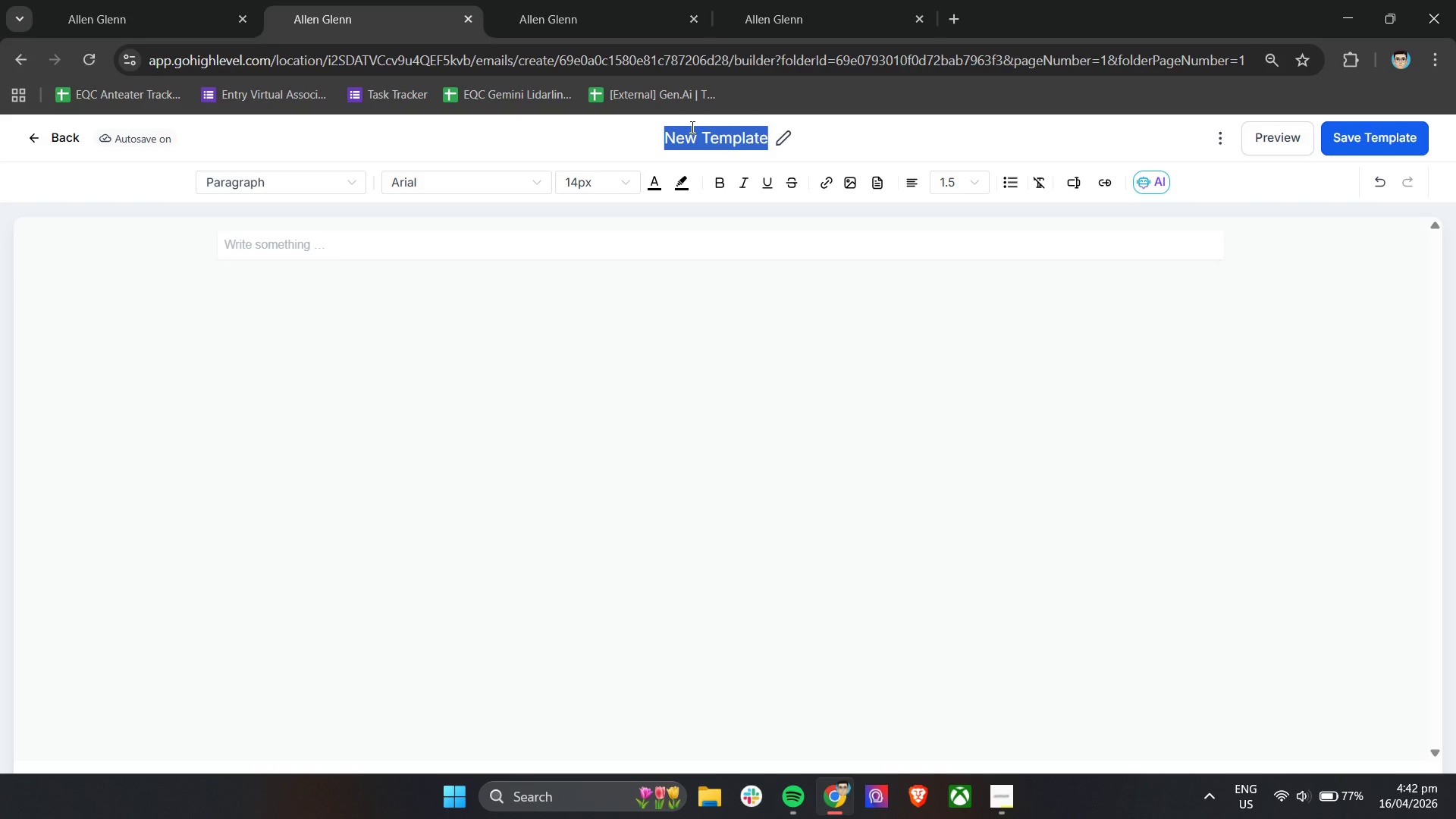 
double_click([692, 127])
 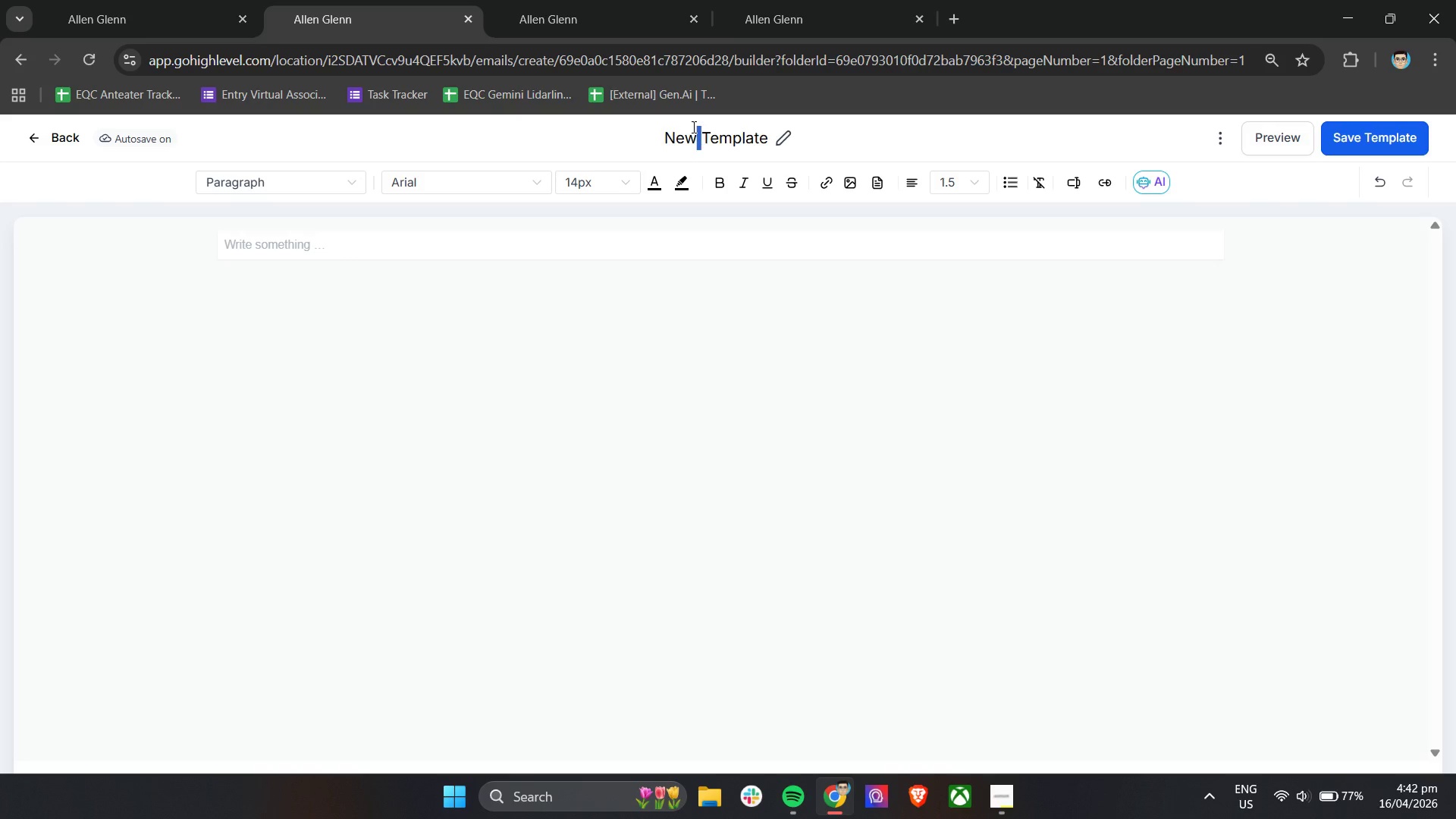 
triple_click([692, 127])
 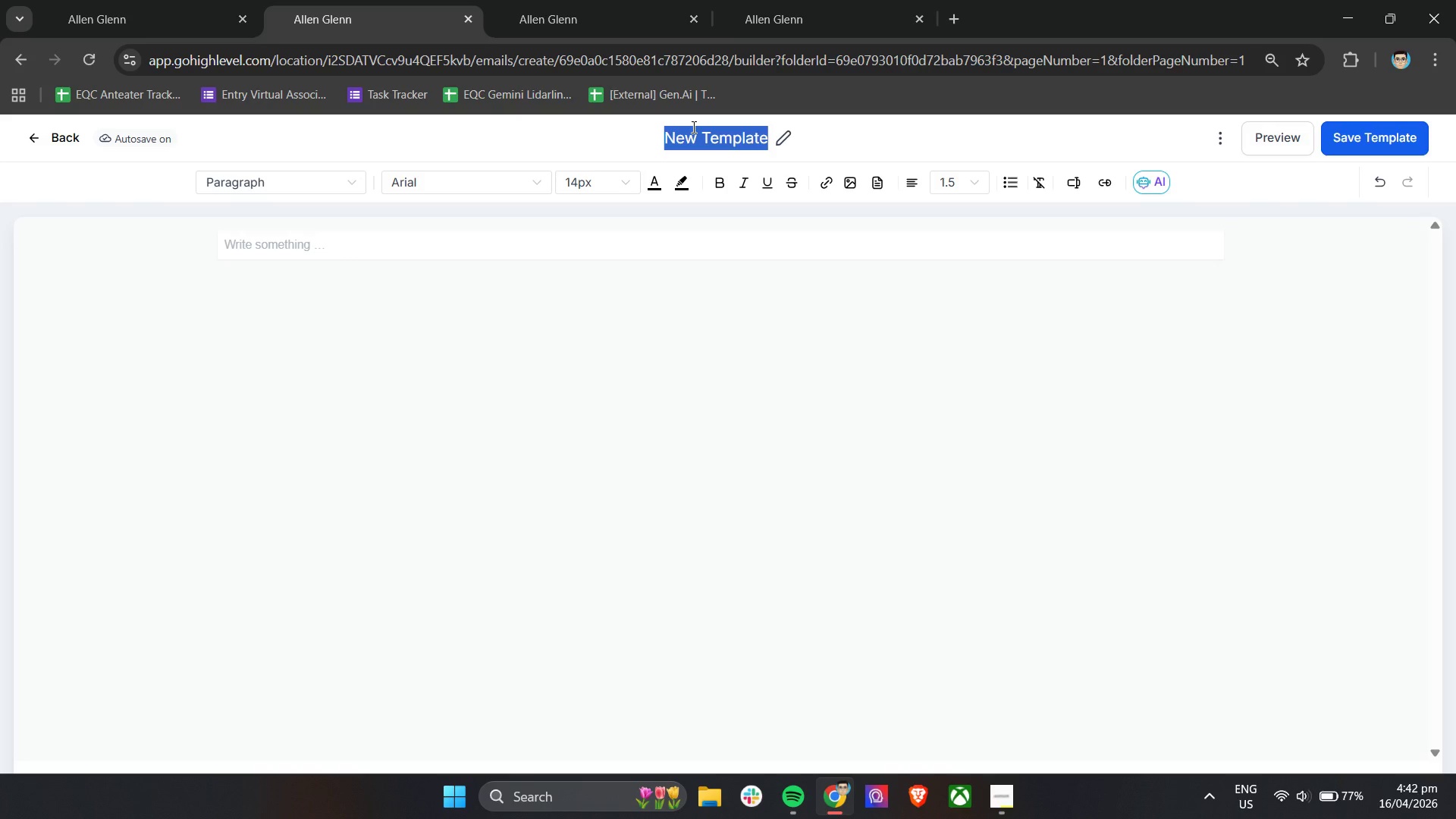 
triple_click([692, 127])
 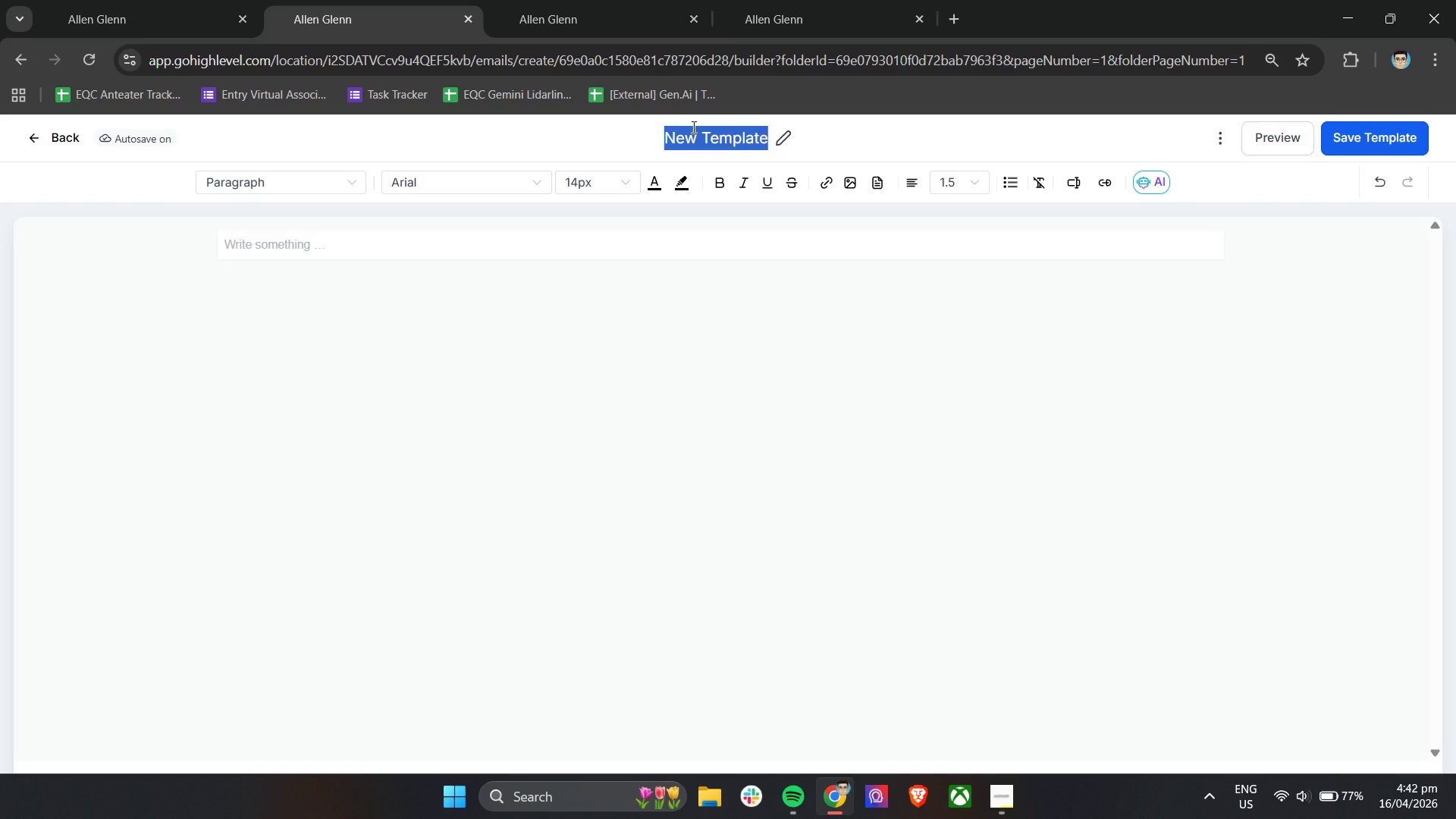 
type(Digital Audit)
 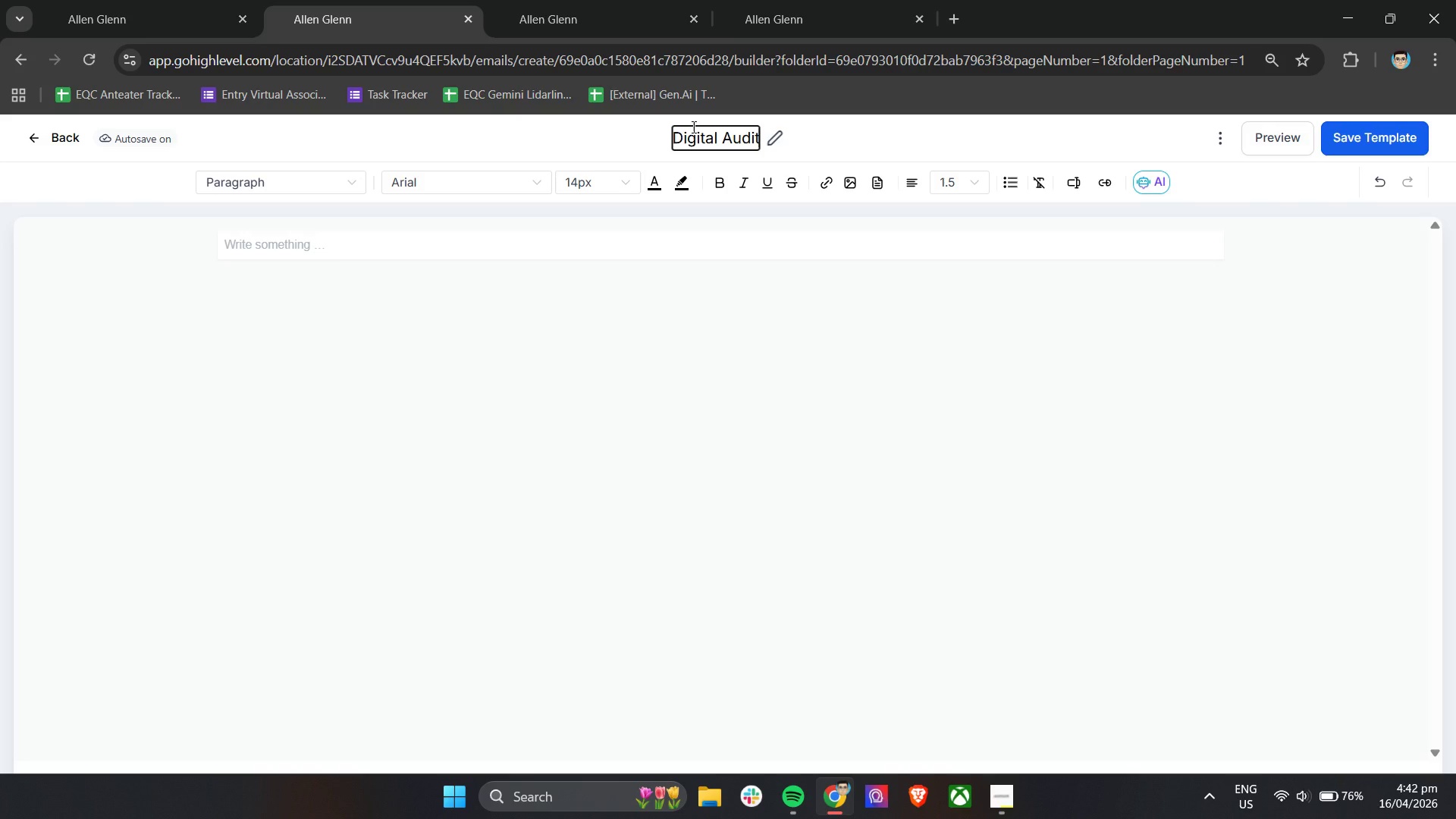 
left_click([670, 335])
 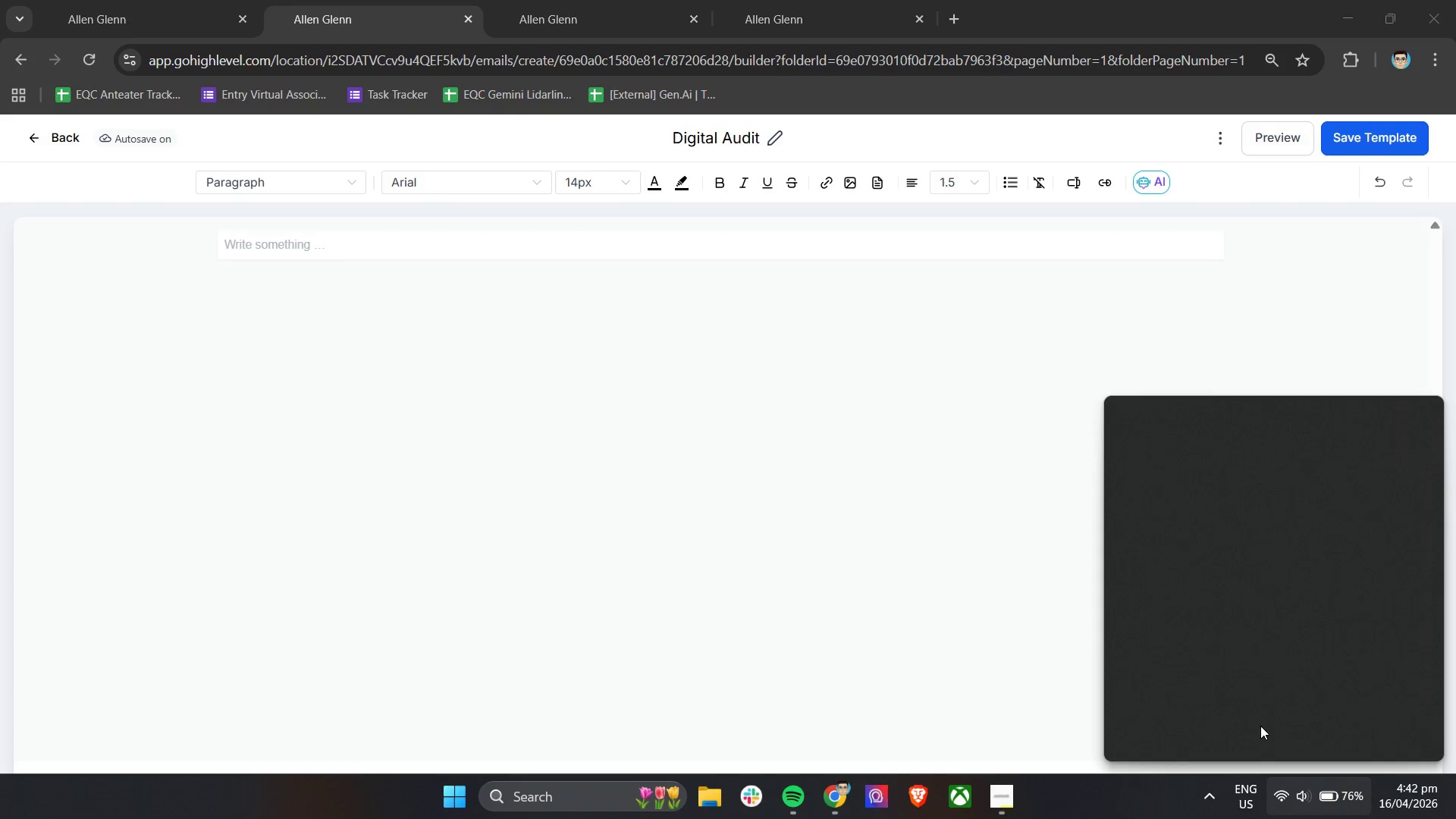 
left_click_drag(start_coordinate=[1233, 685], to_coordinate=[1264, 682])
 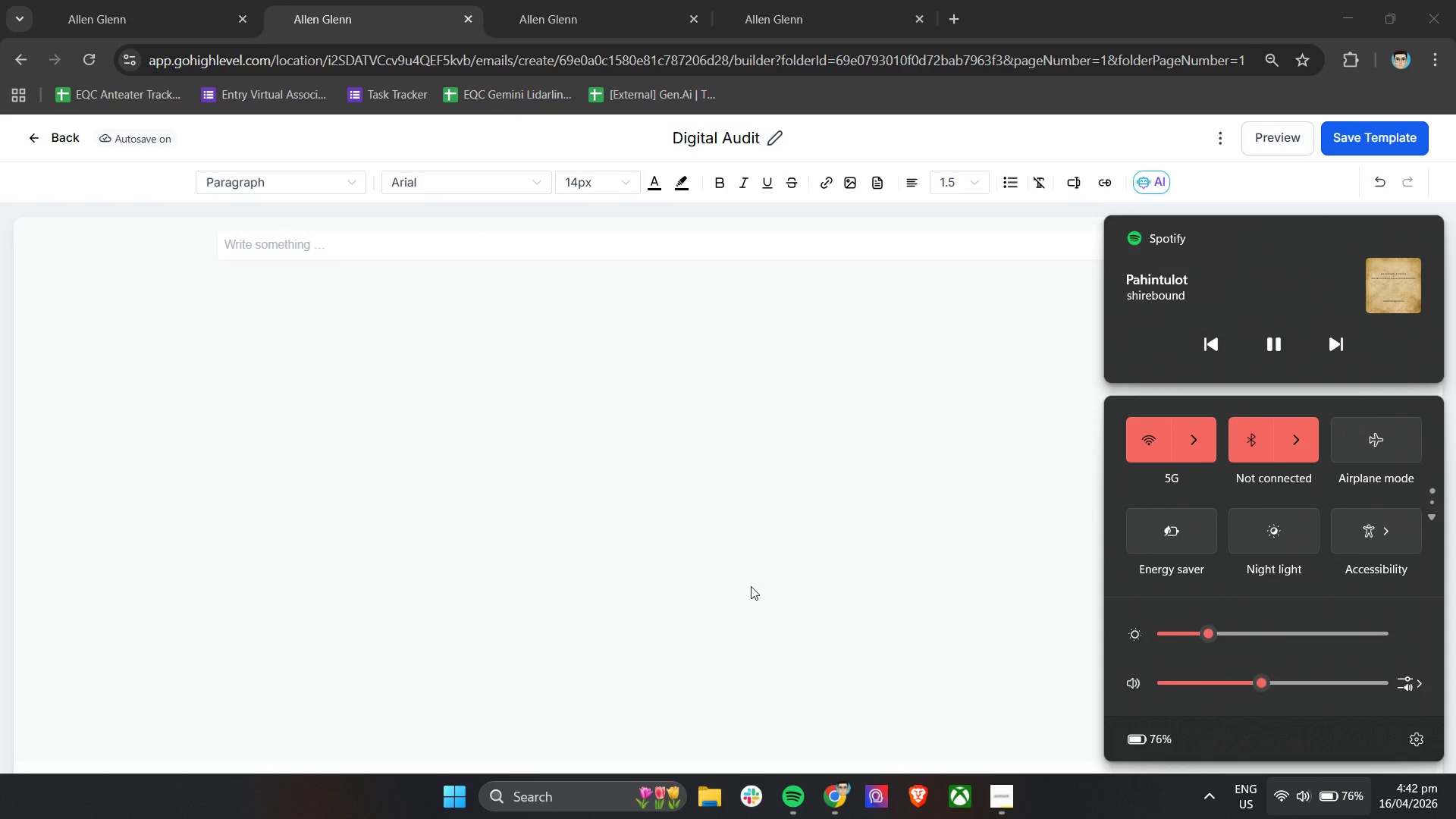 
left_click([750, 586])
 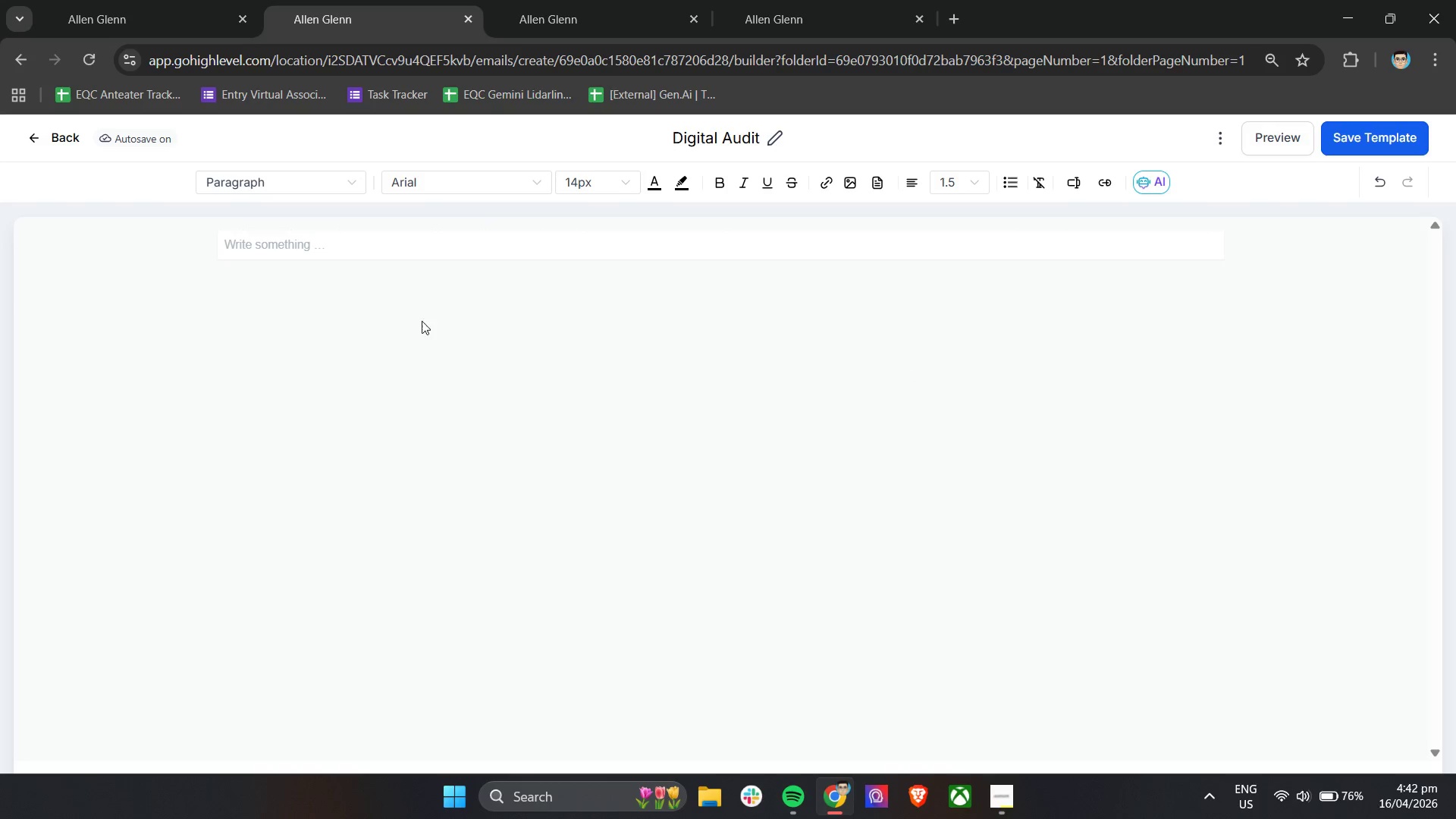 
left_click([353, 238])
 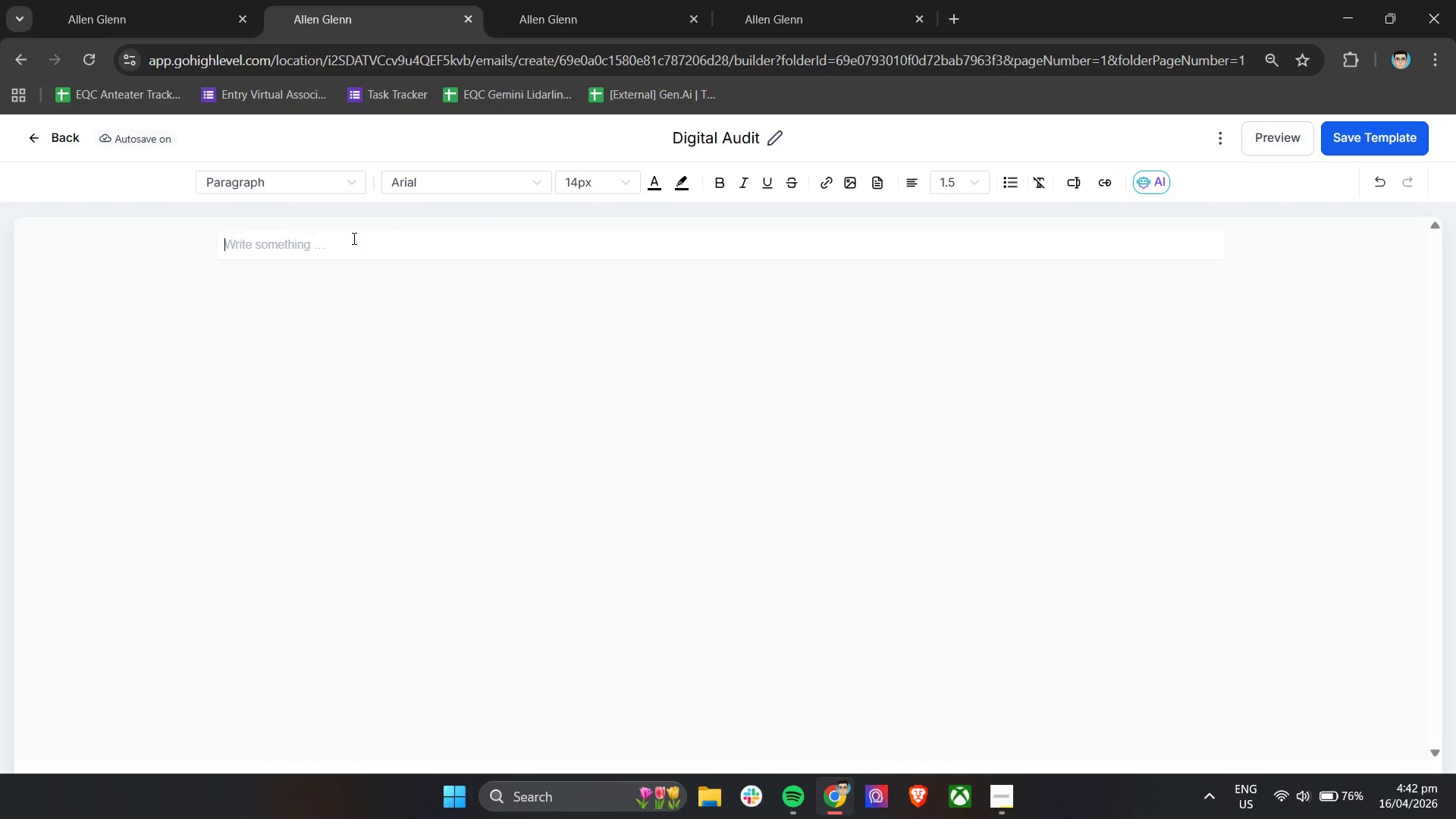 
type(Subject:)
 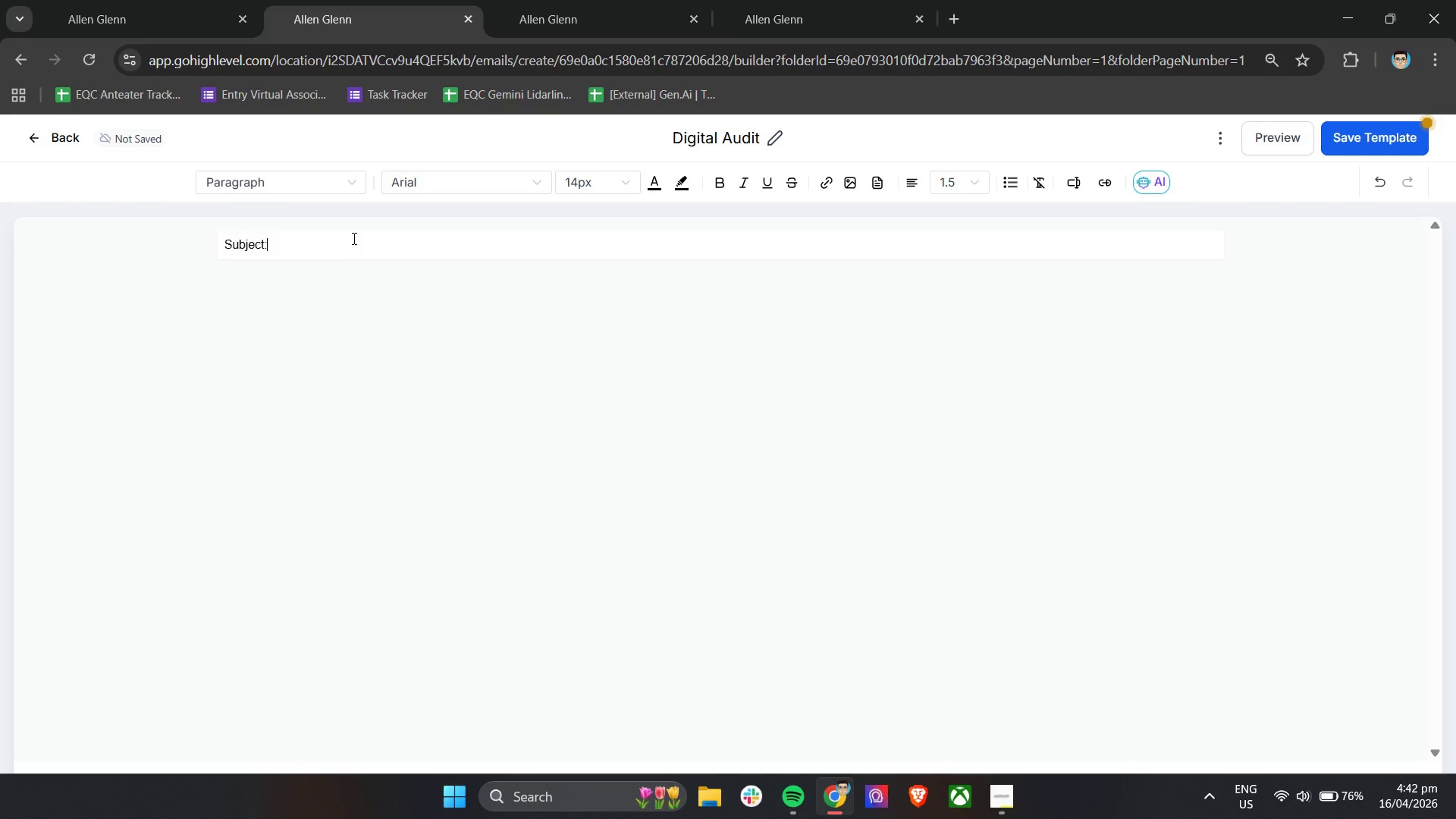 
key(Control+A)
 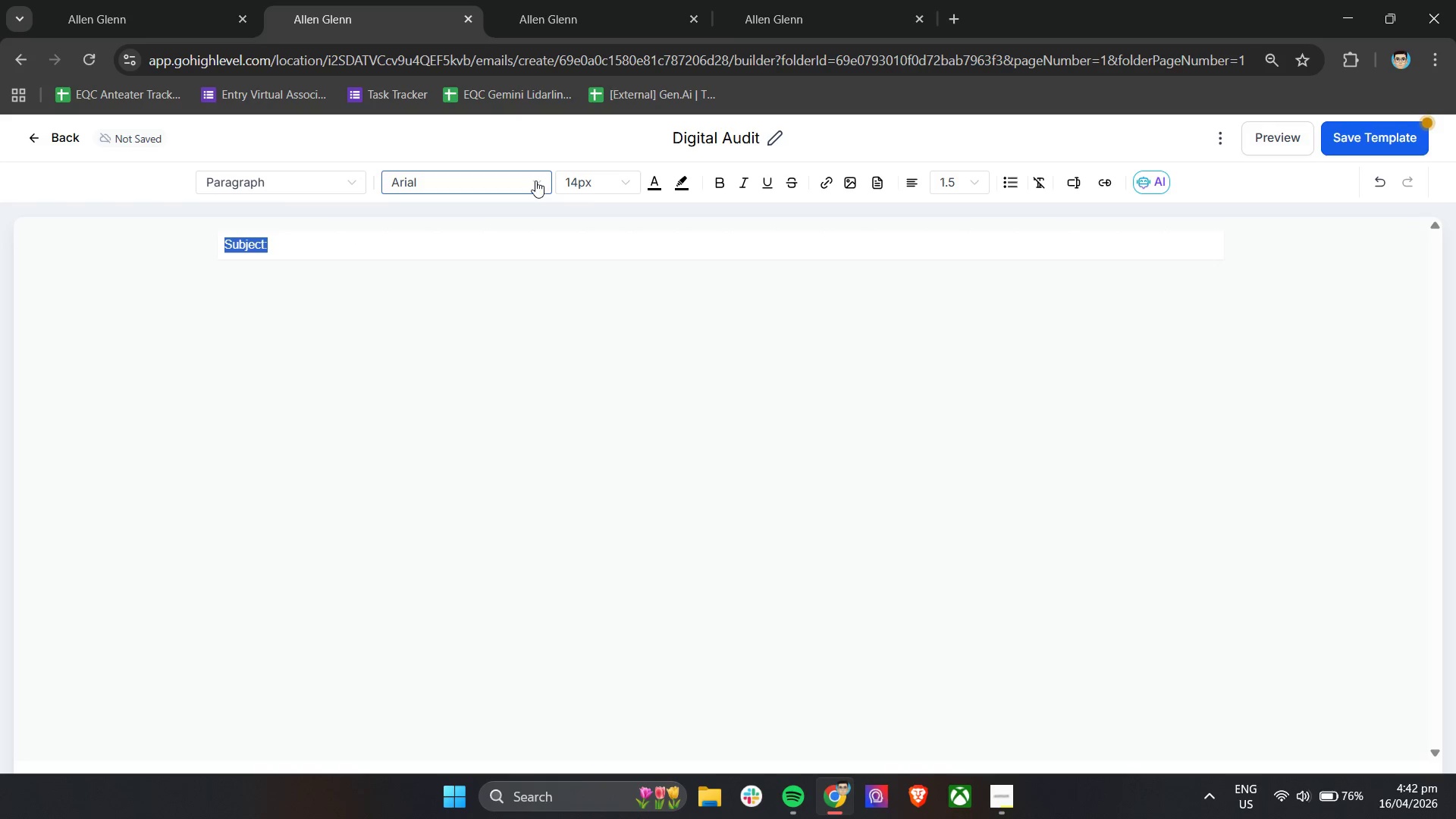 
left_click([586, 185])
 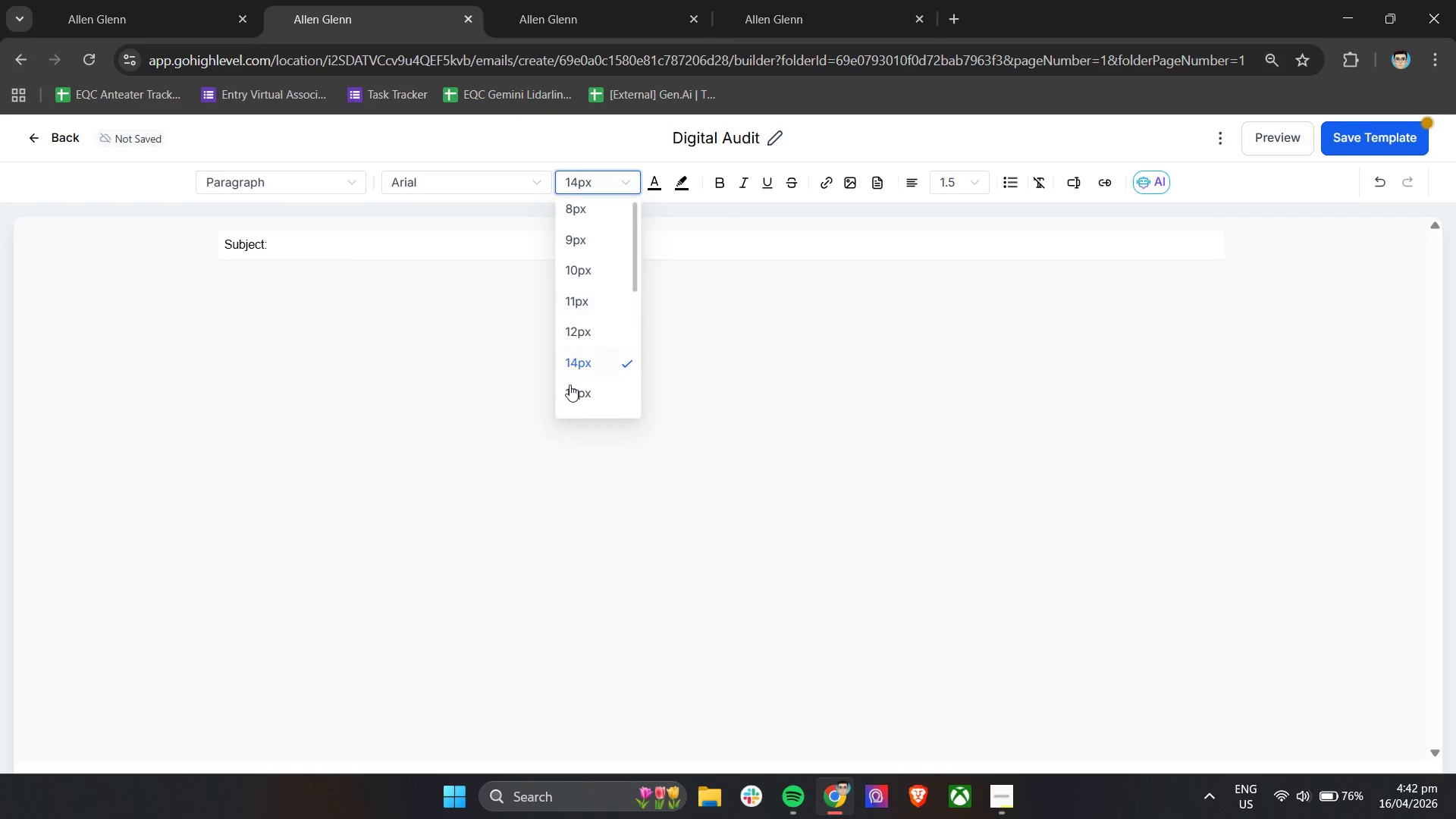 
scroll: coordinate [582, 378], scroll_direction: down, amount: 1.0
 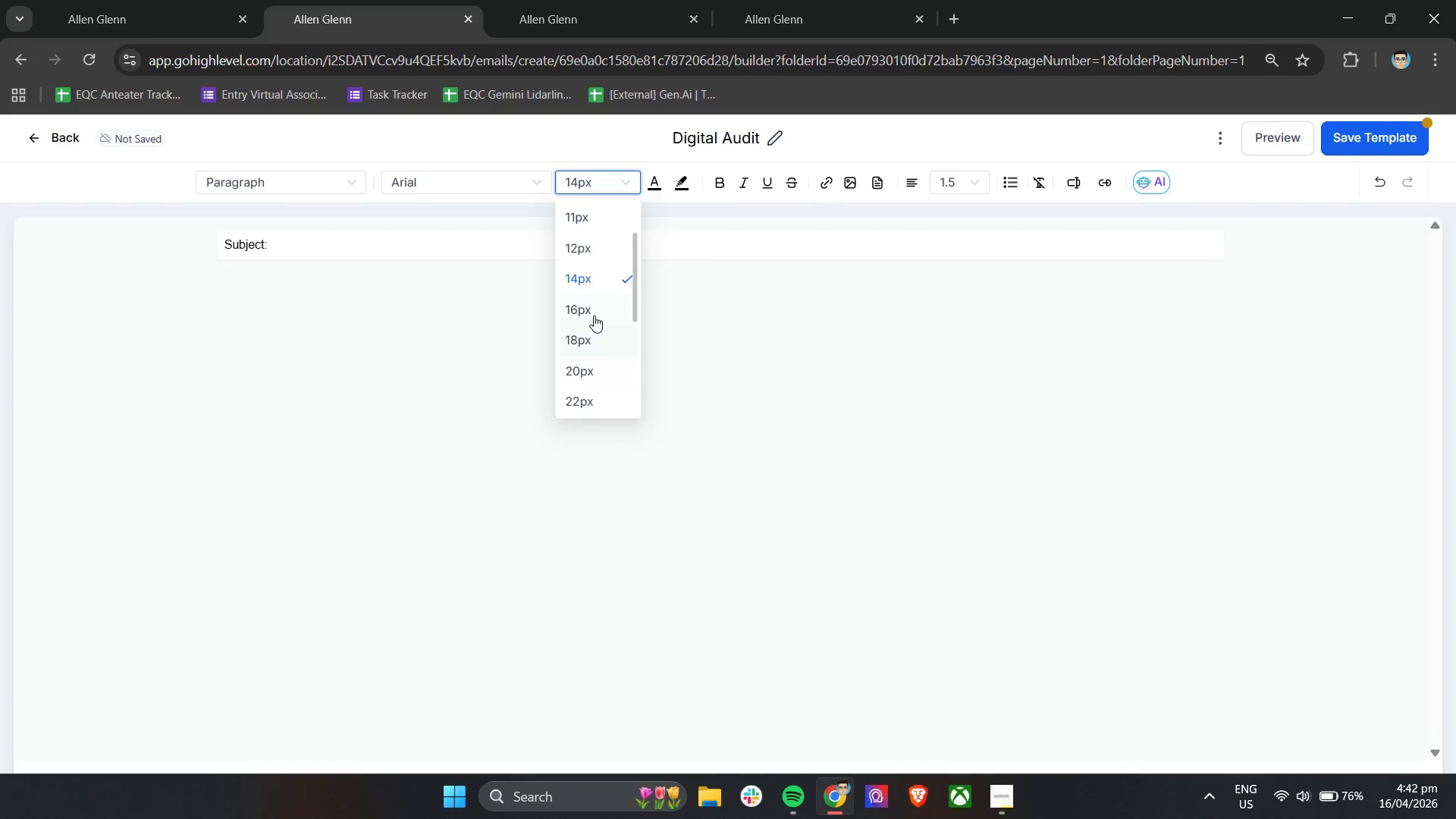 
left_click([595, 309])
 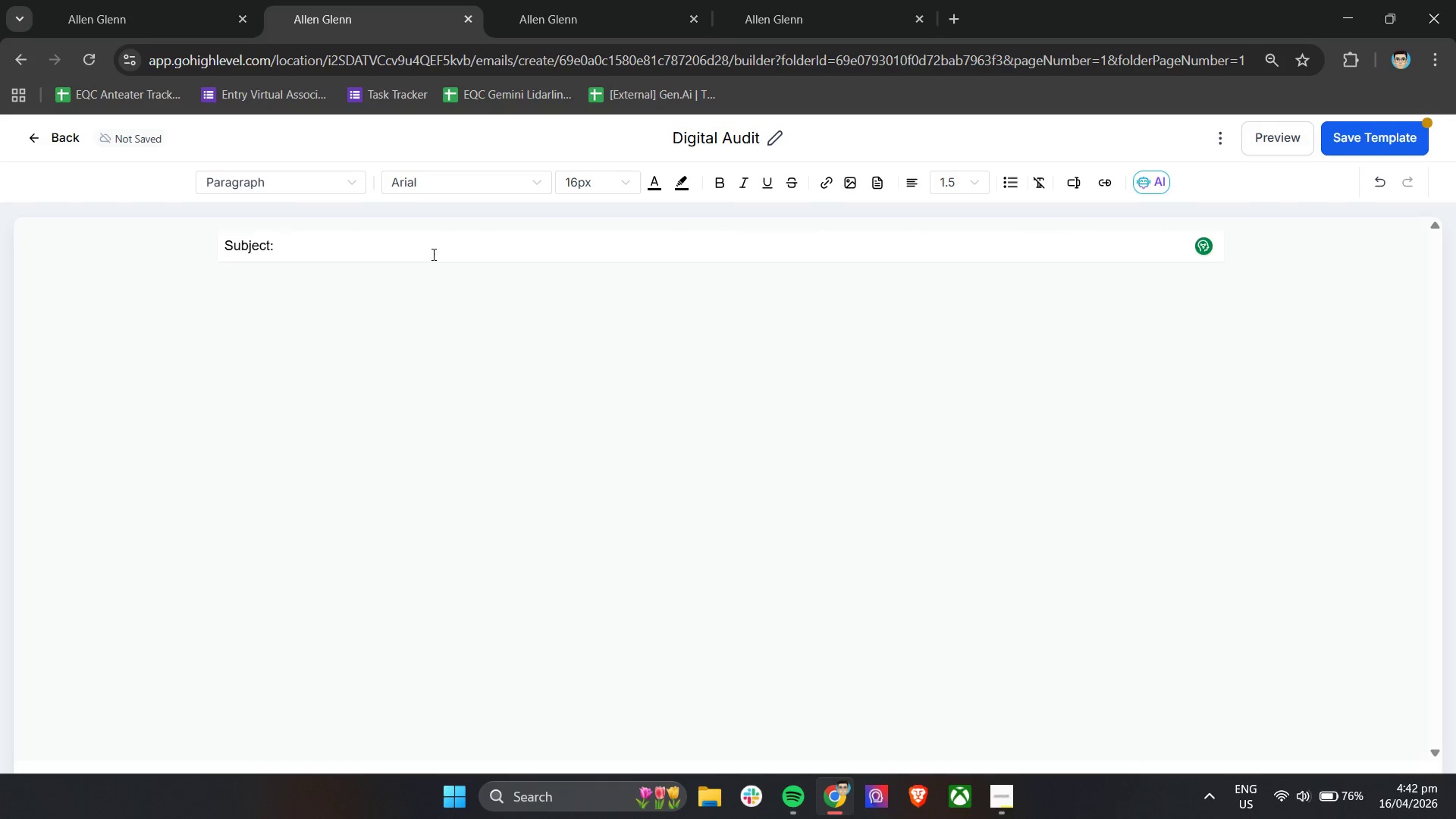 
double_click([427, 246])
 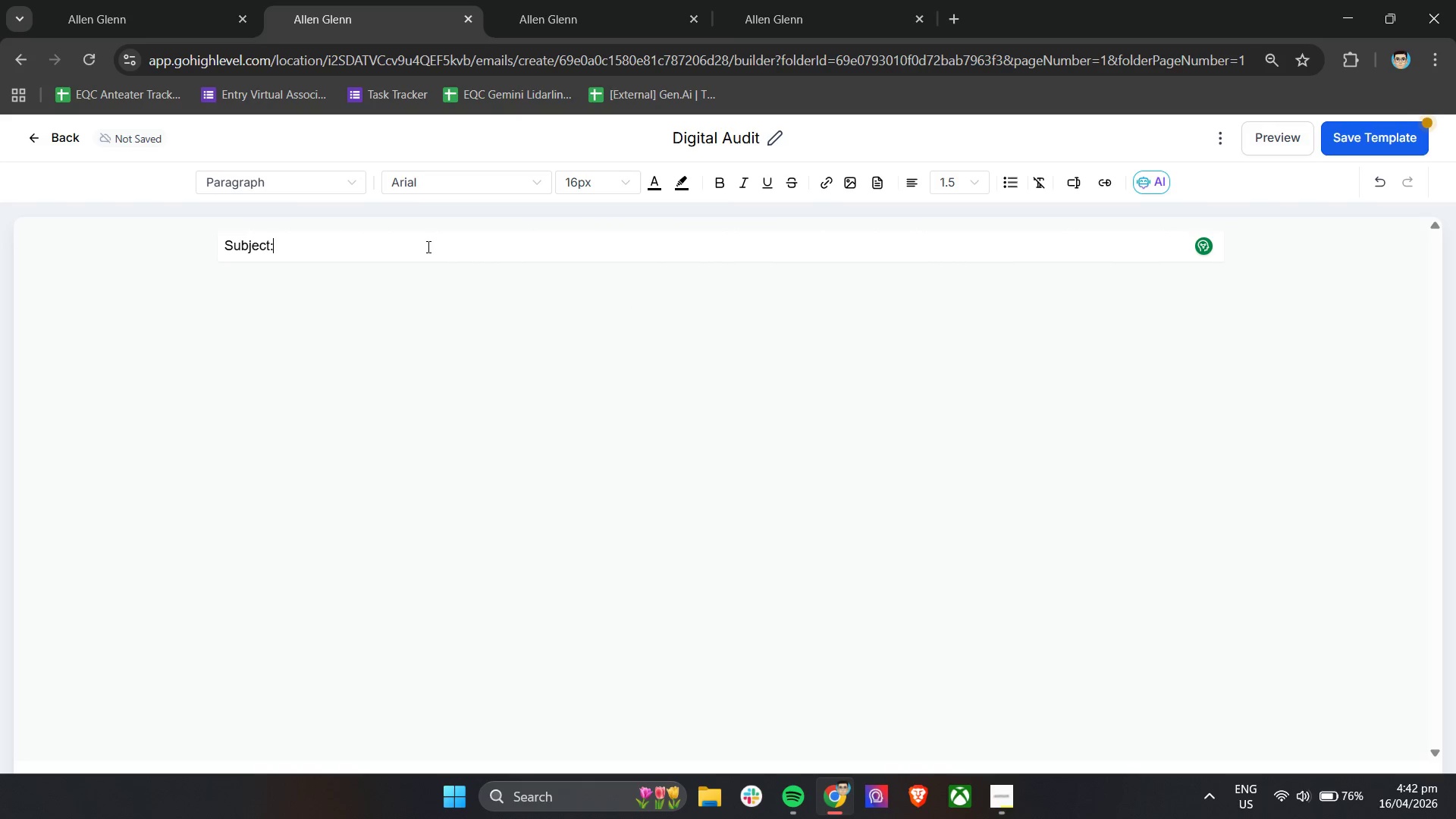 
key(Space)
 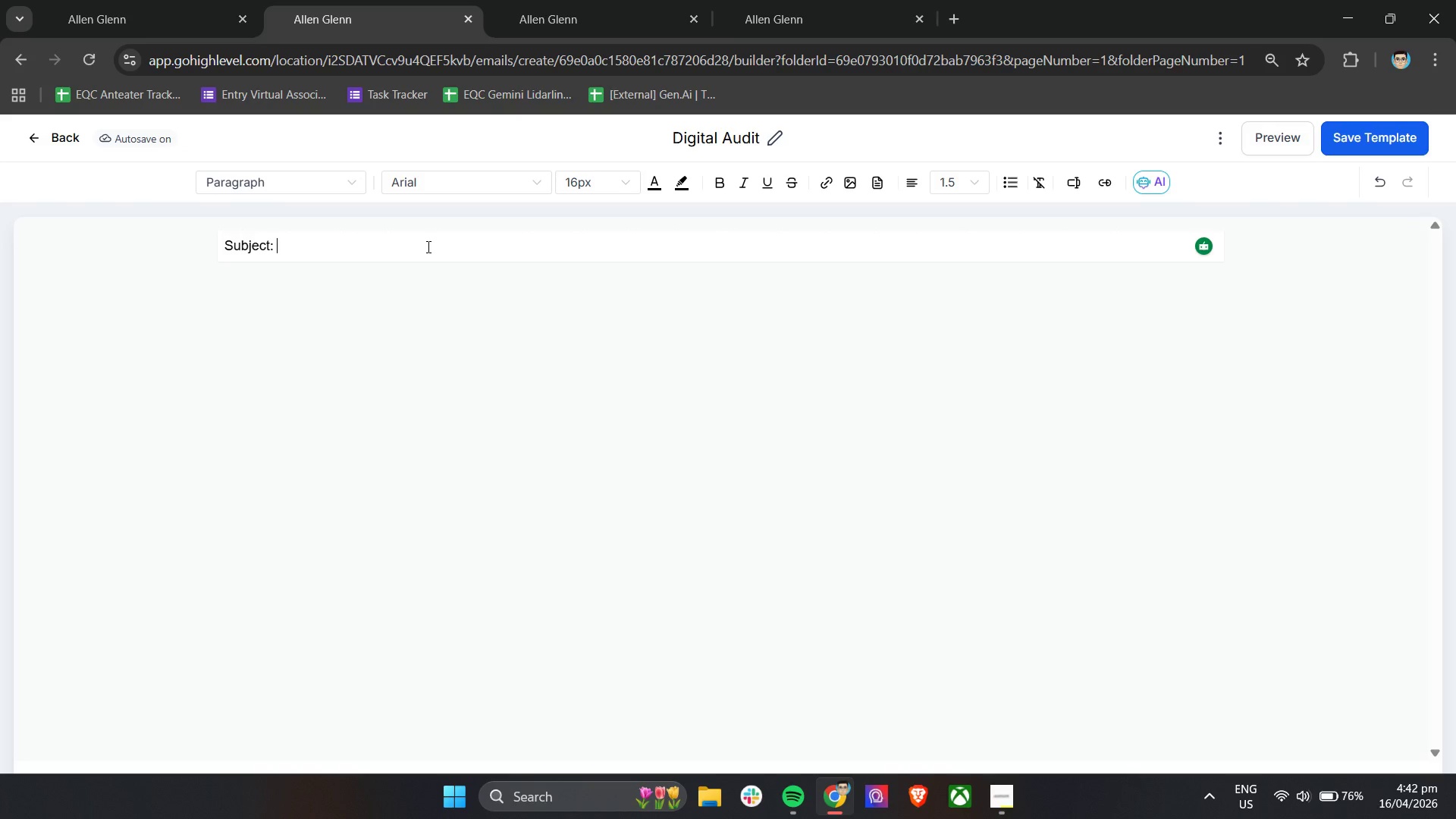 
wait(17.92)
 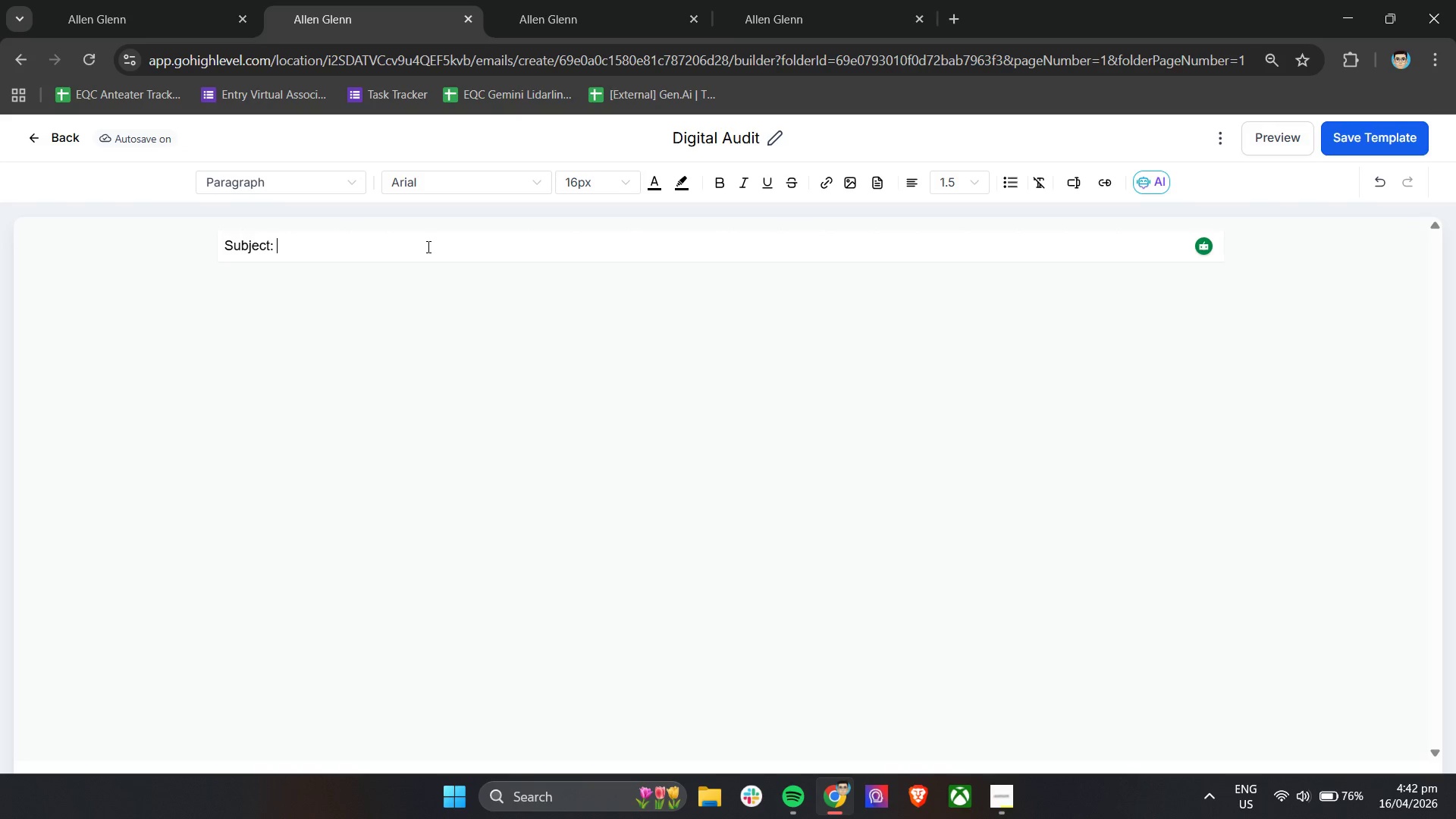 
type(Start Your Digital)
 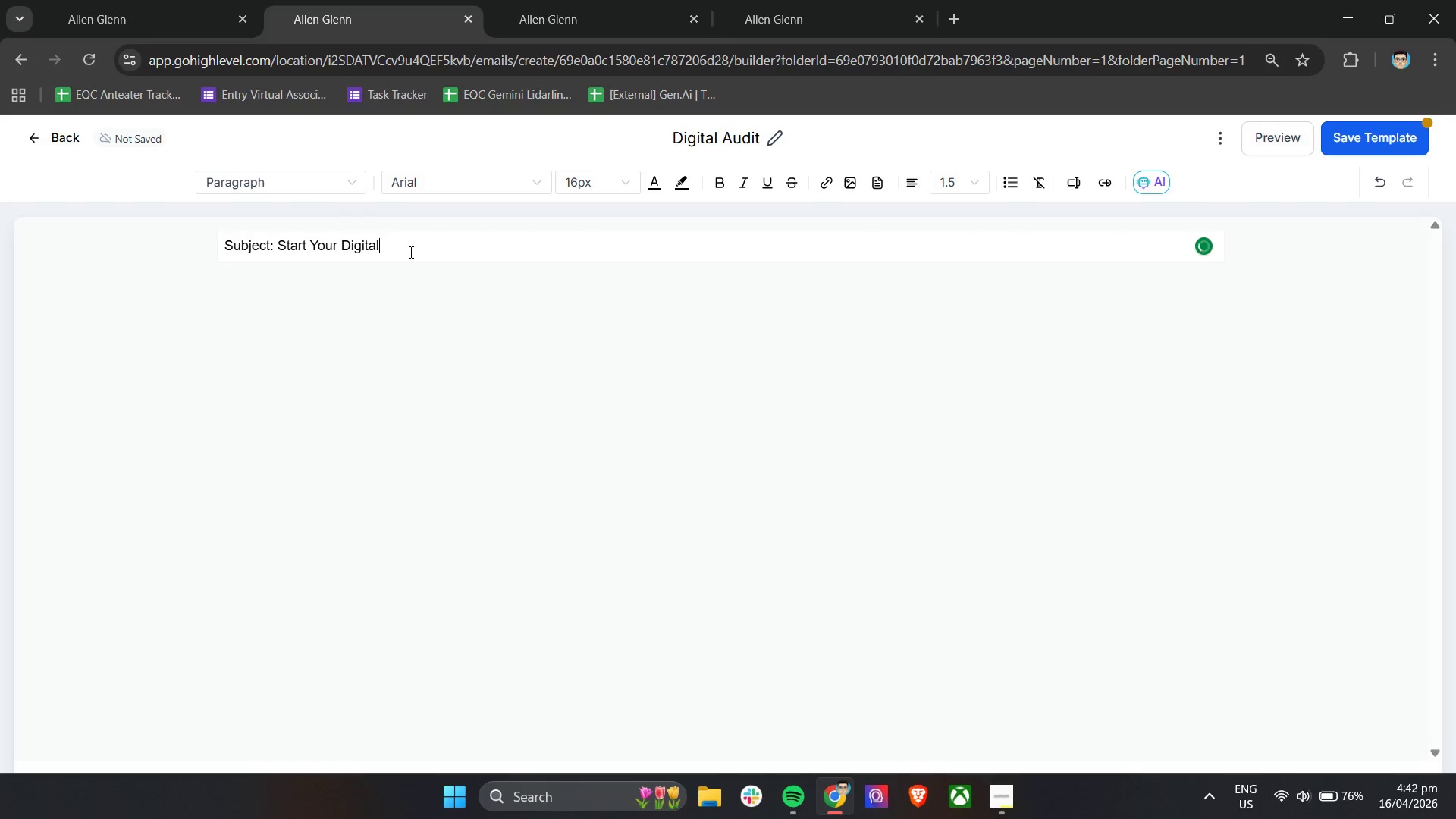 
type( Audit: With you)
key(Backspace)
key(Backspace)
key(Backspace)
type(You Actuallu)
key(Backspace)
type(y Own Online)
 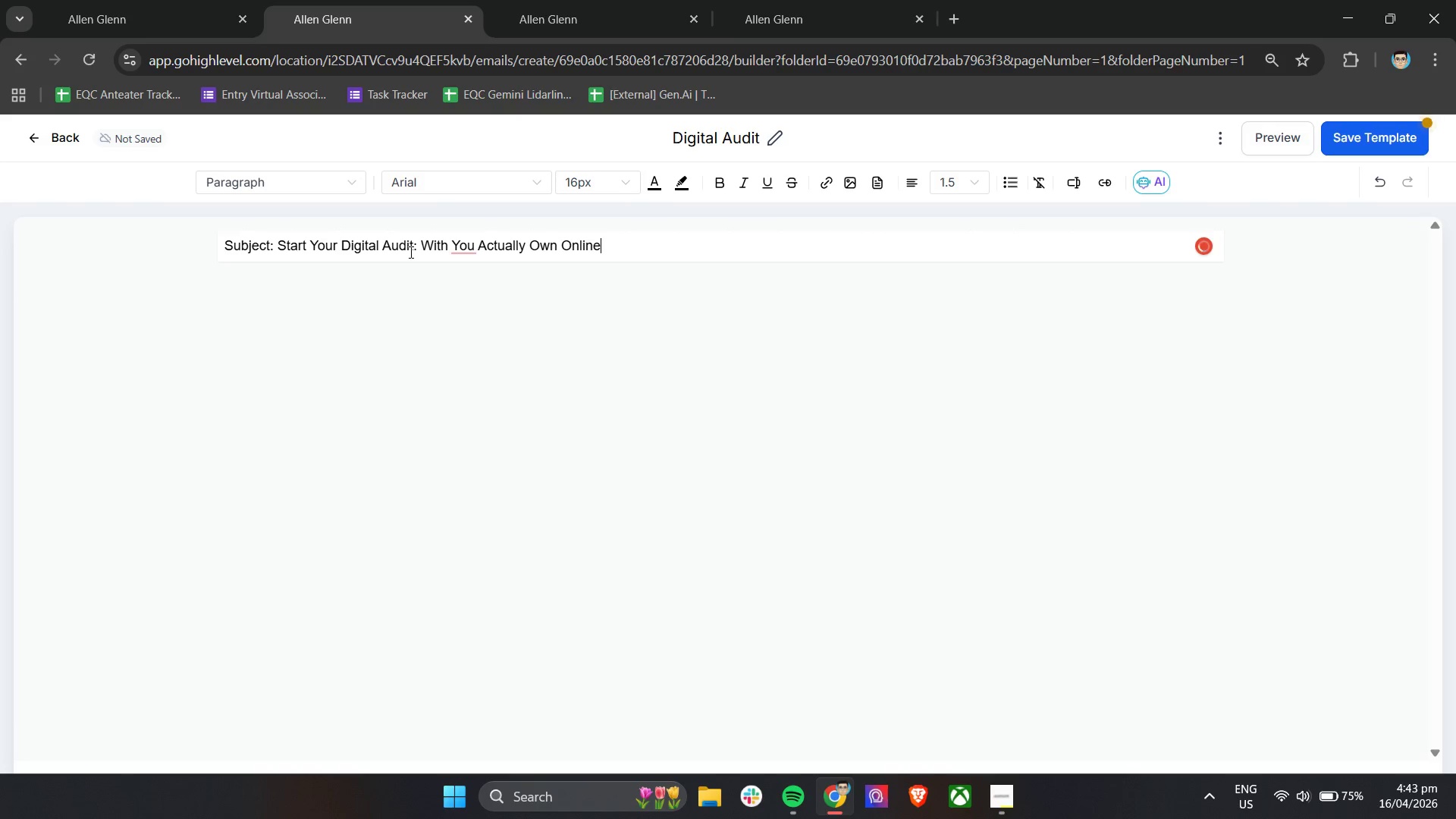 
mouse_move([449, 268])
 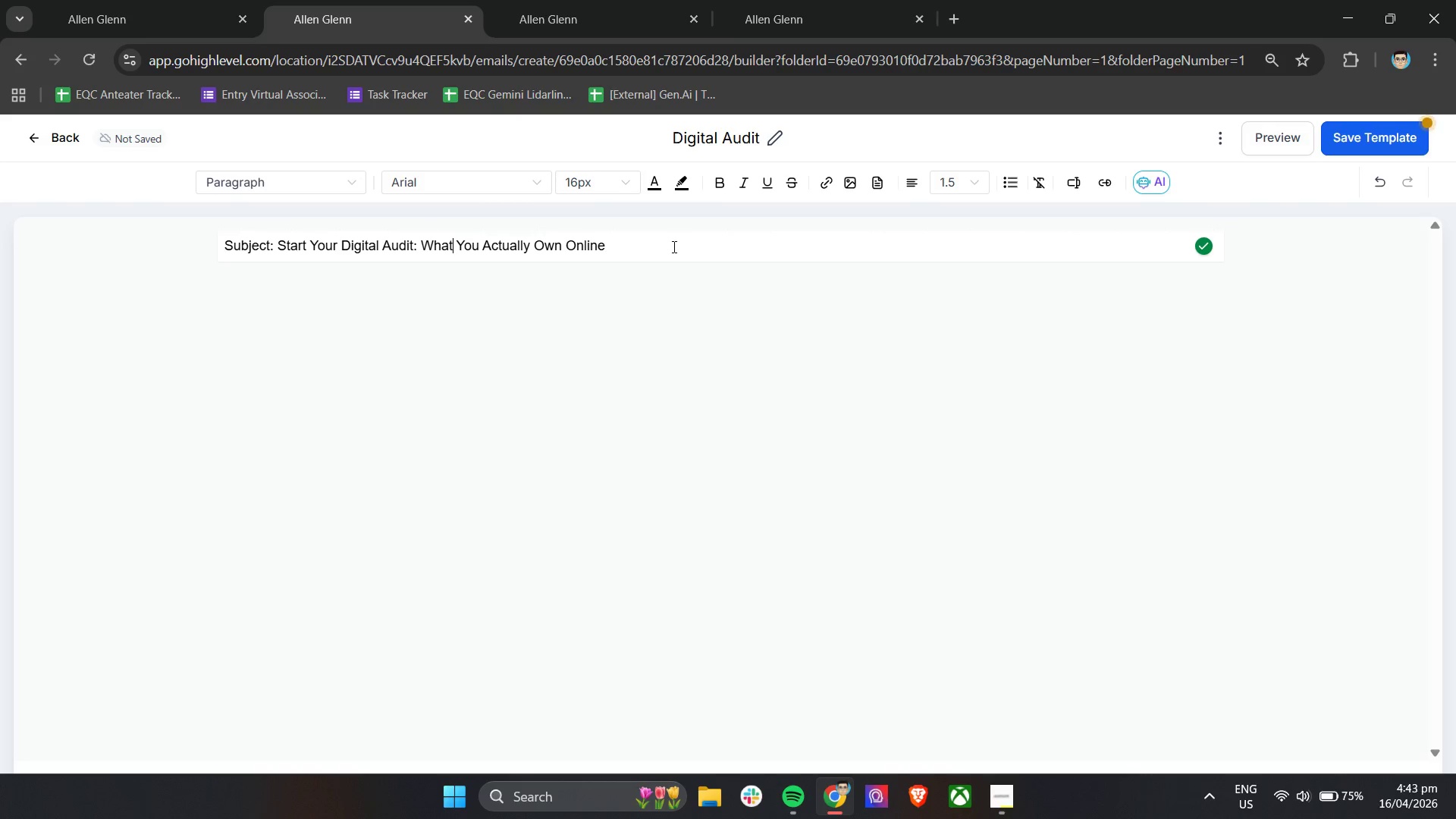 
left_click([706, 239])
 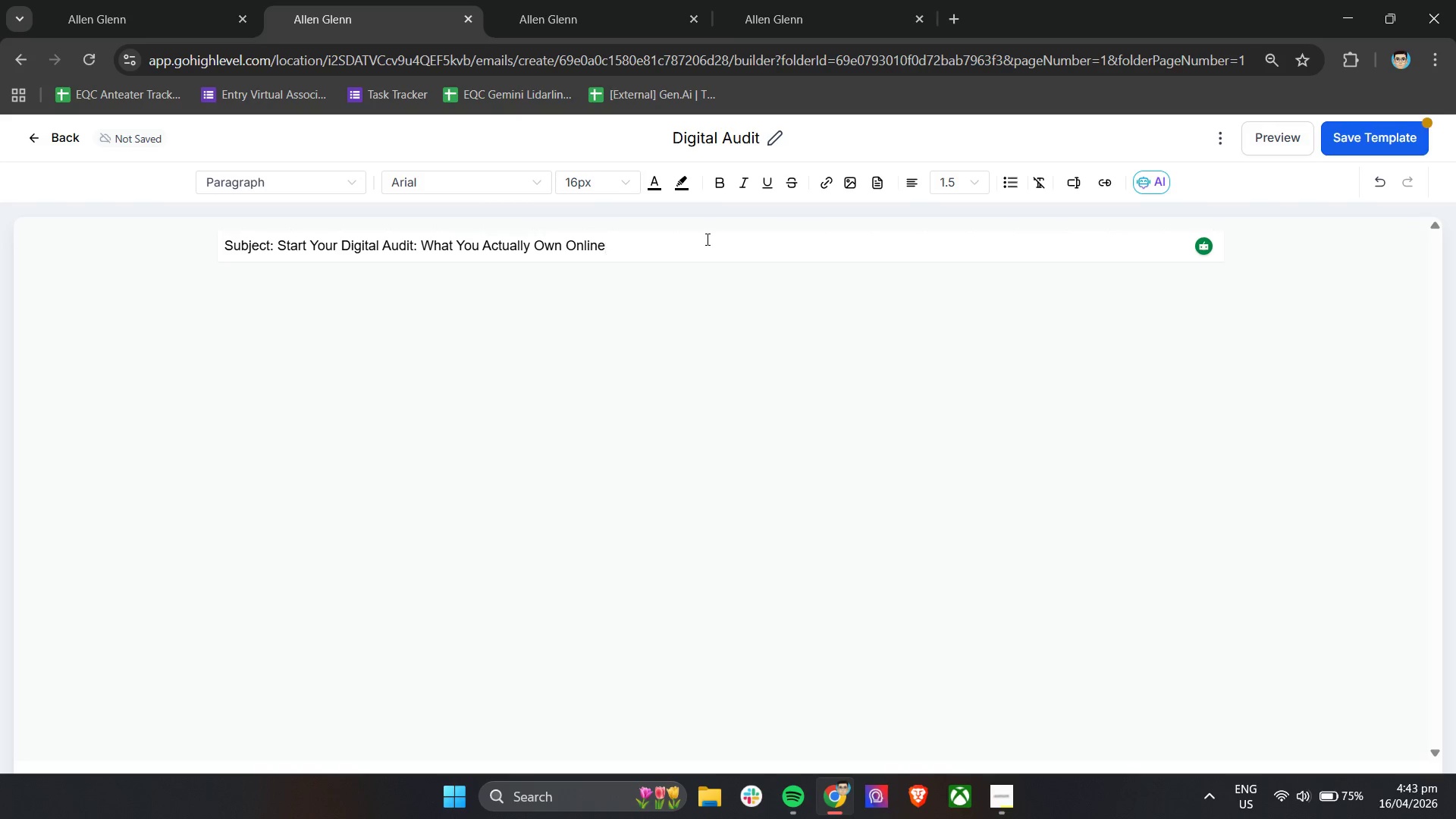 
key(Enter)
 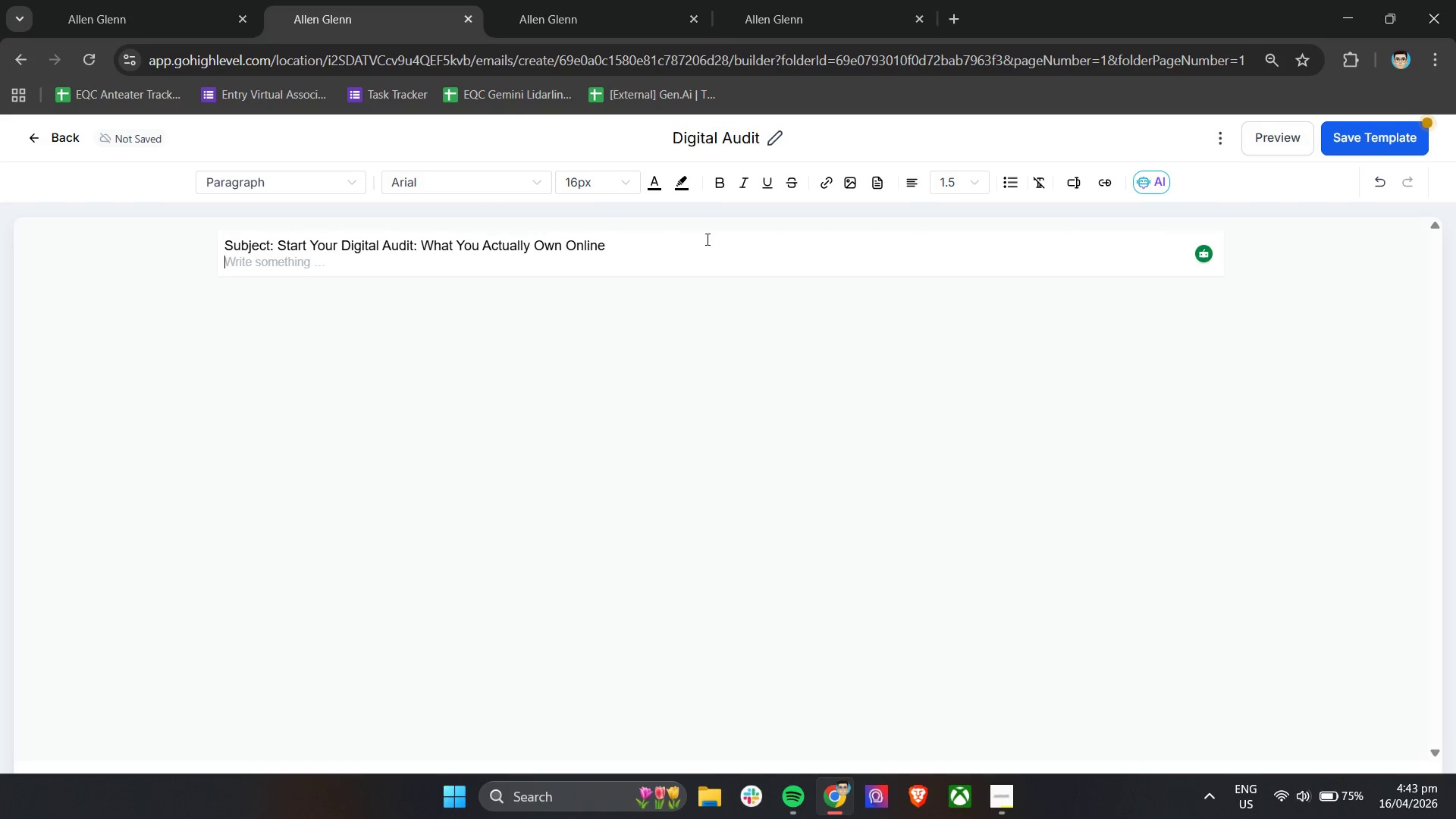 
key(Enter)
 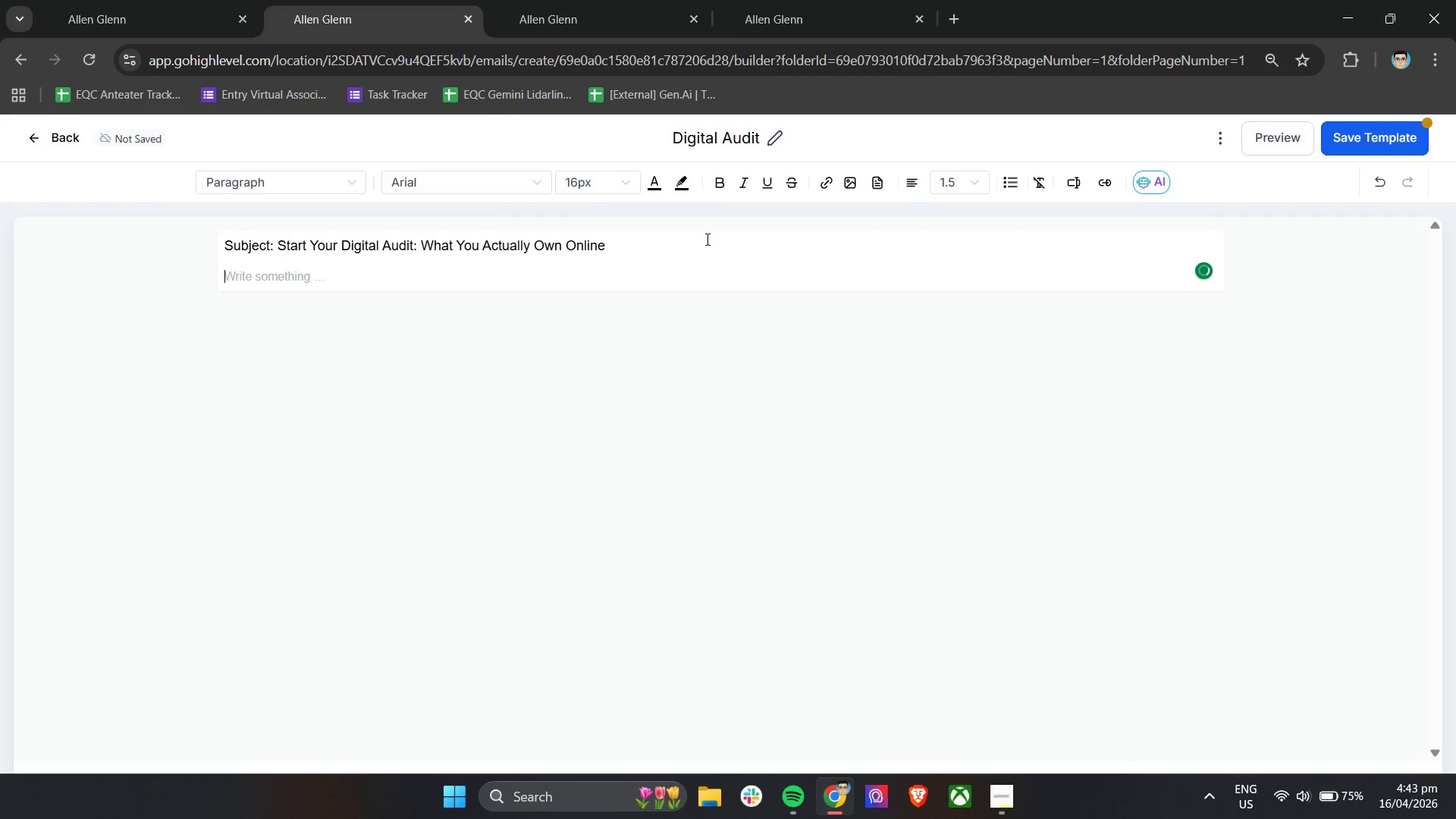 
key(Backspace)
 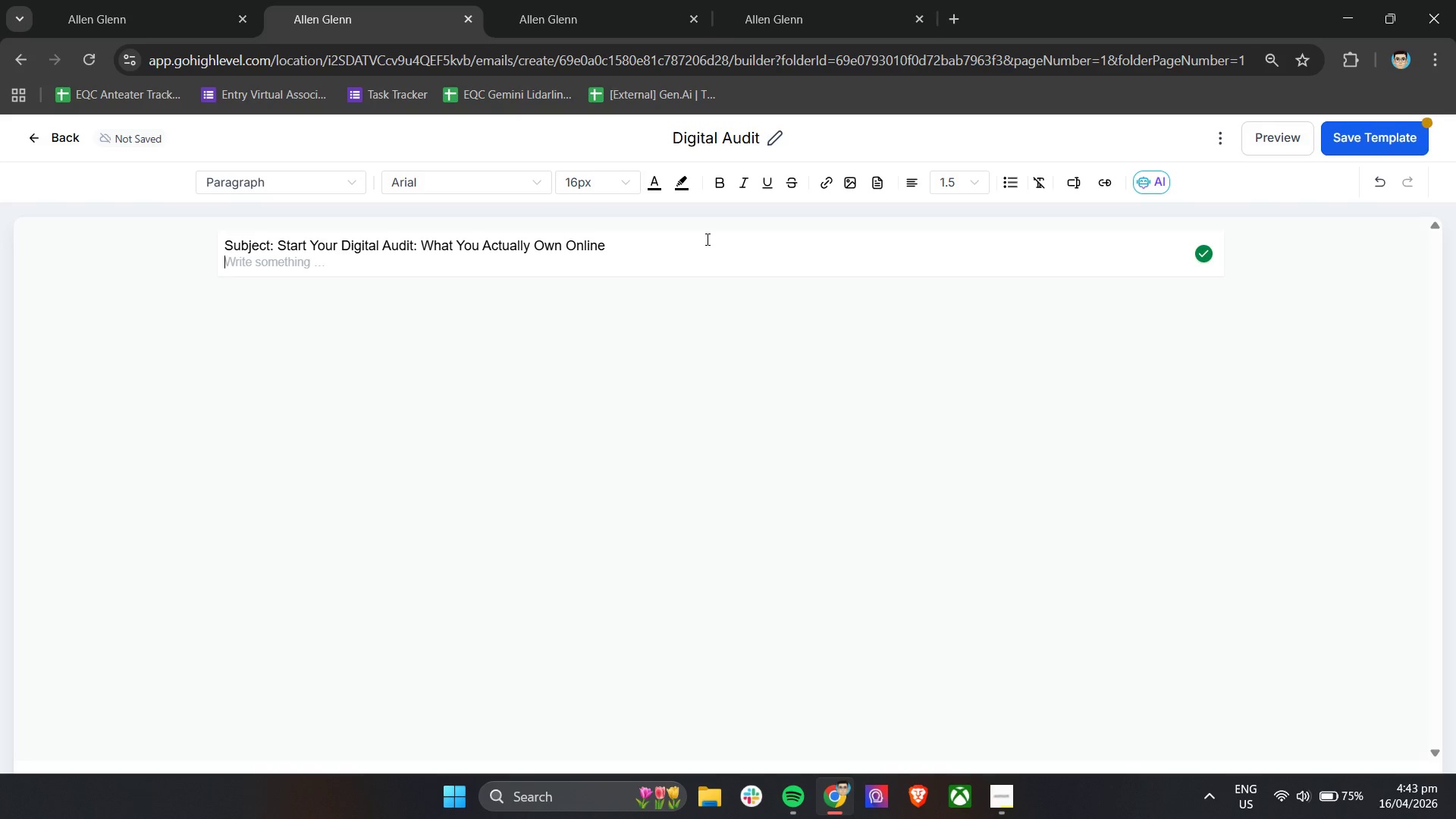 
key(Backspace)
 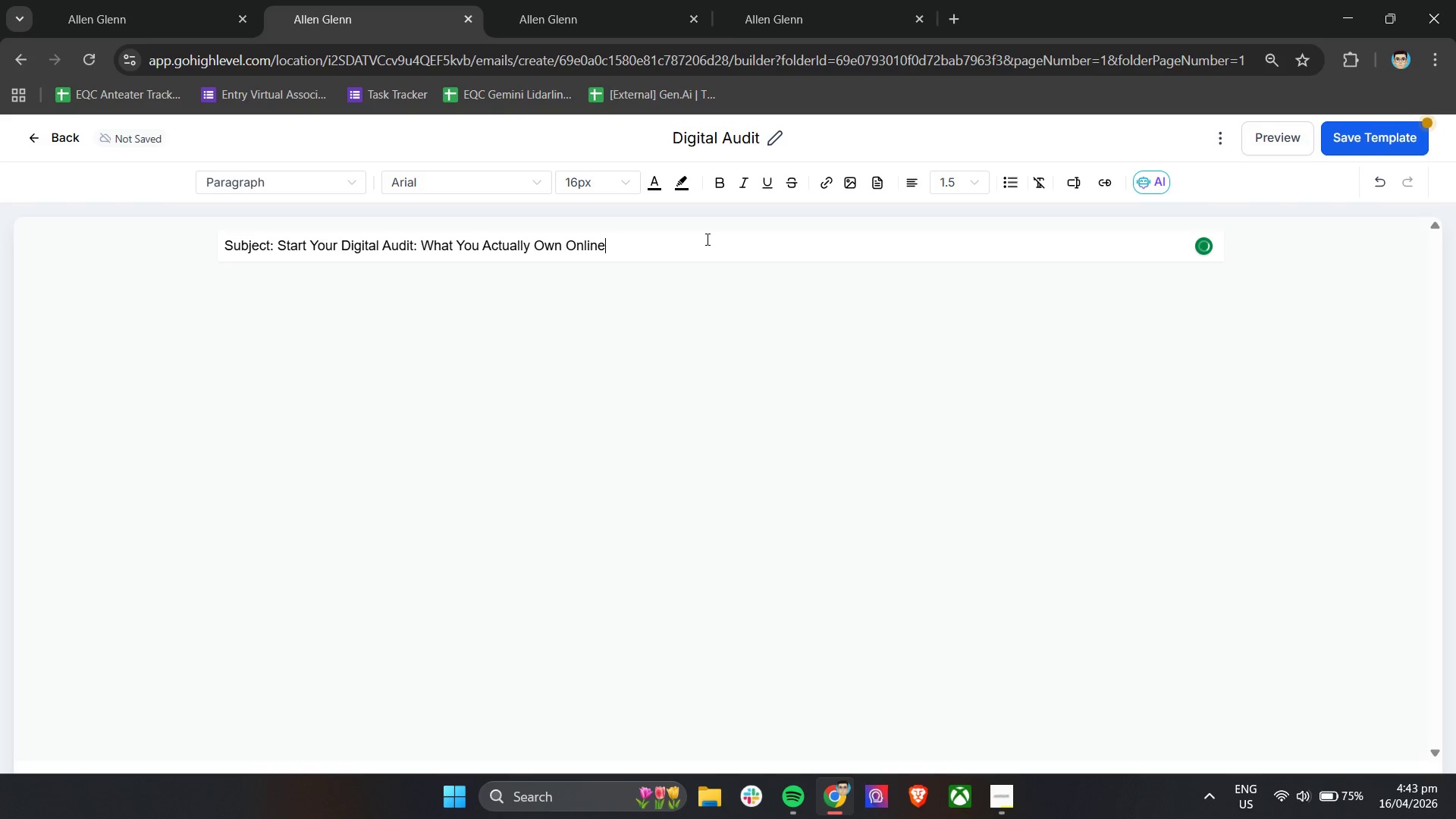 
key(Enter)
 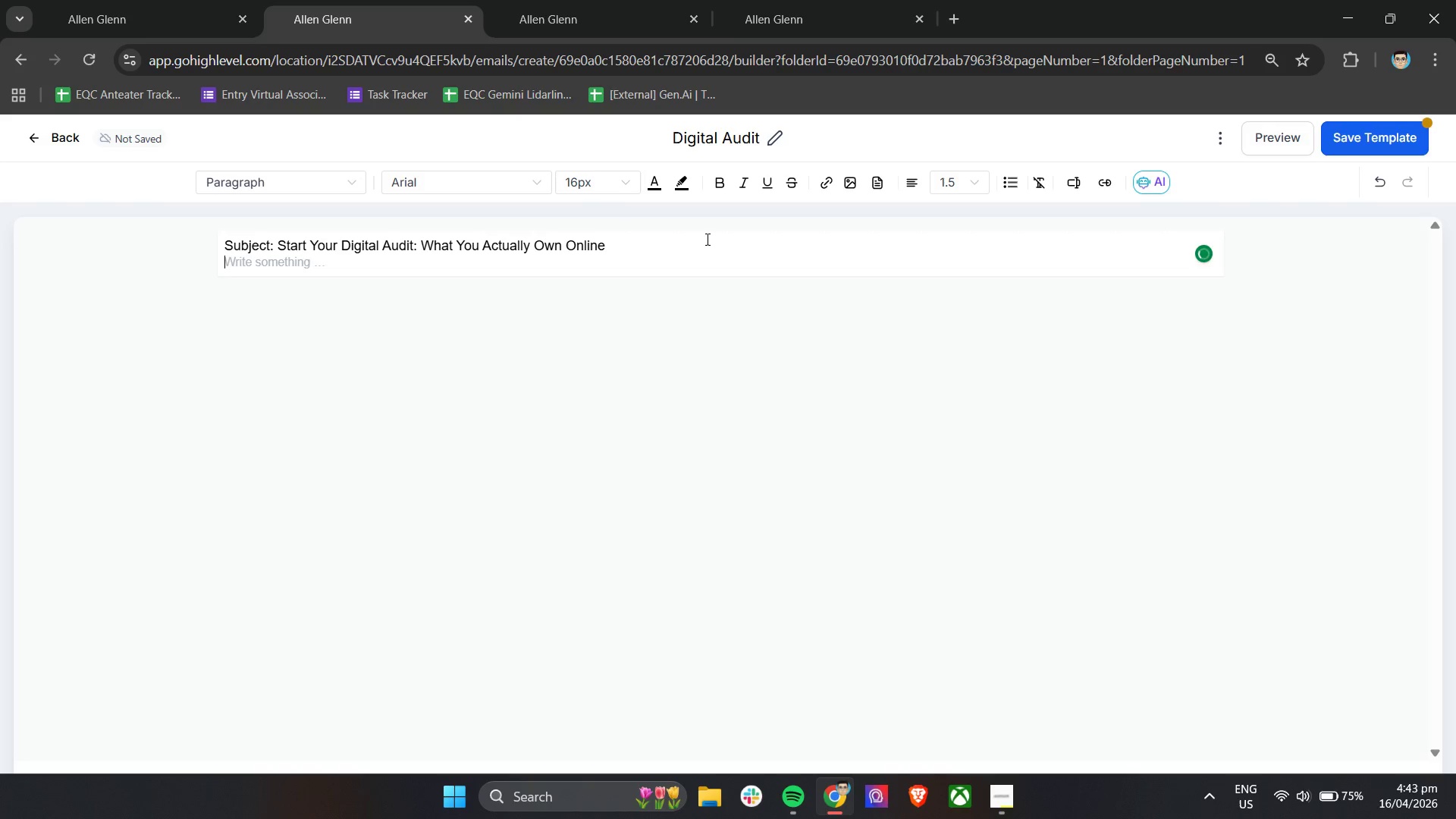 
key(Enter)
 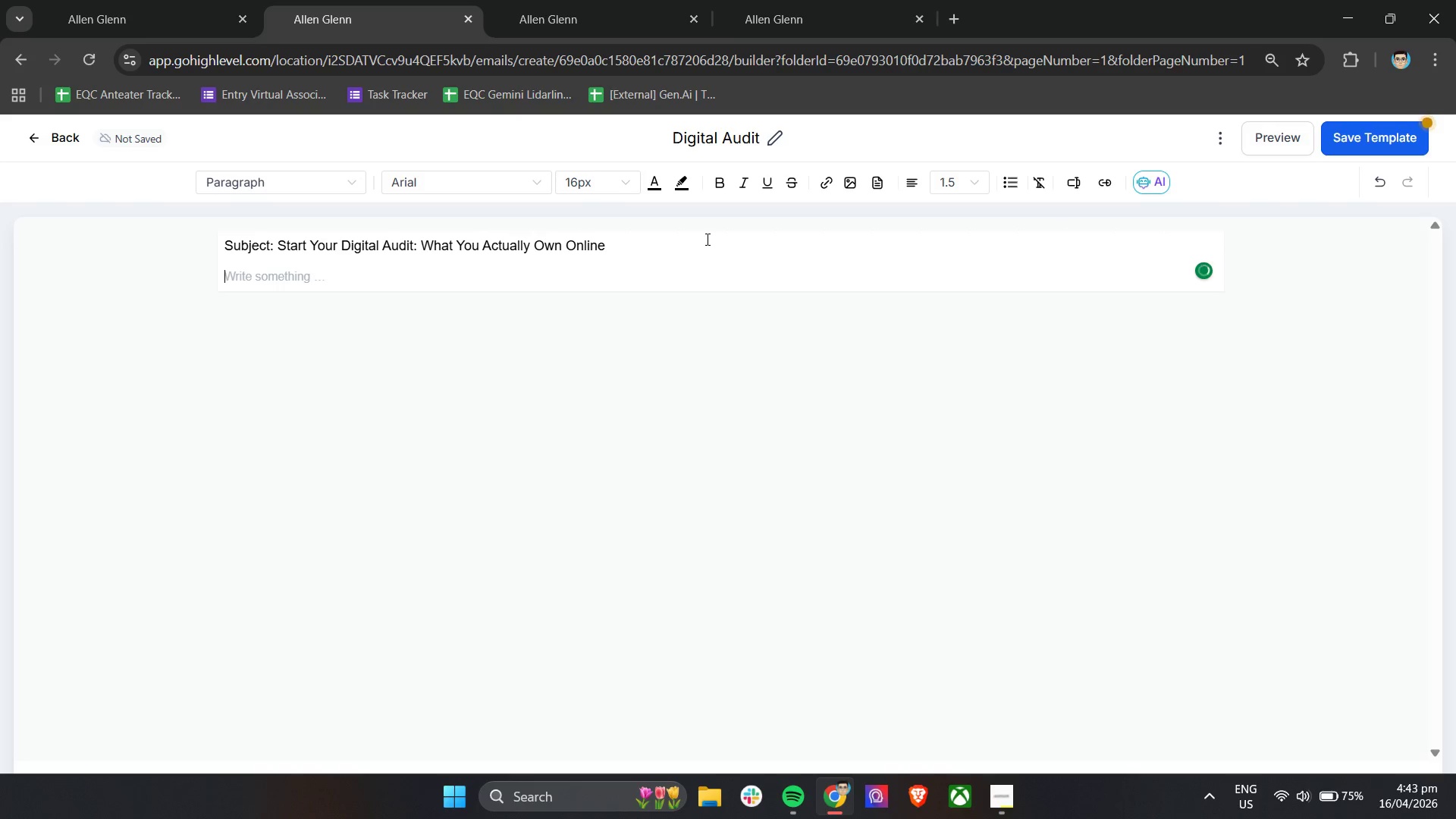 
key(Enter)
 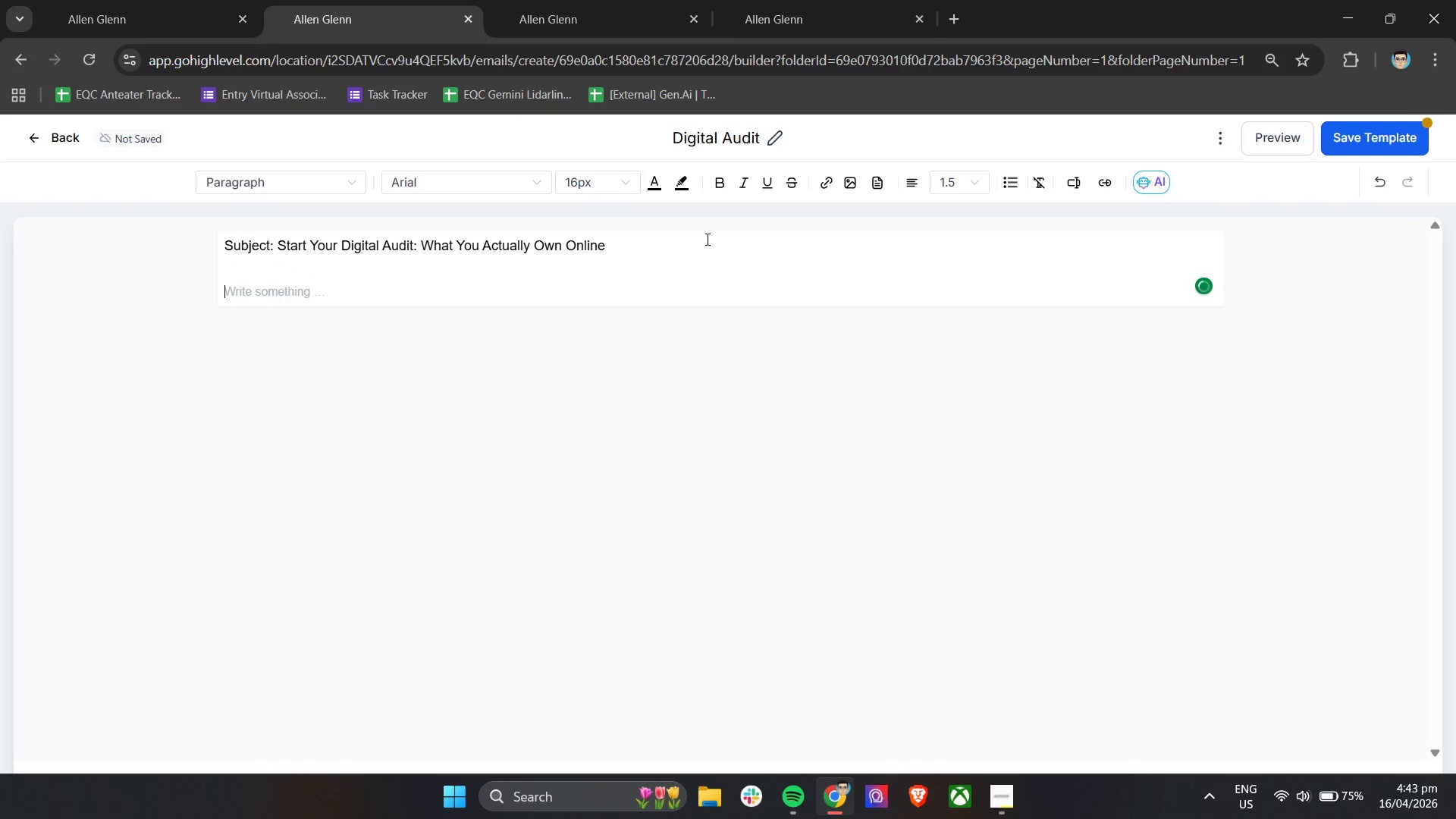 
key(Enter)
 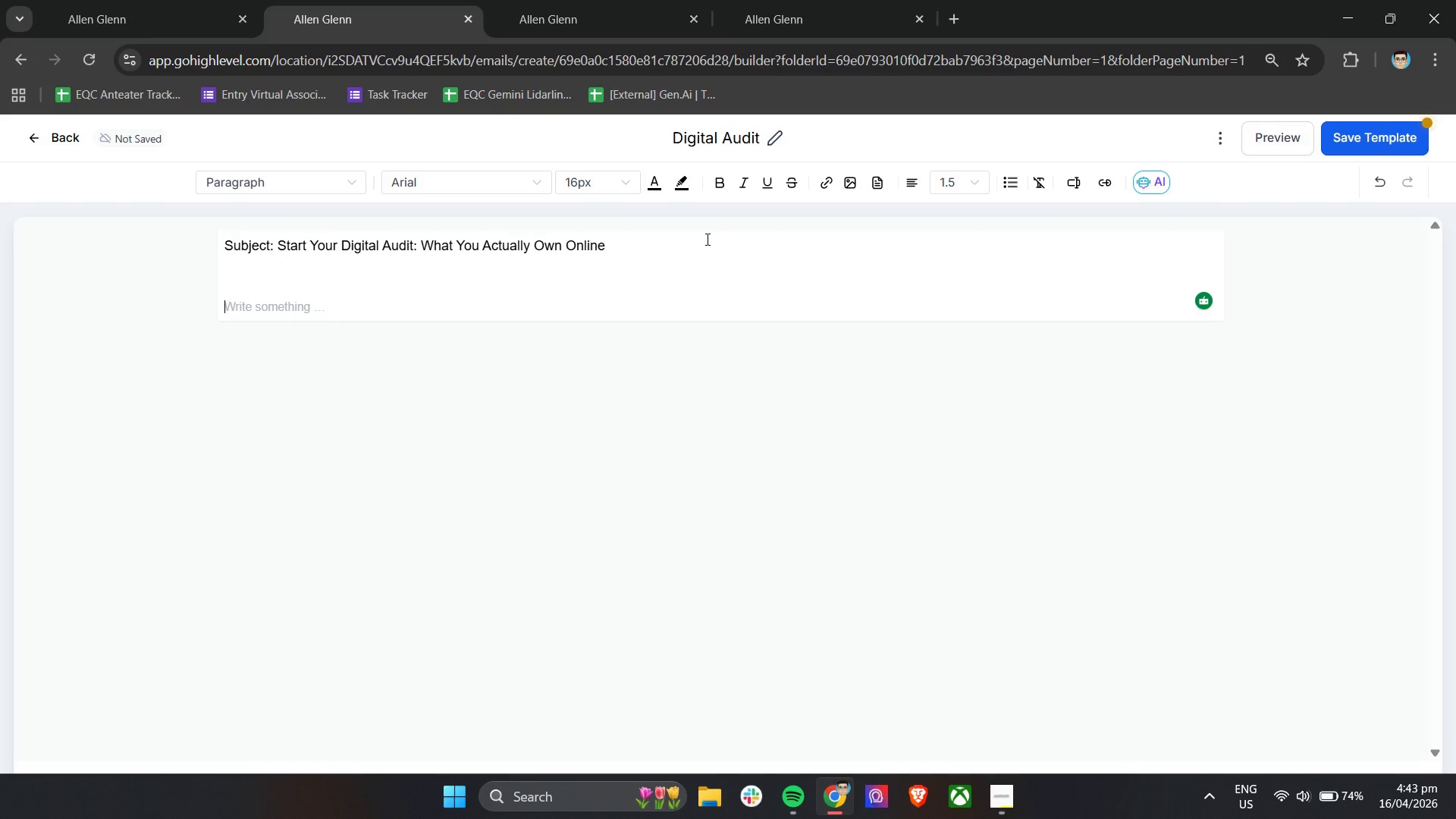 
wait(10.48)
 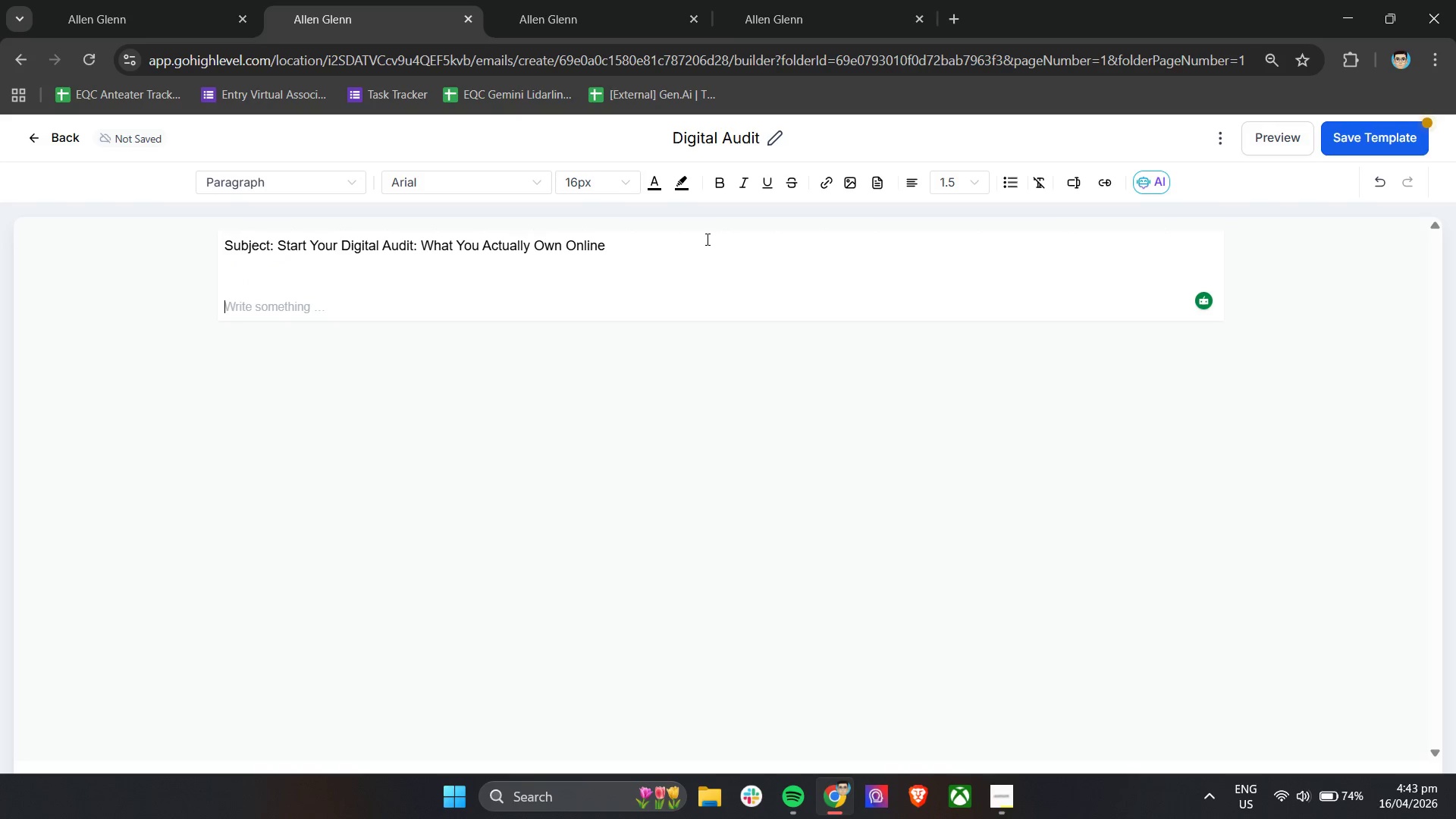 
left_click([33, 132])
 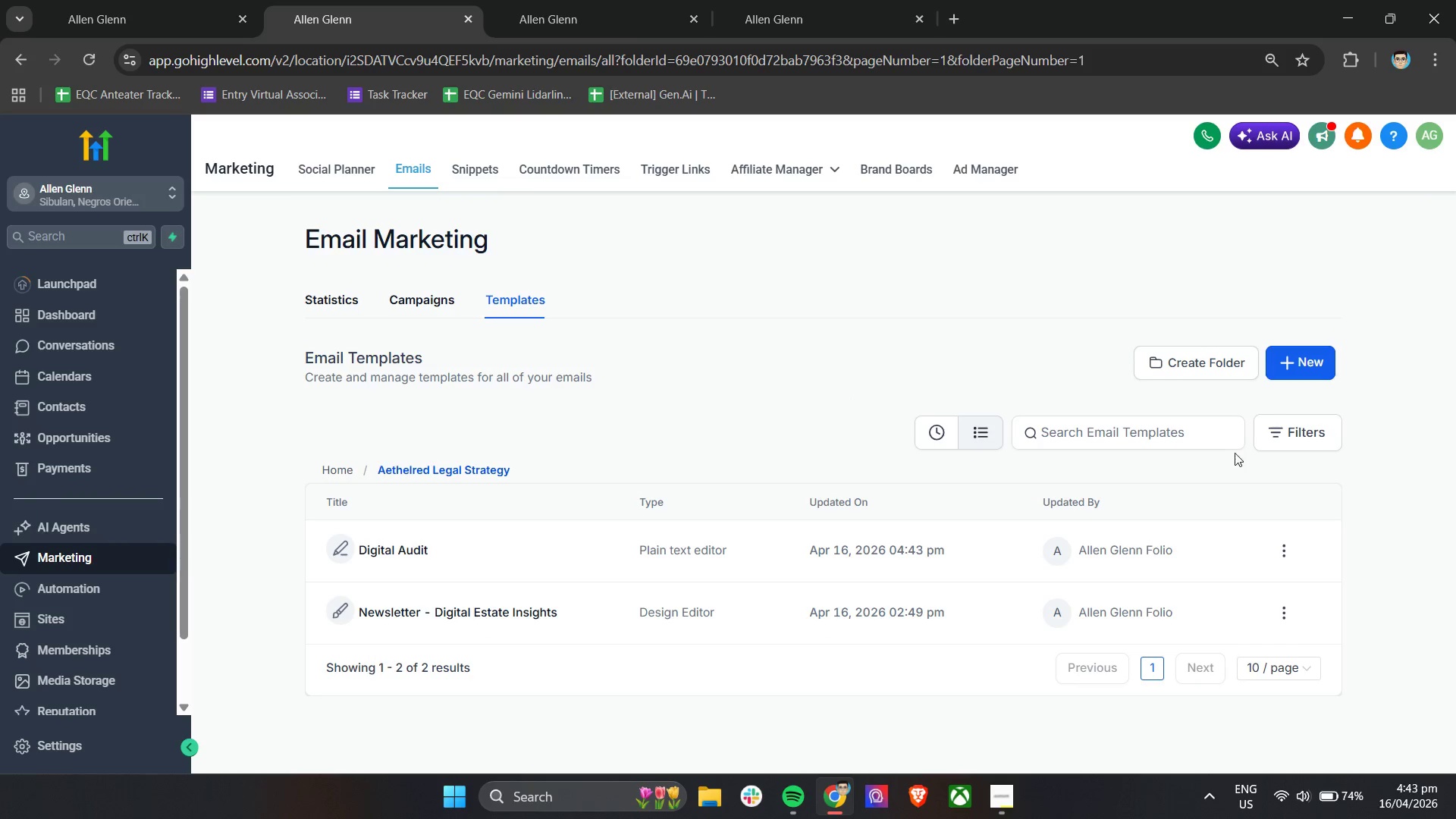 
left_click([1284, 546])
 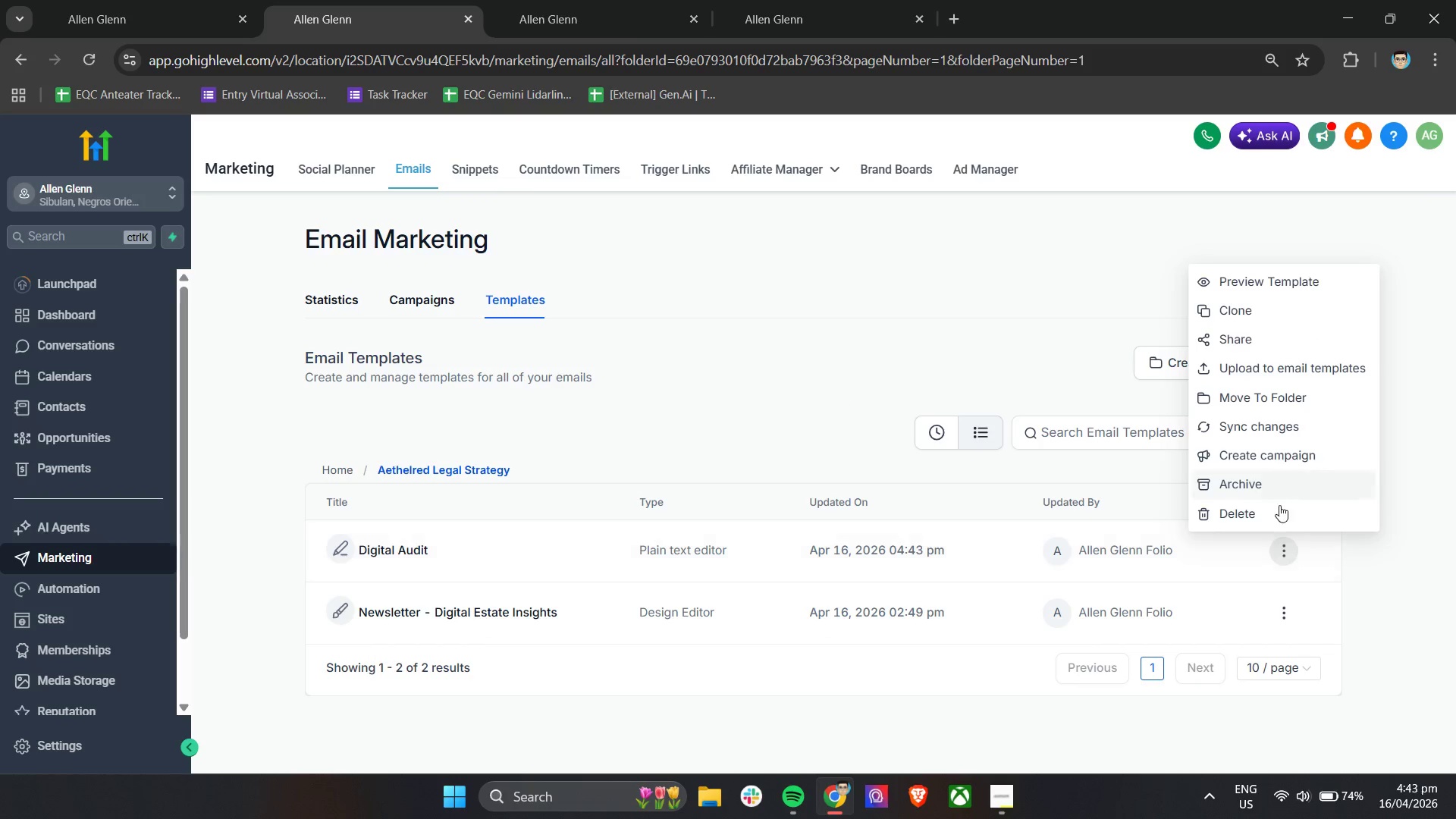 
left_click([1279, 509])
 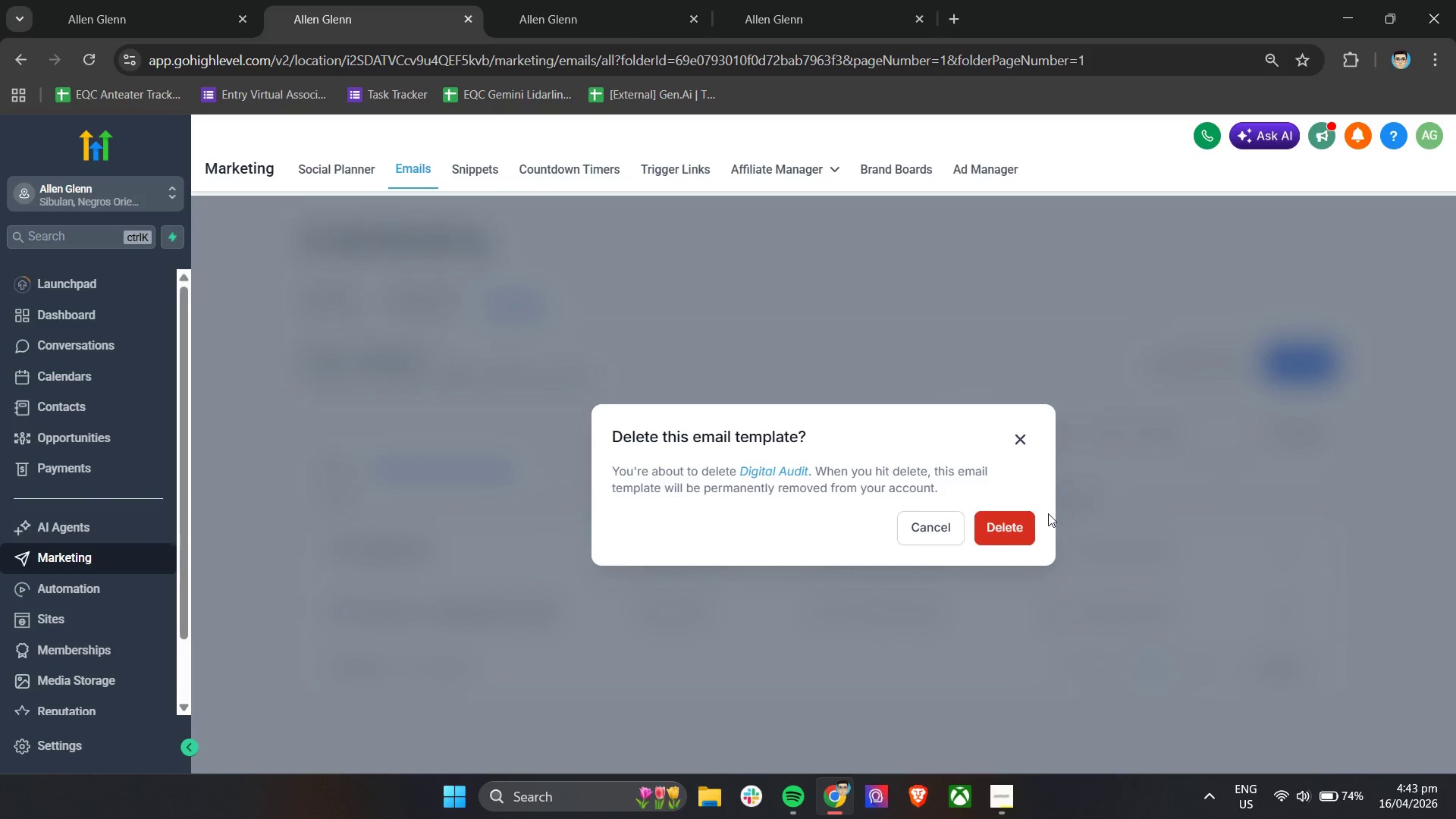 
left_click([995, 519])
 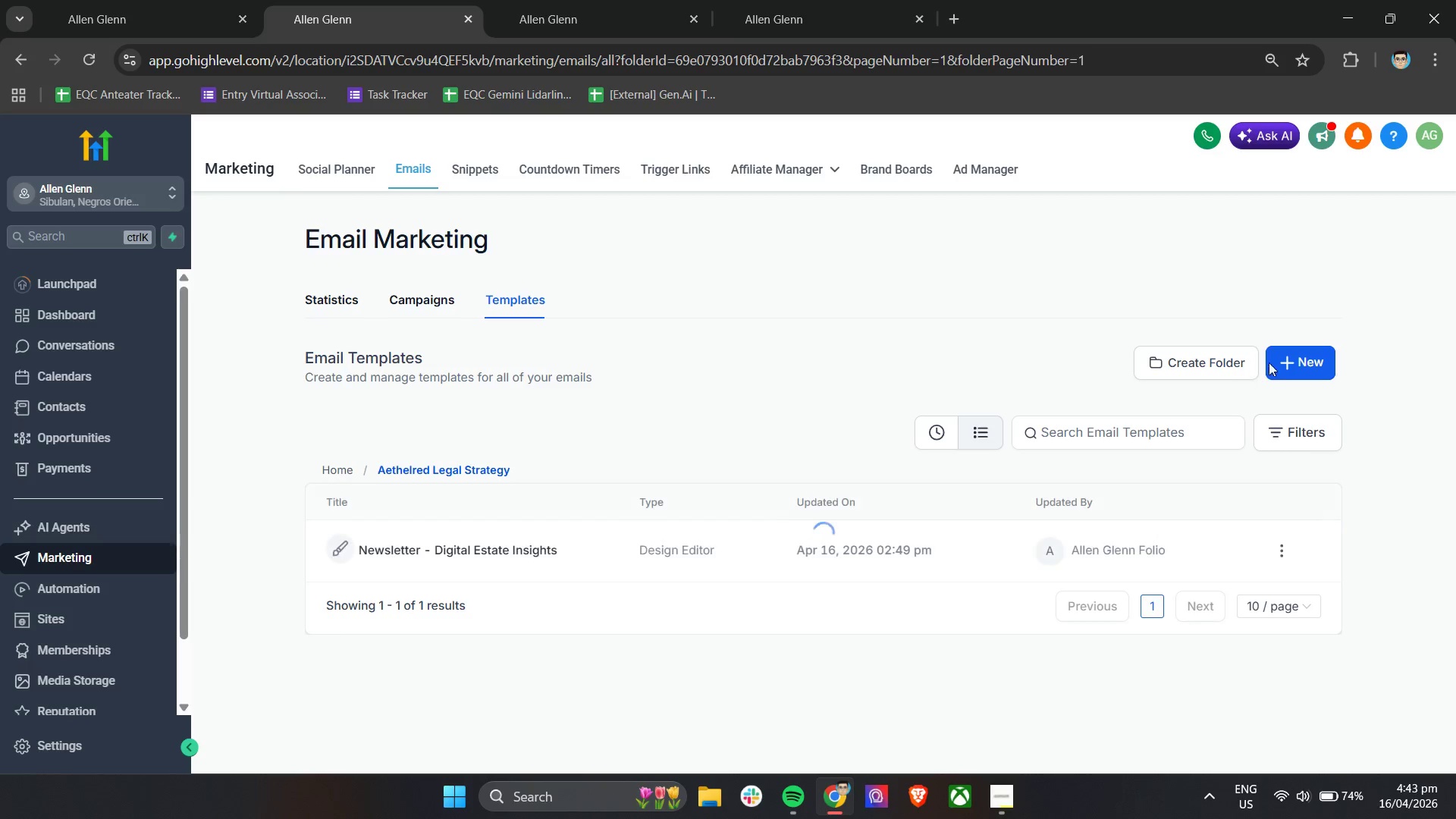 
left_click([1291, 364])
 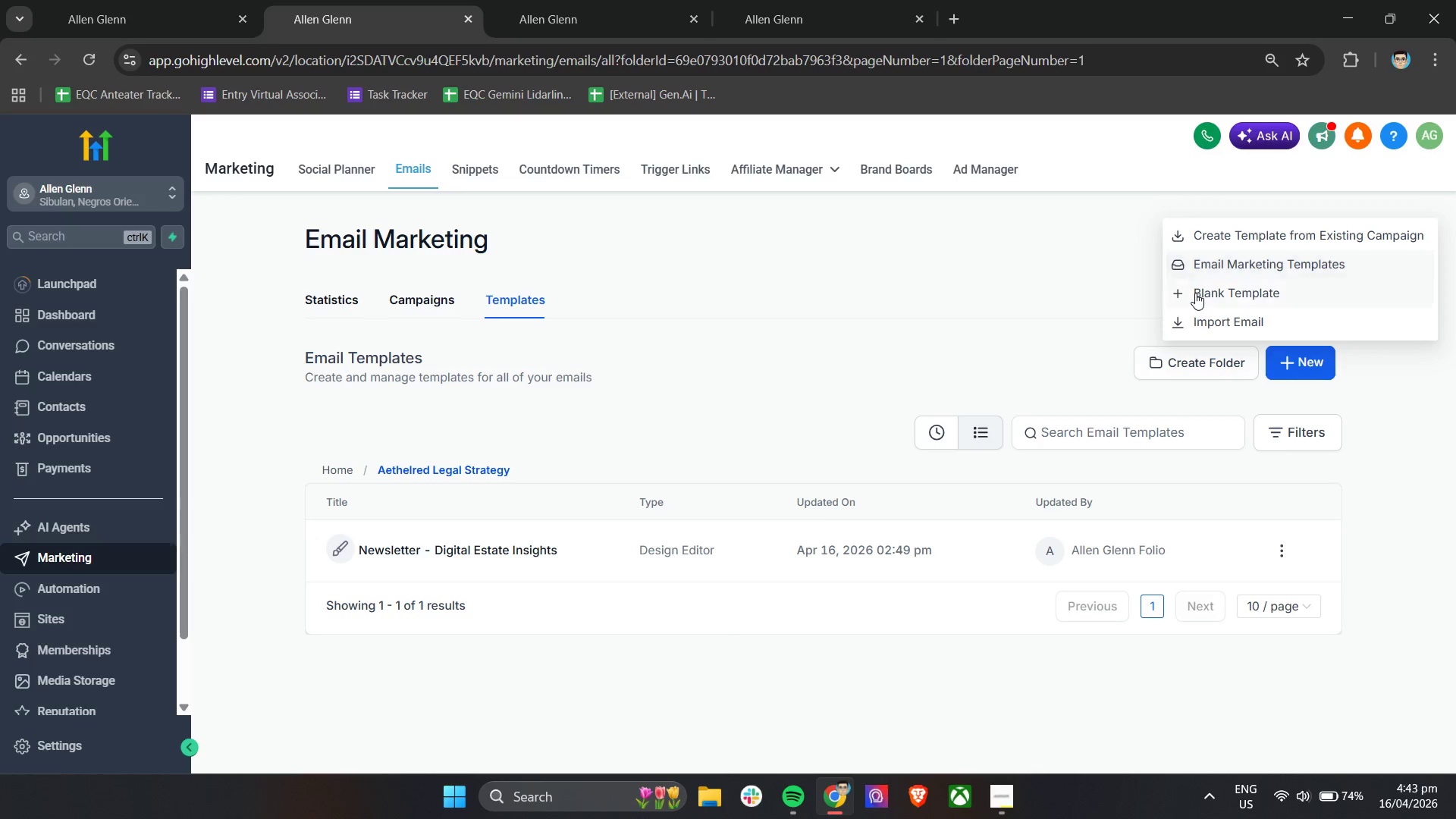 
left_click([1195, 293])
 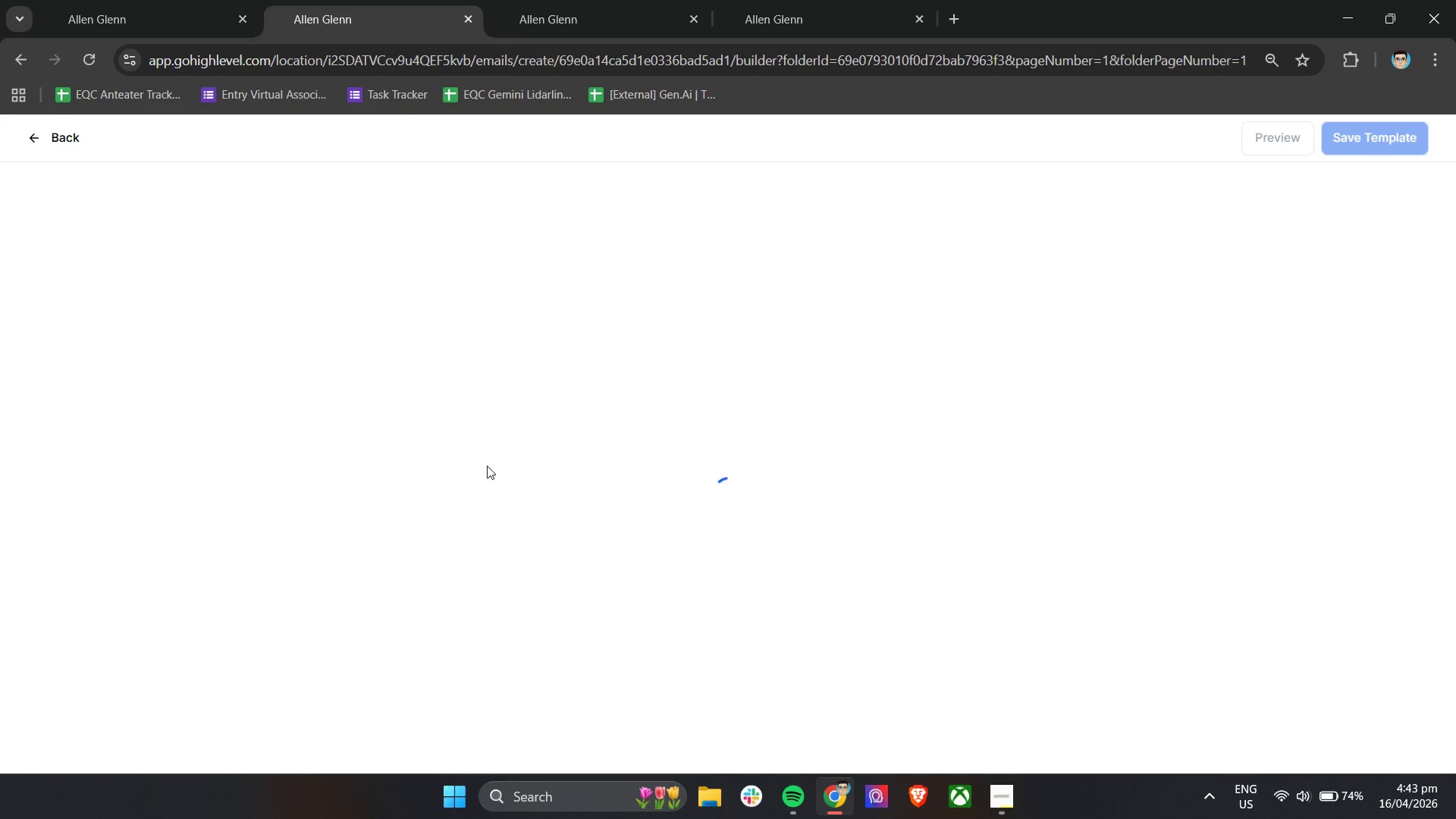 
wait(9.42)
 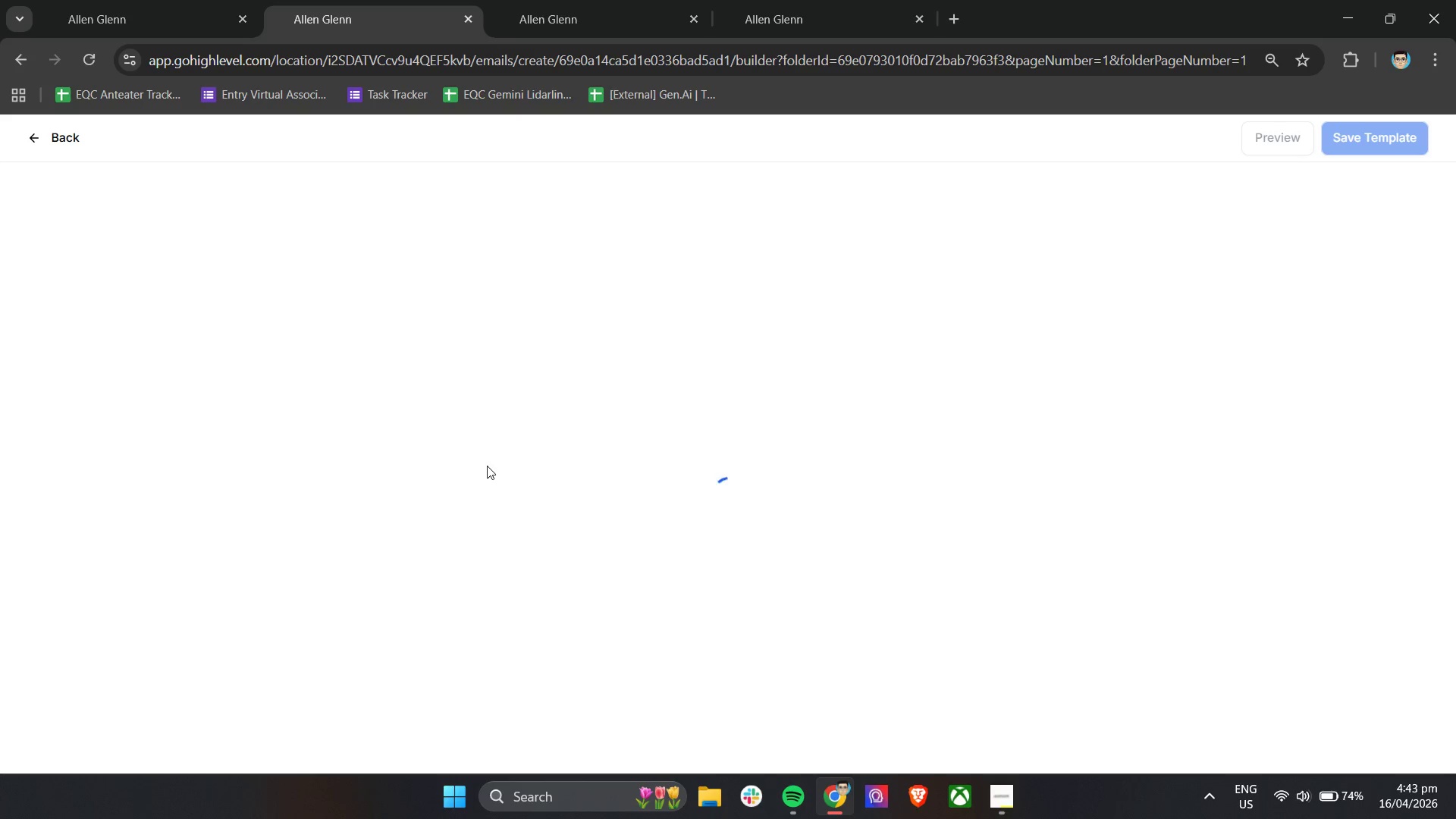 
left_click([712, 292])
 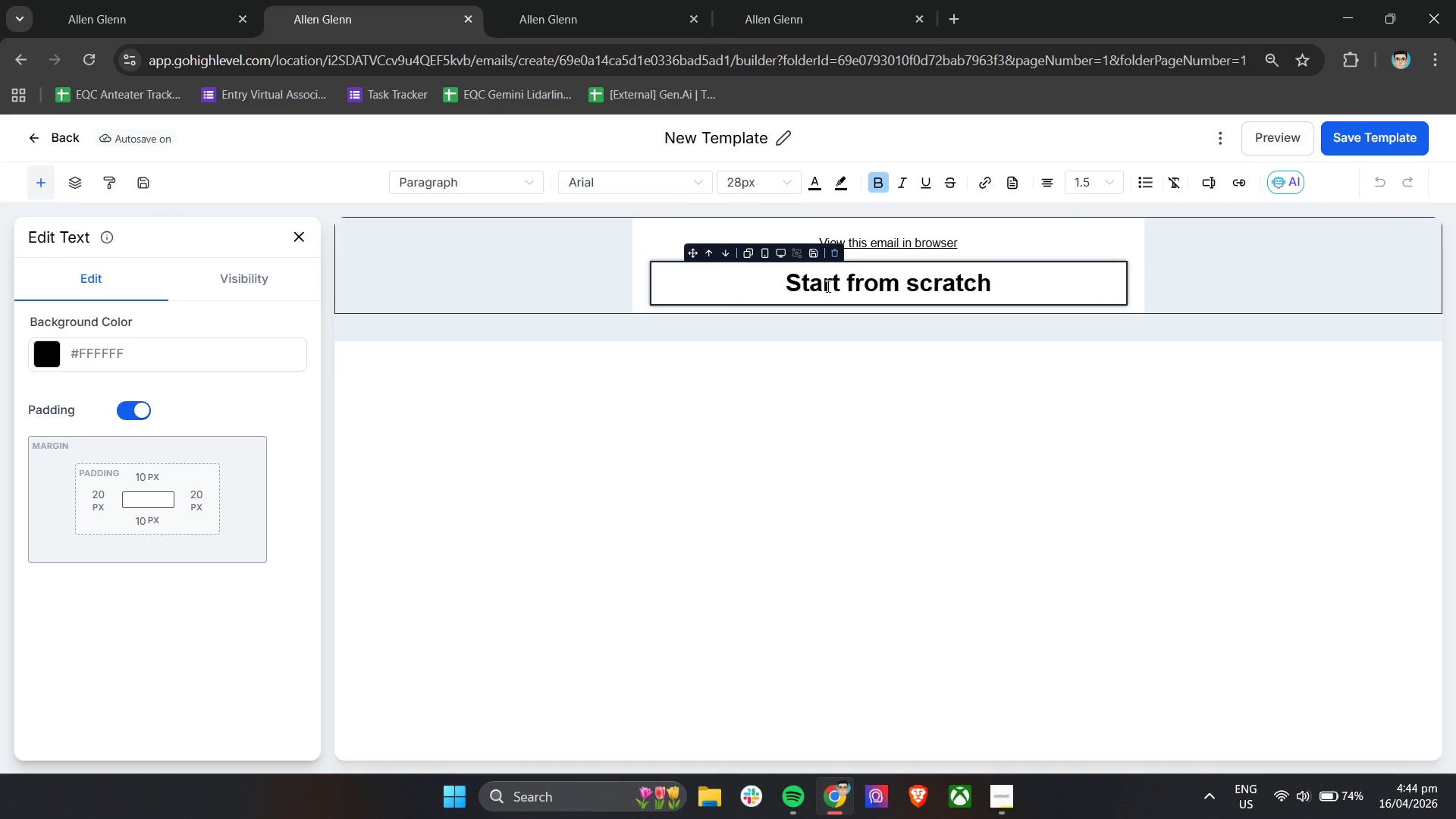 
left_click([838, 255])
 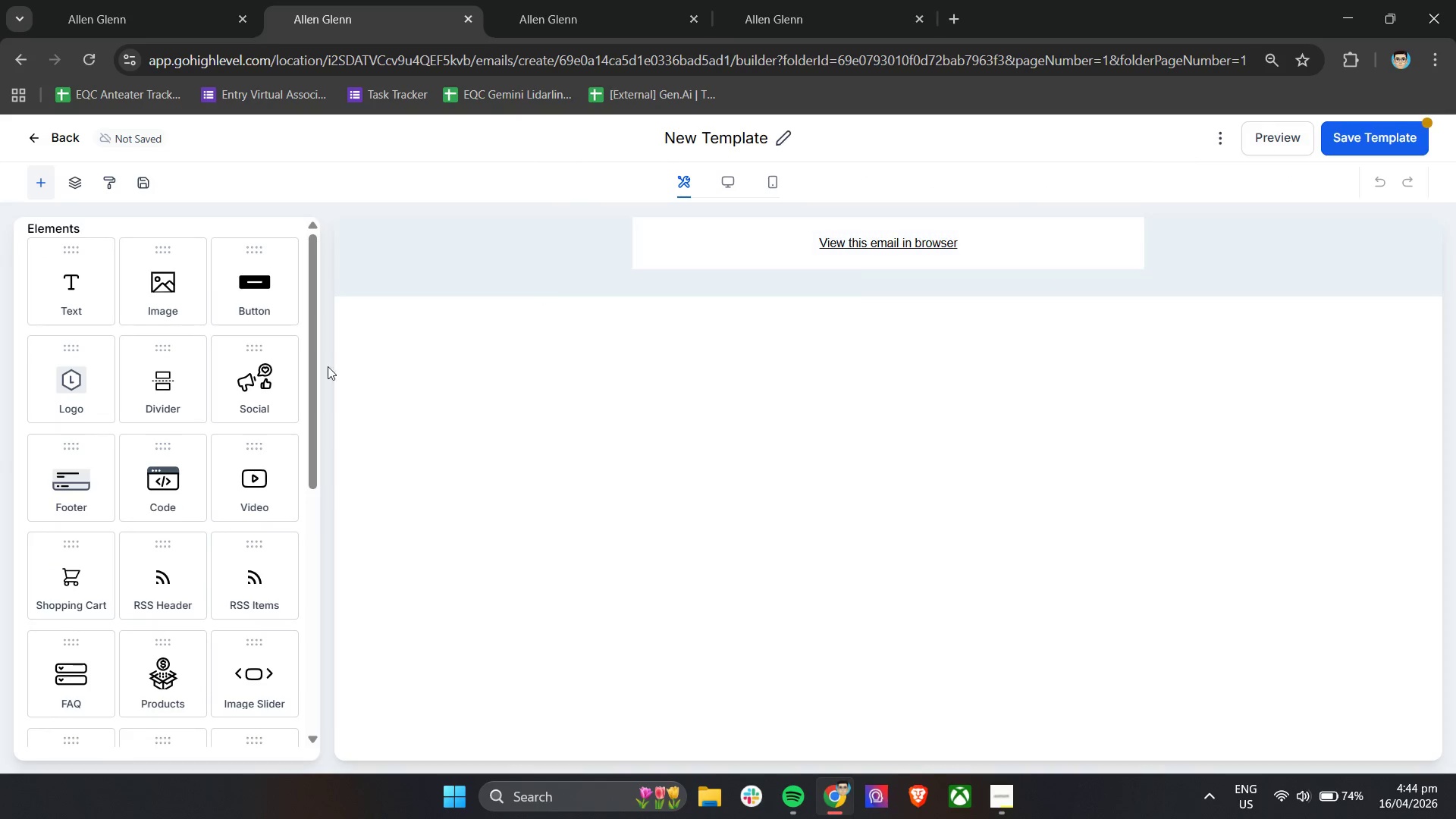 
scroll: coordinate [226, 466], scroll_direction: up, amount: 4.0
 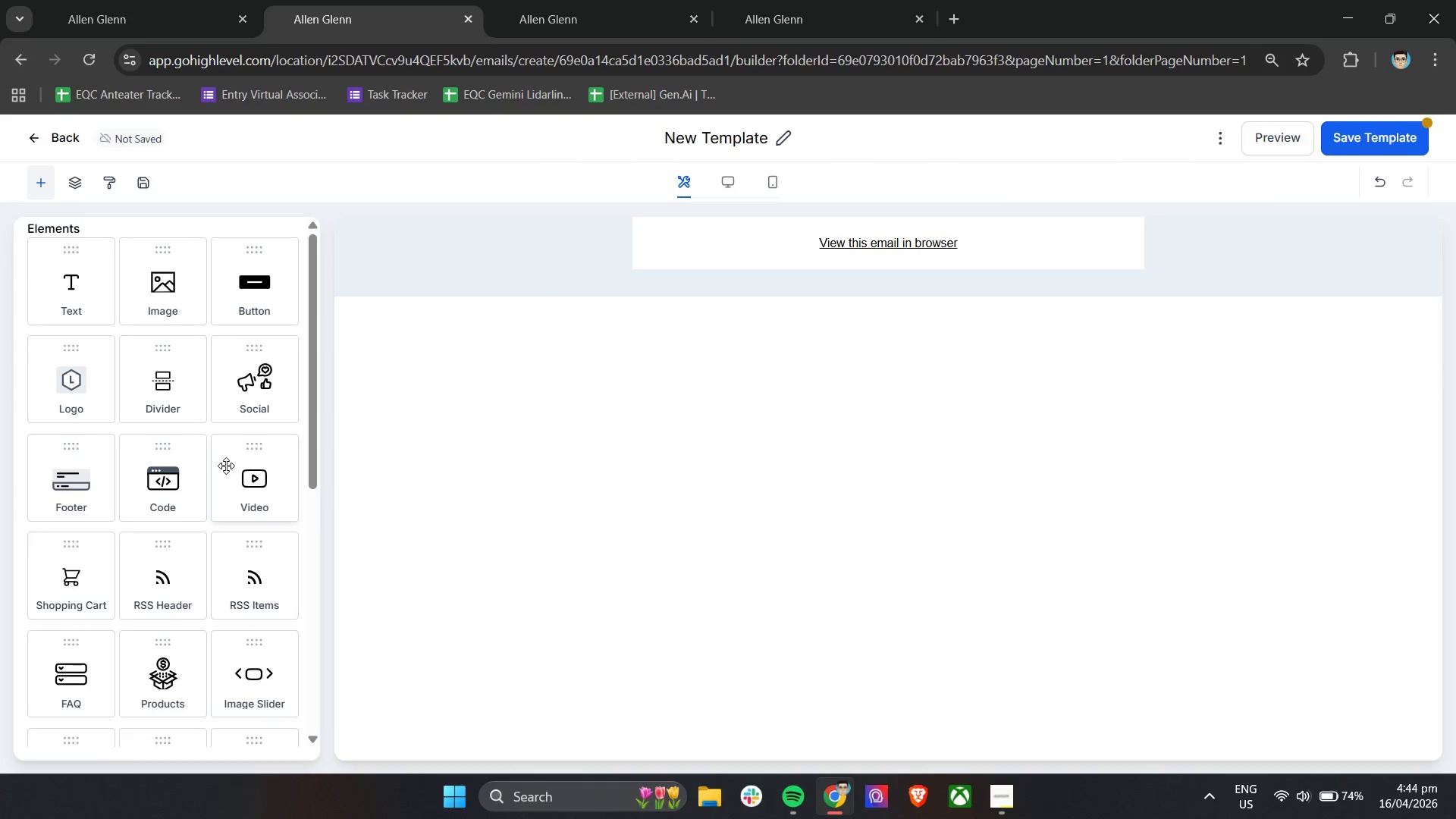 
scroll: coordinate [226, 466], scroll_direction: down, amount: 4.0
 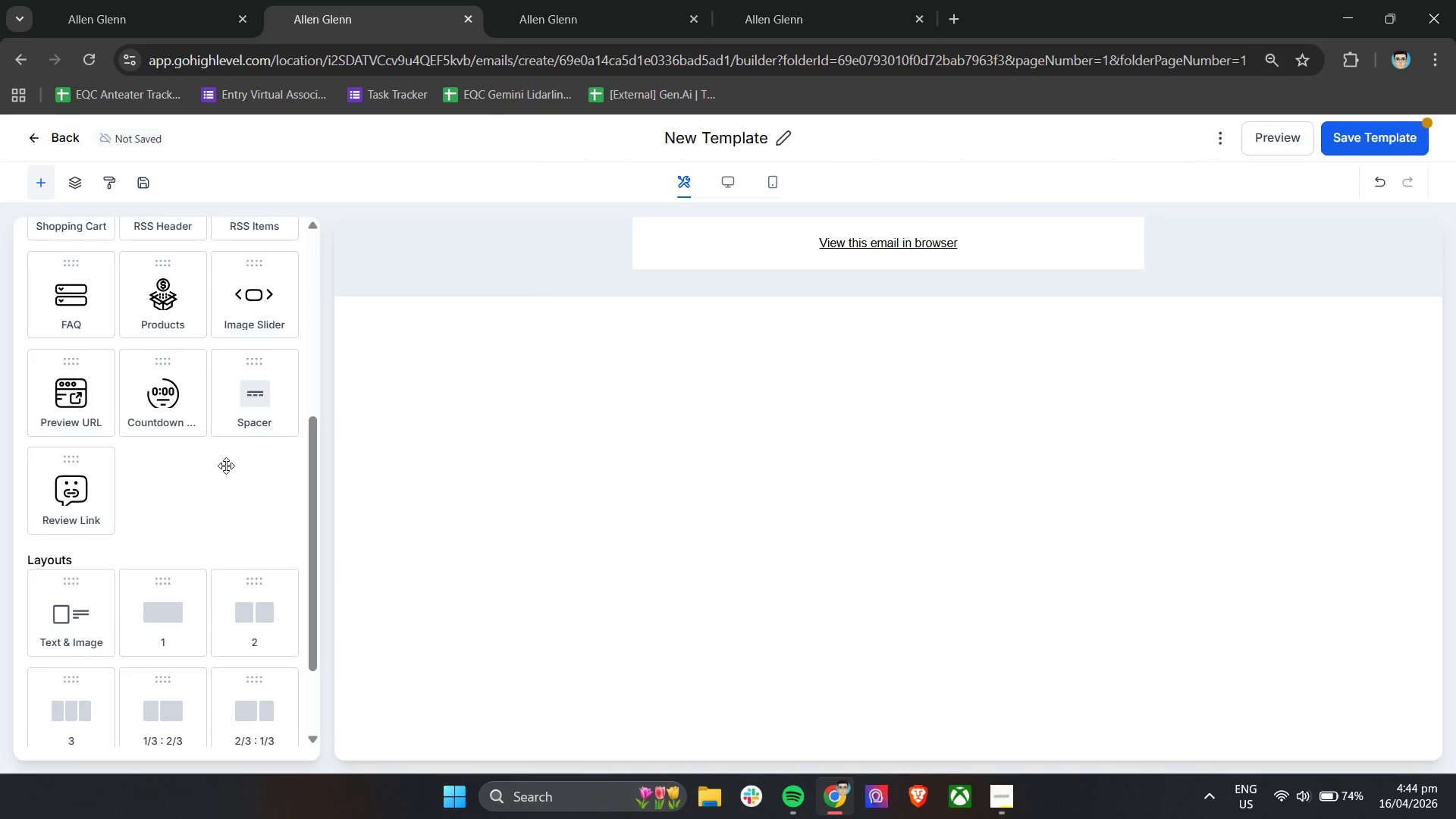 
scroll: coordinate [228, 466], scroll_direction: none, amount: 0.0
 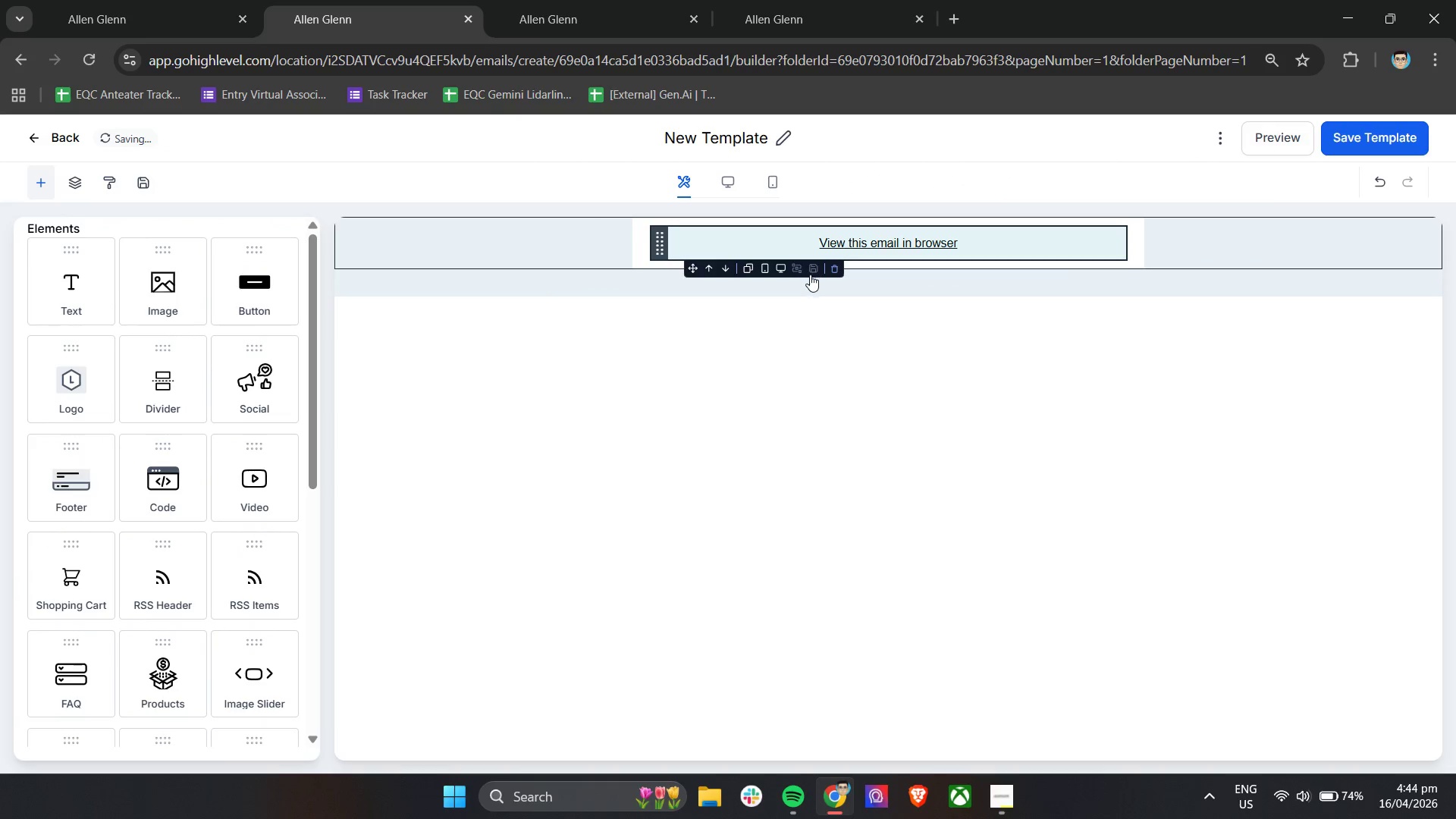 
left_click([833, 270])
 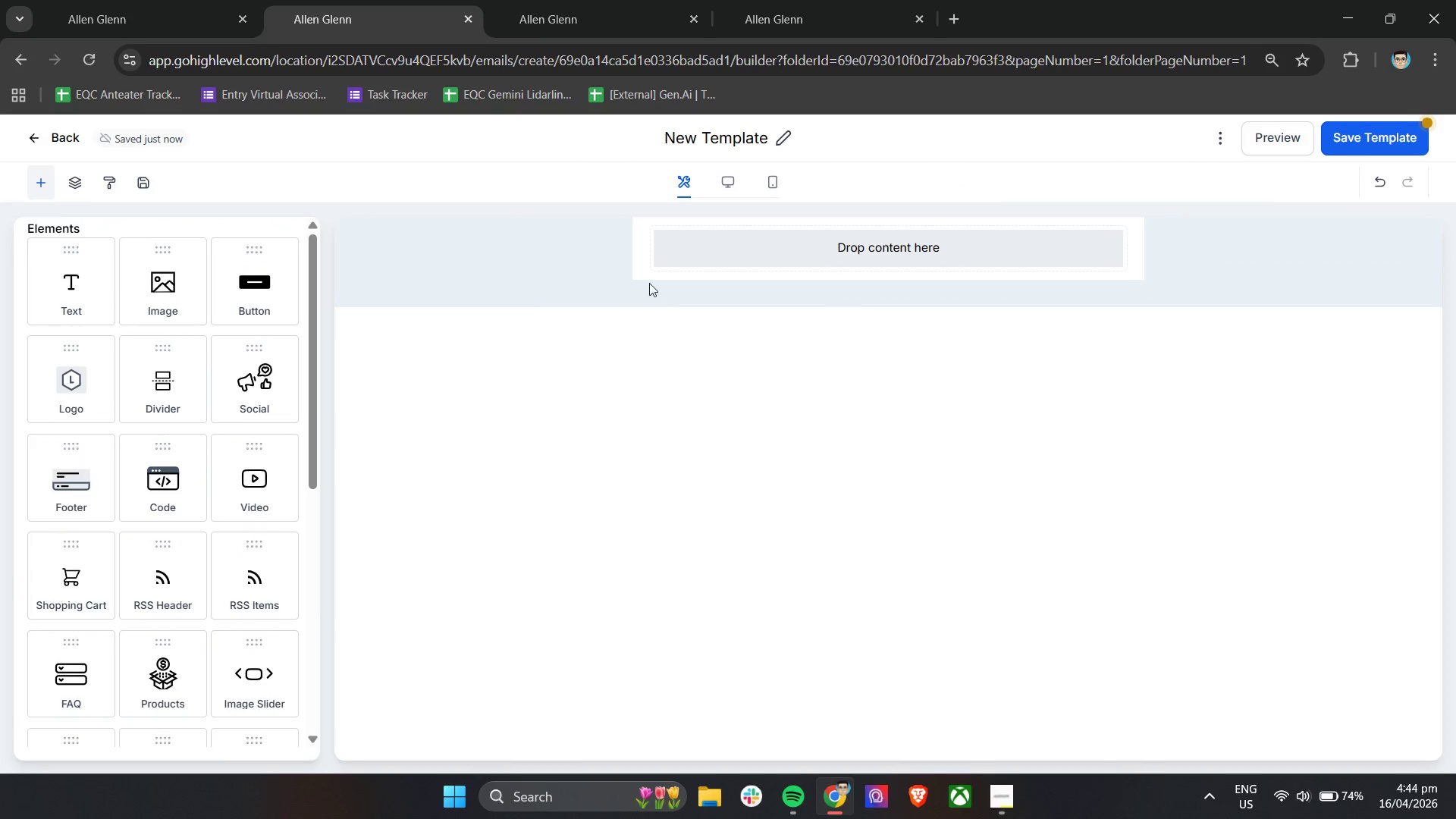 
left_click([724, 248])
 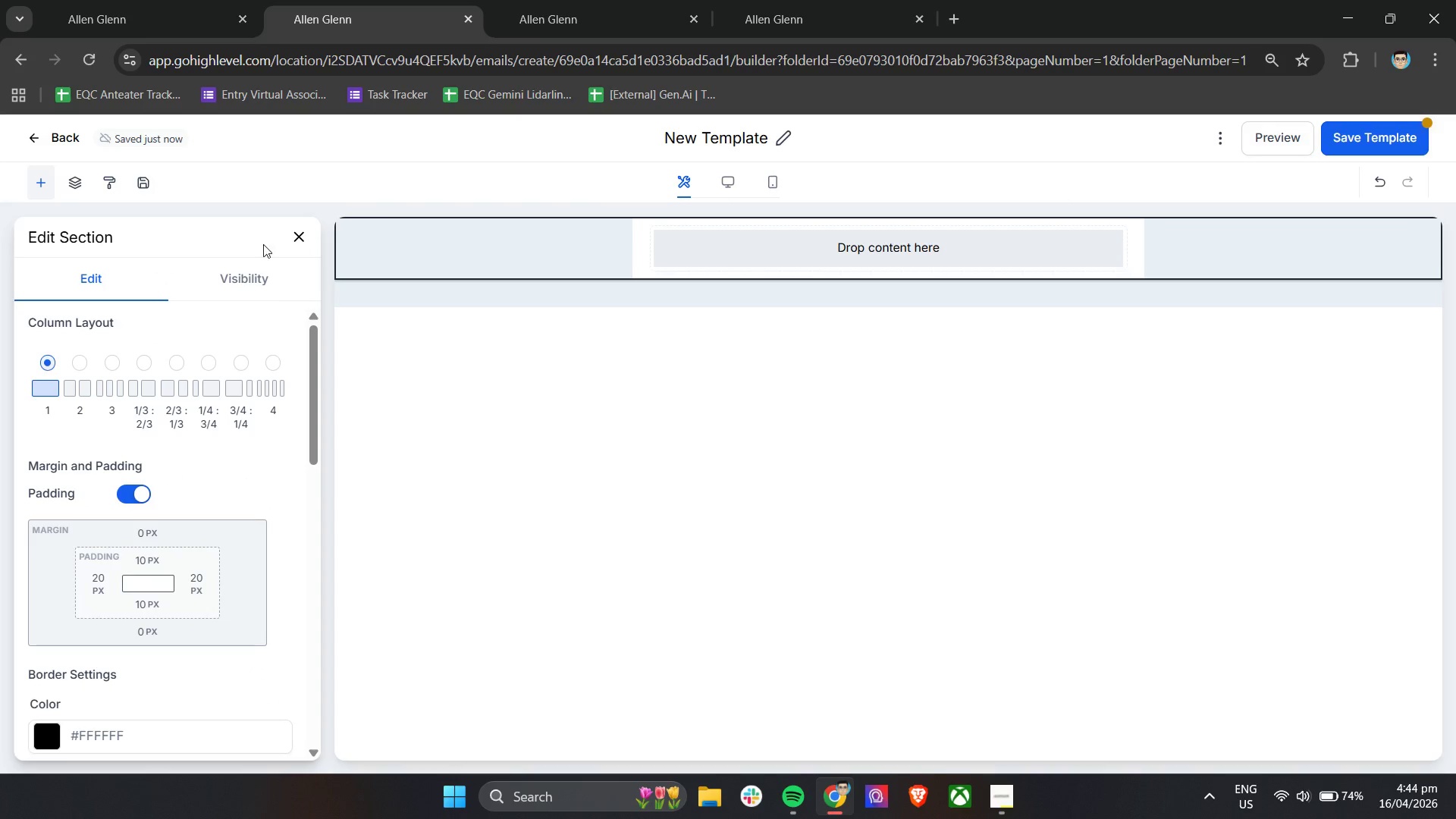 
left_click([300, 231])
 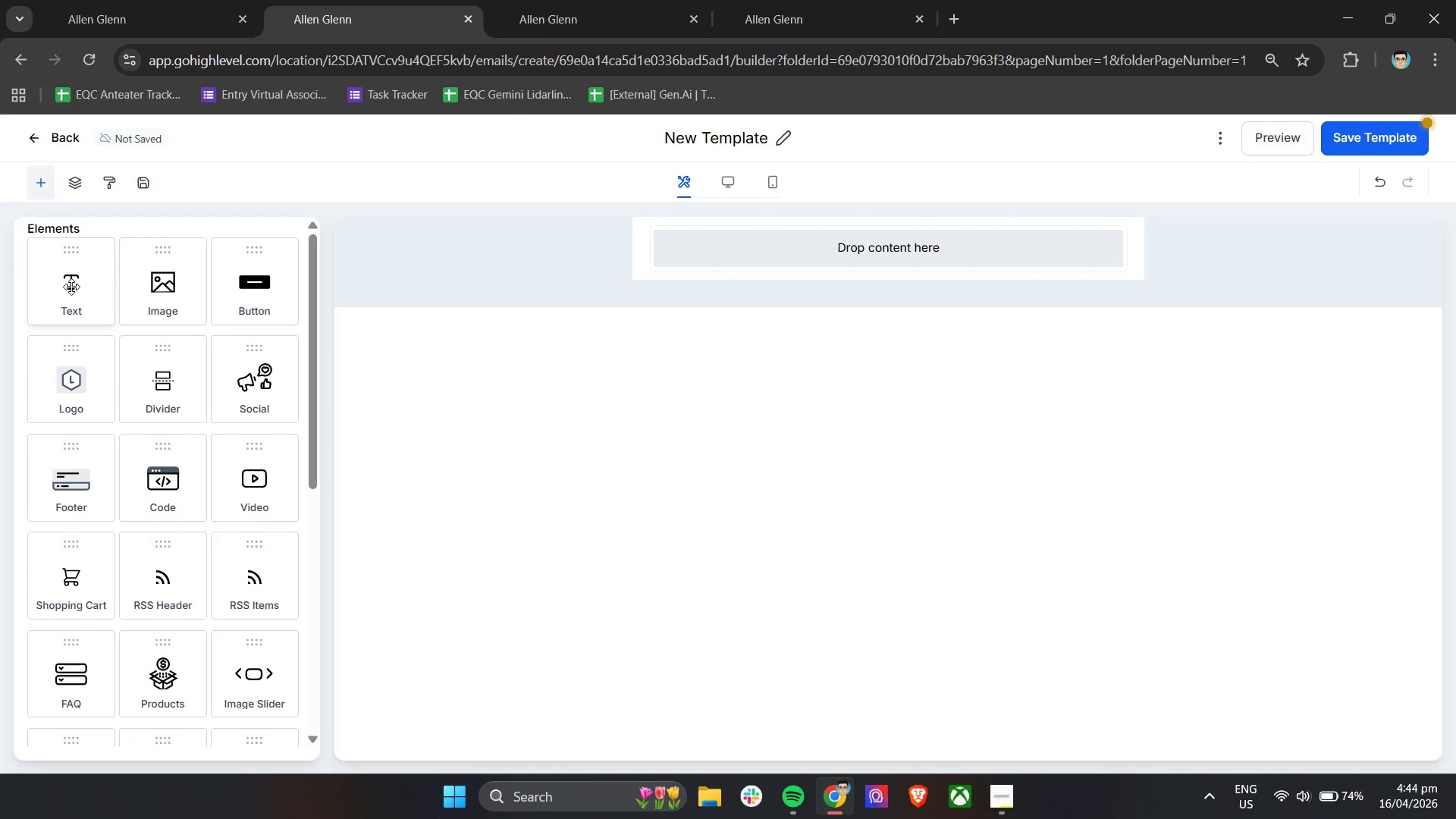 
left_click_drag(start_coordinate=[71, 287], to_coordinate=[710, 241])
 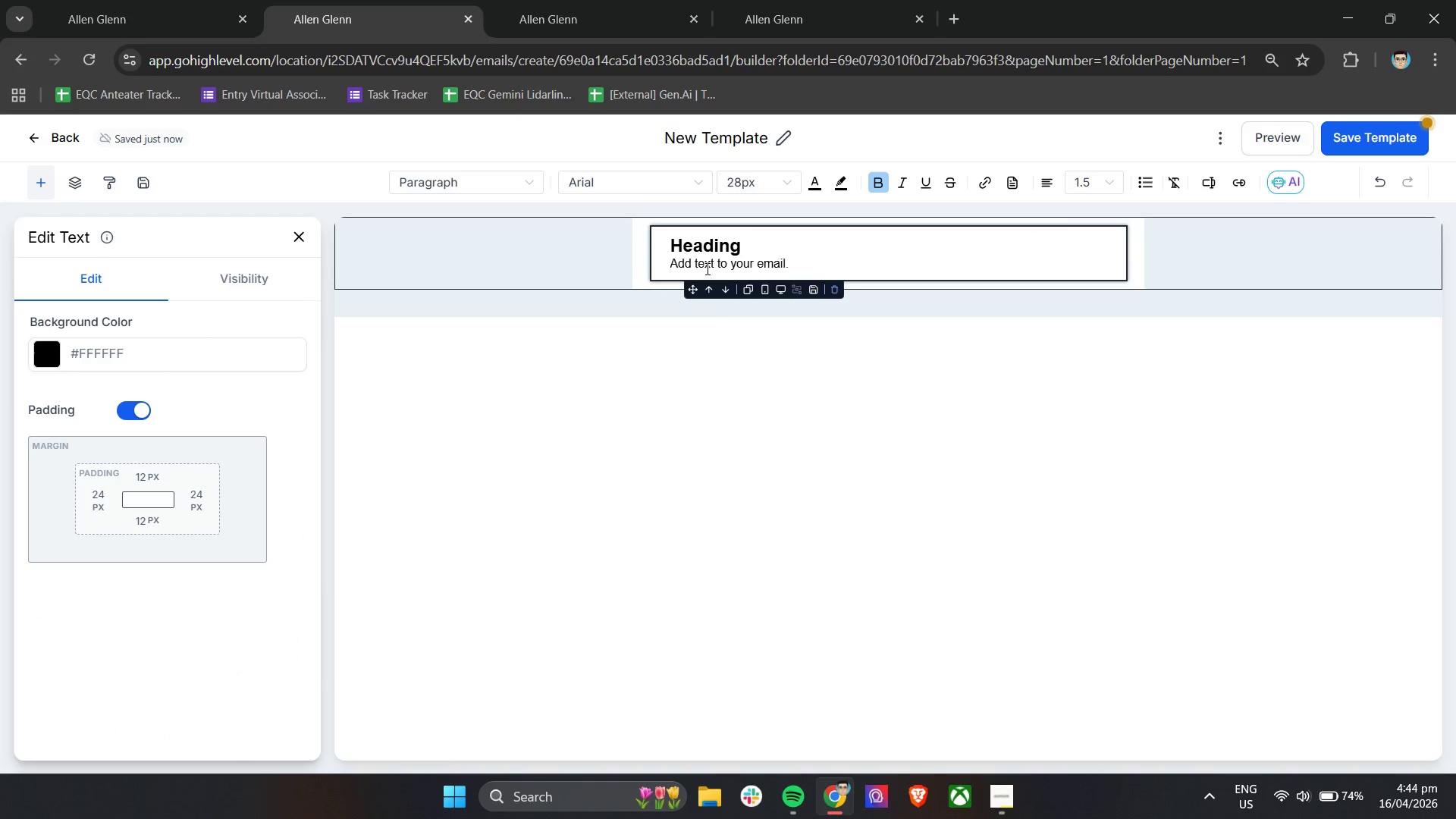 
left_click_drag(start_coordinate=[802, 267], to_coordinate=[634, 236])
 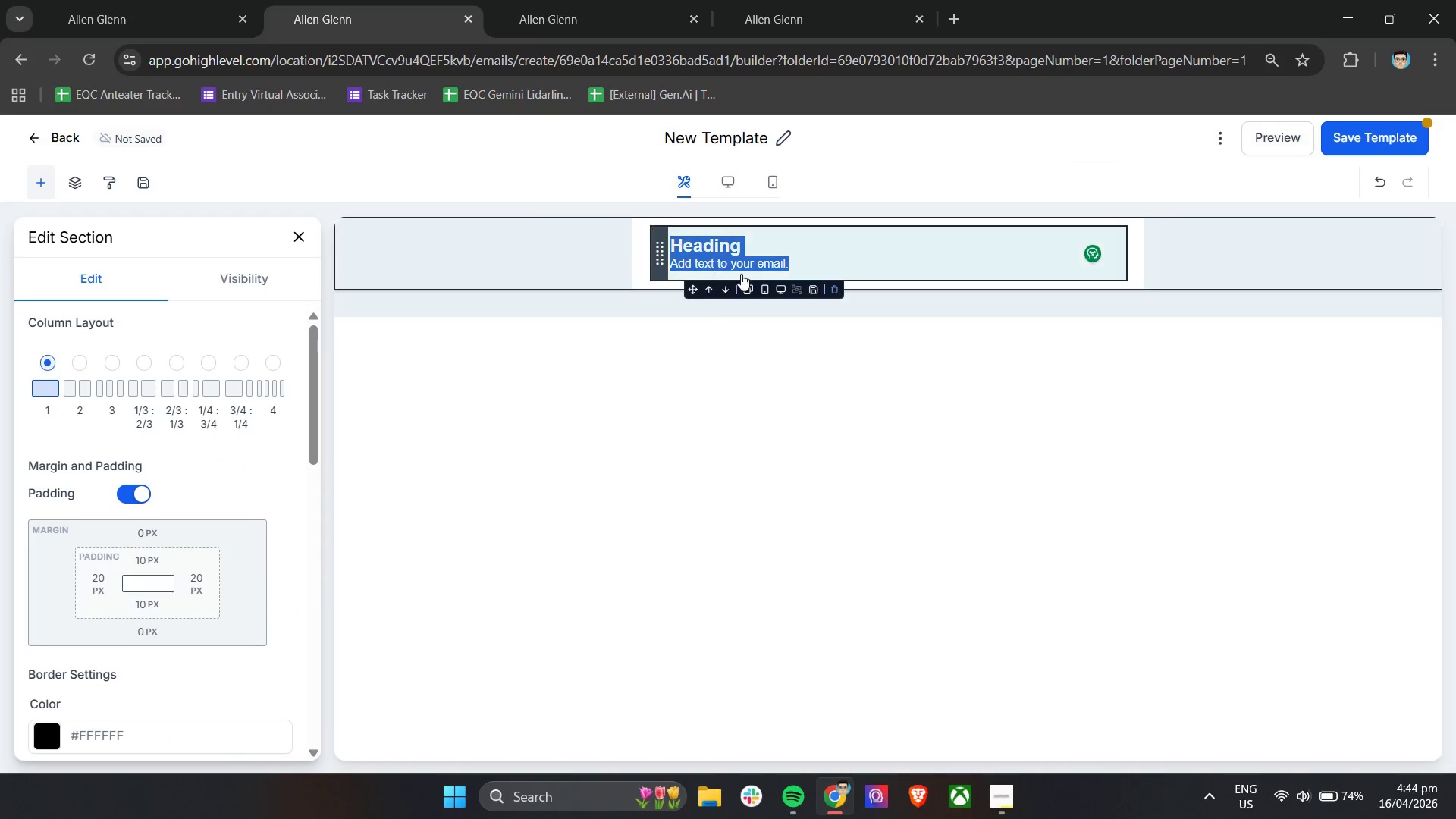 
key(Backslash)
 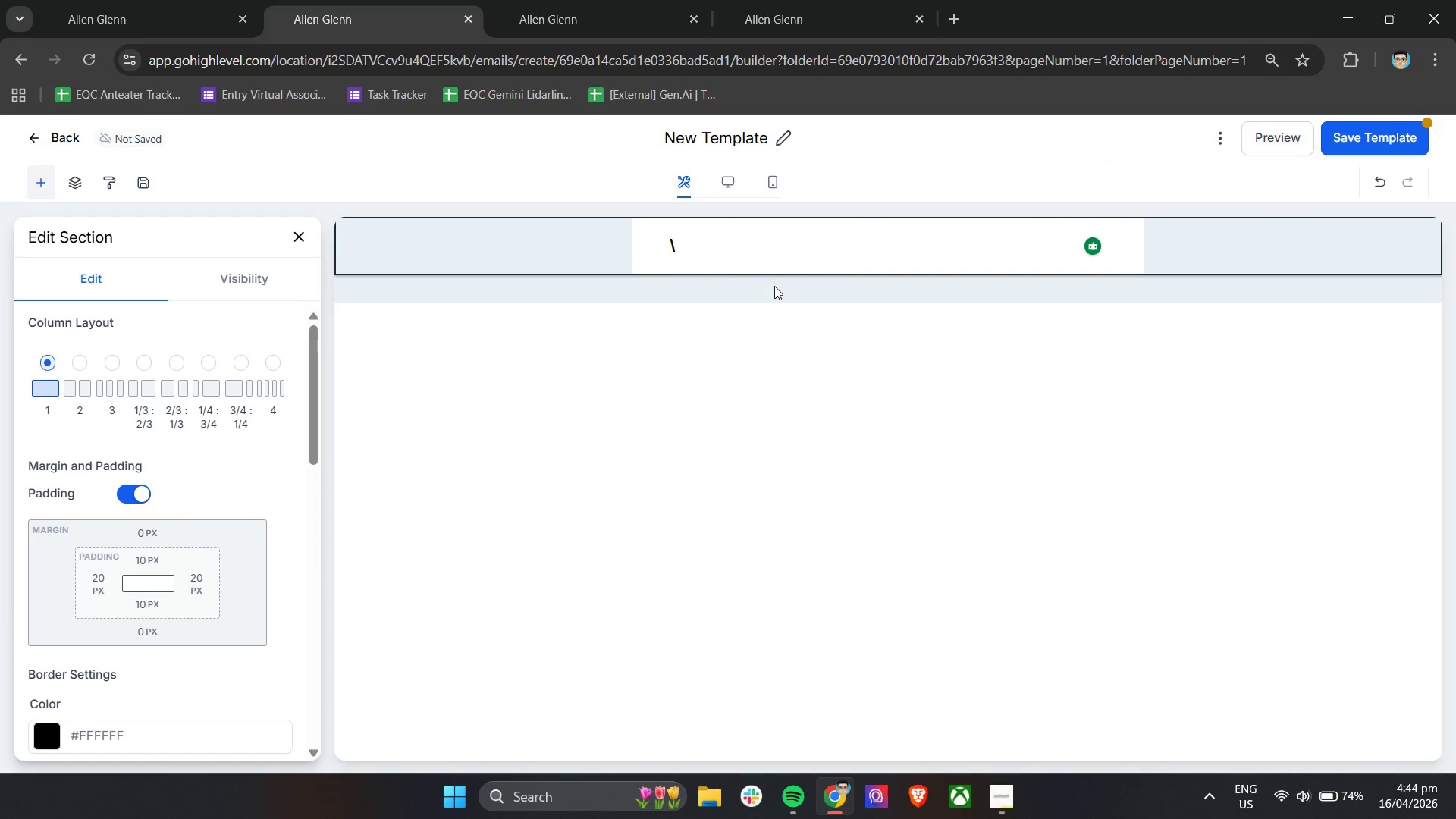 
key(Backspace)
 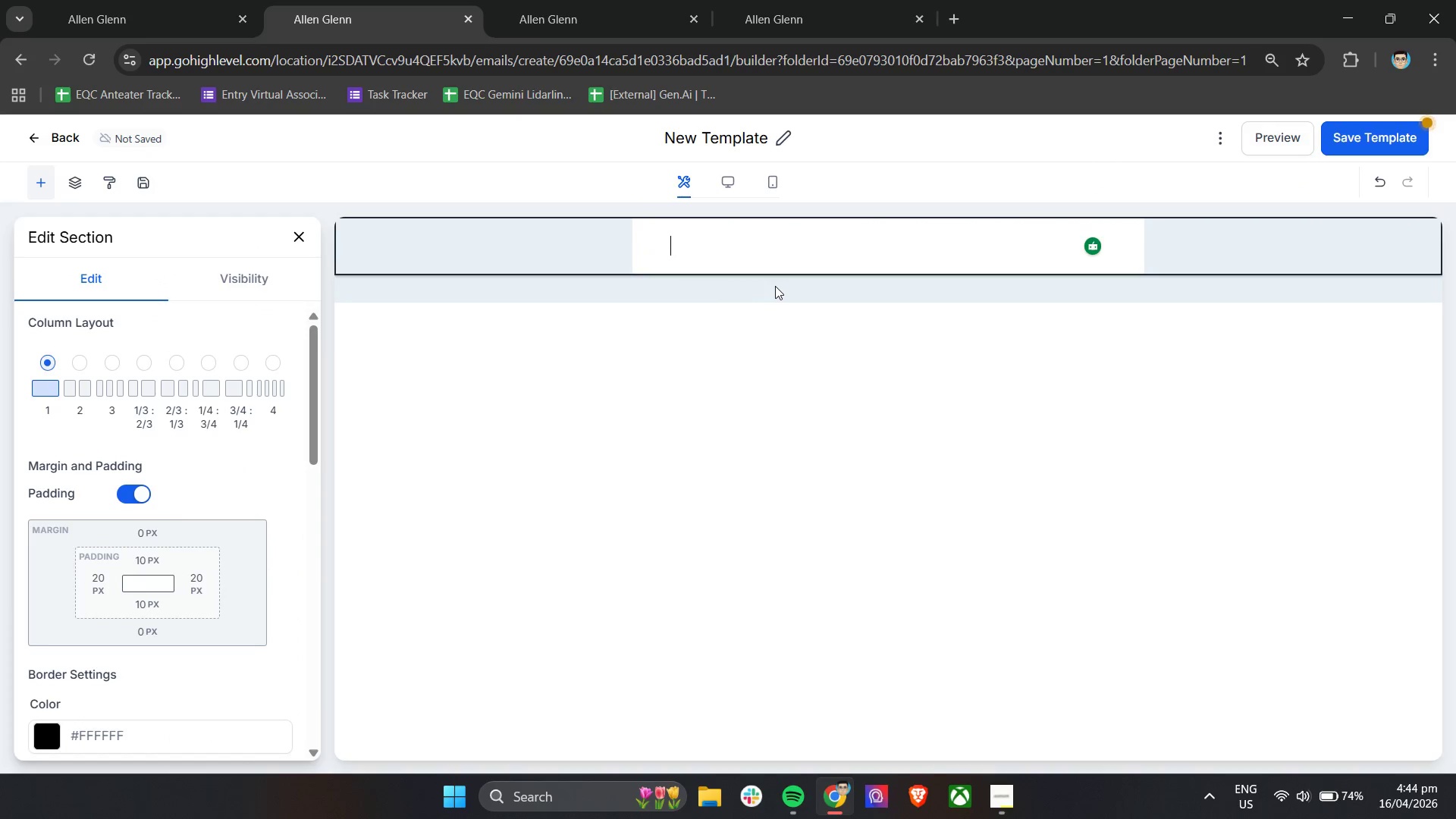 
key(Backspace)
 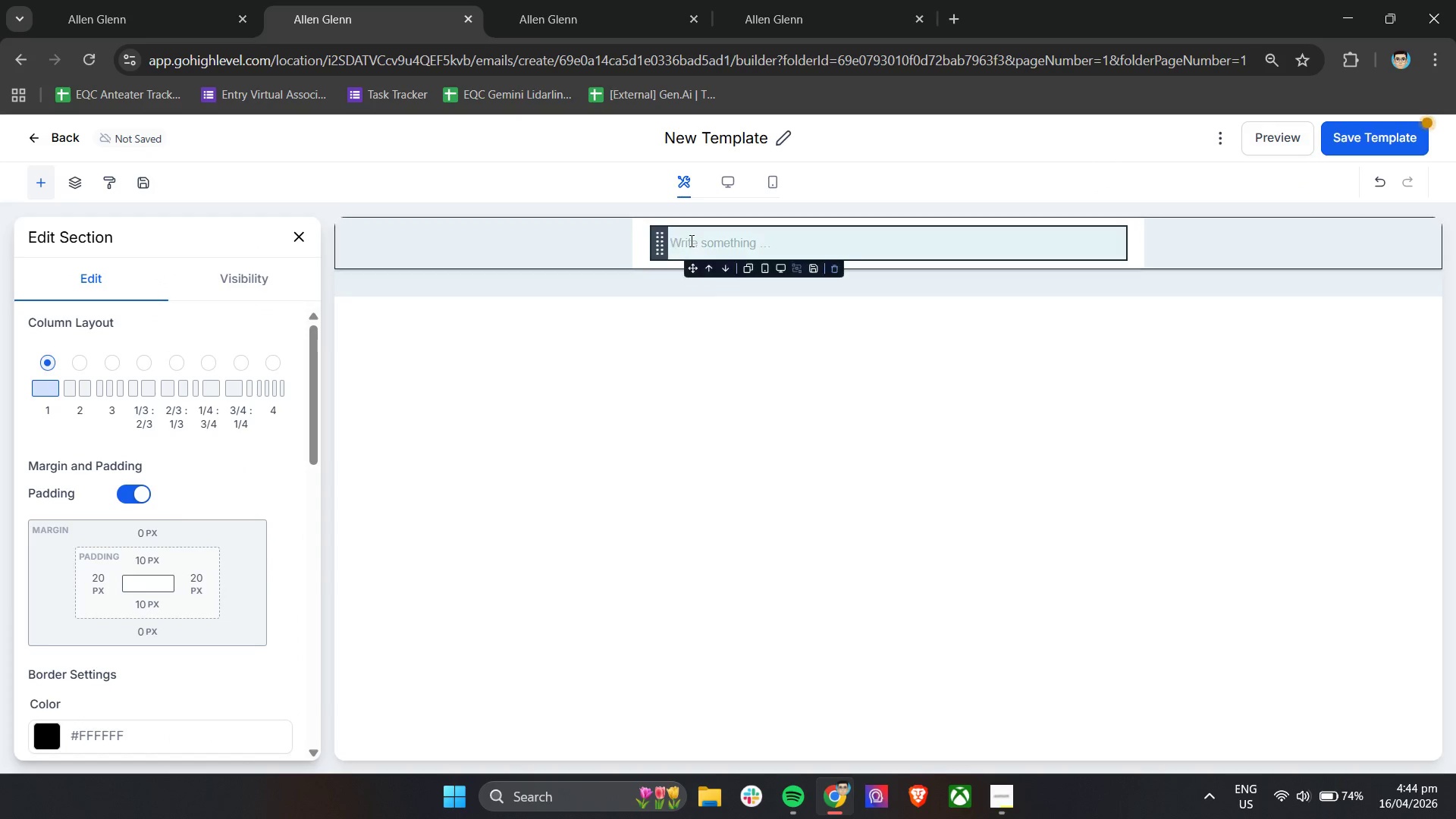 
type(as)
key(Backspace)
key(Backspace)
key(Backspace)
 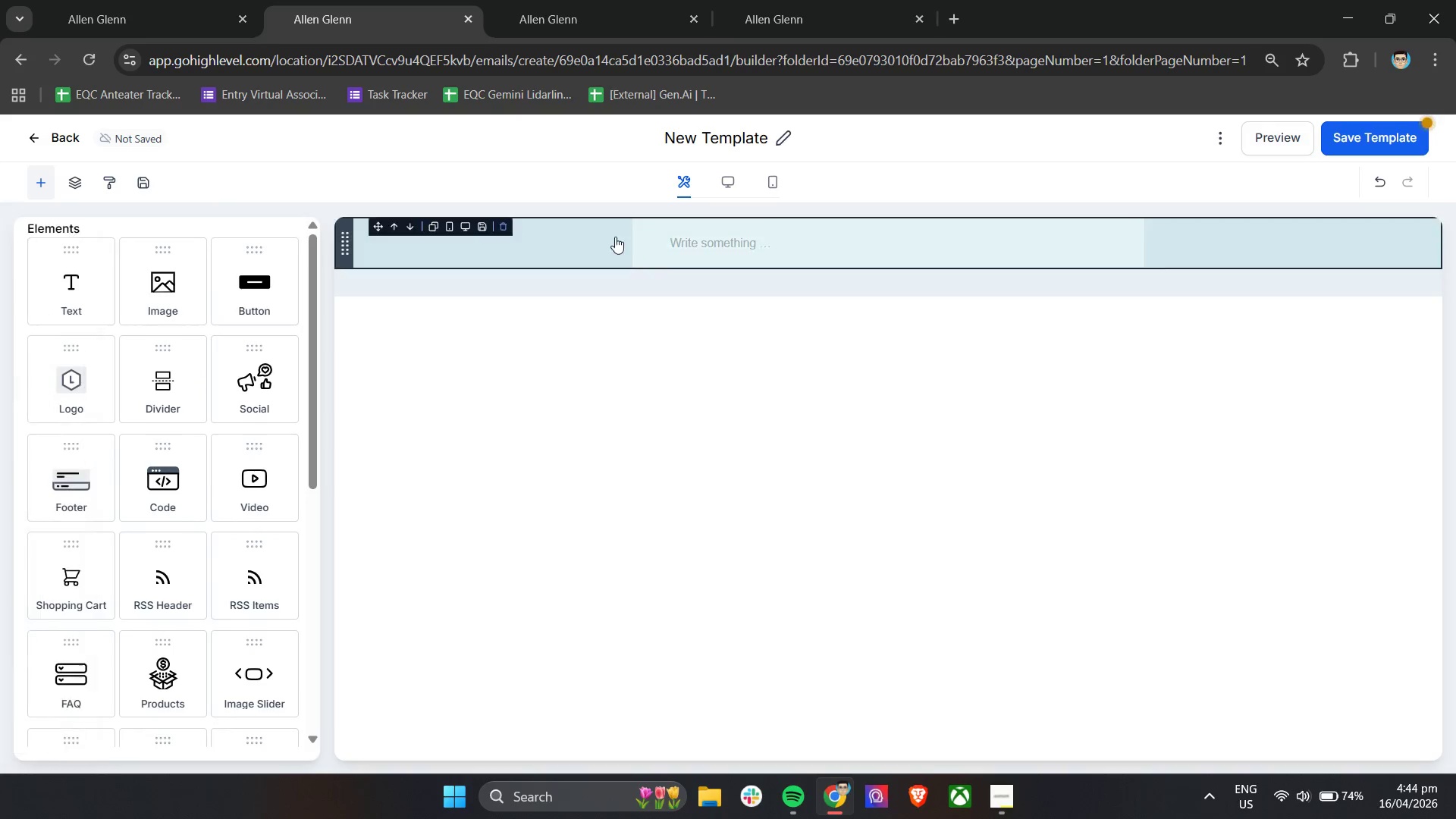 
double_click([705, 234])
 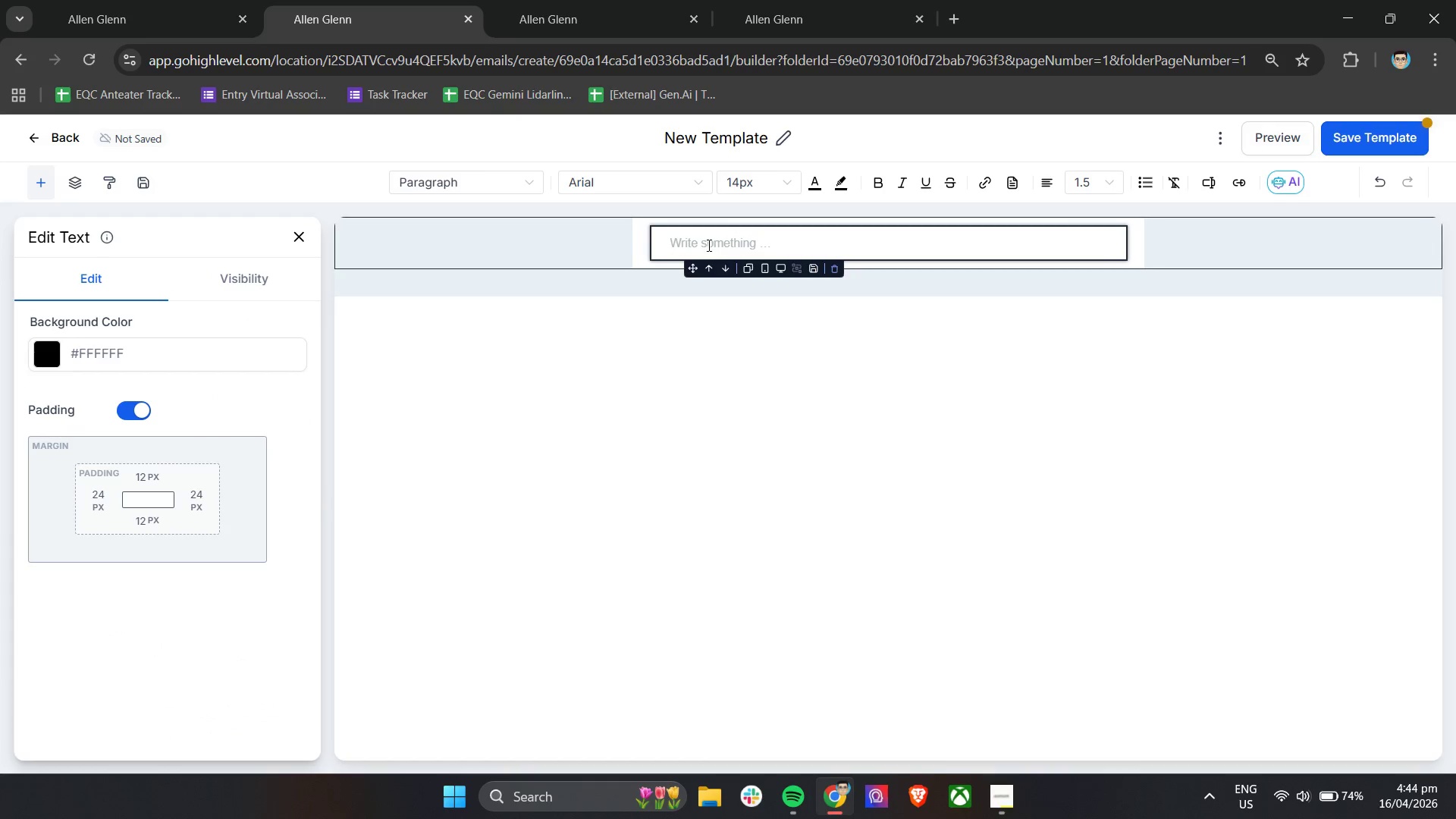 
double_click([708, 245])
 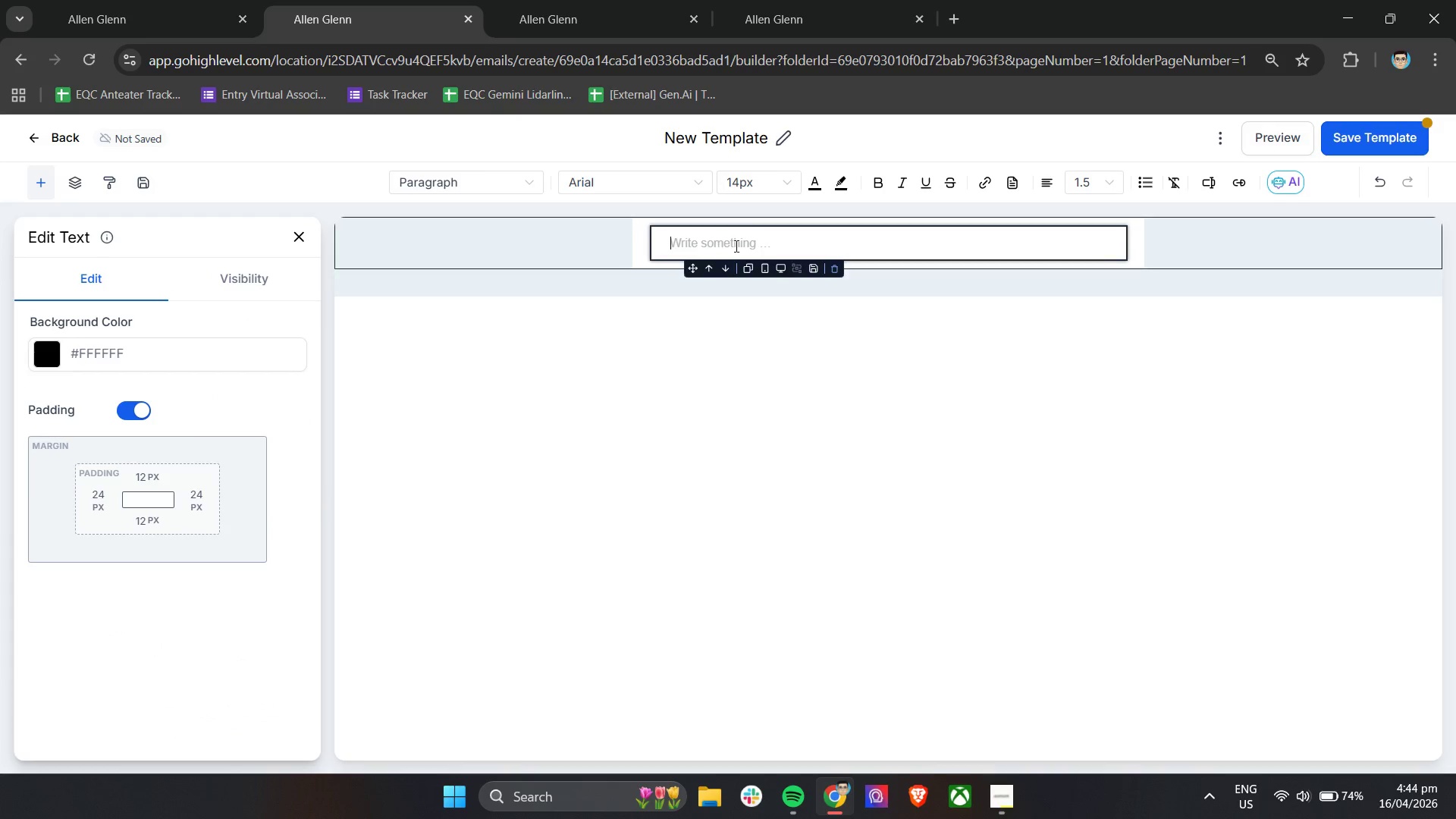 
left_click([758, 171])
 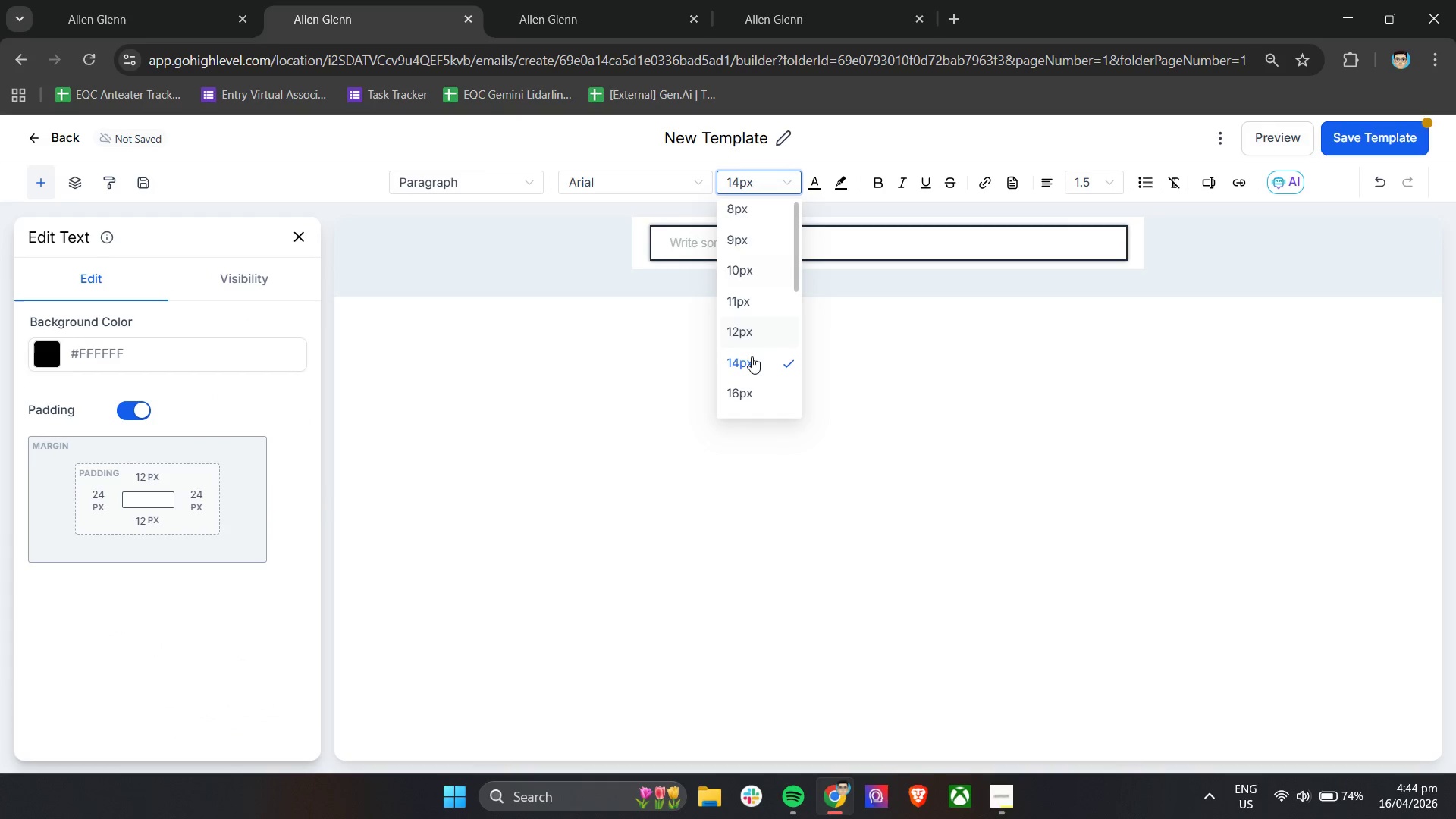 
left_click([749, 392])
 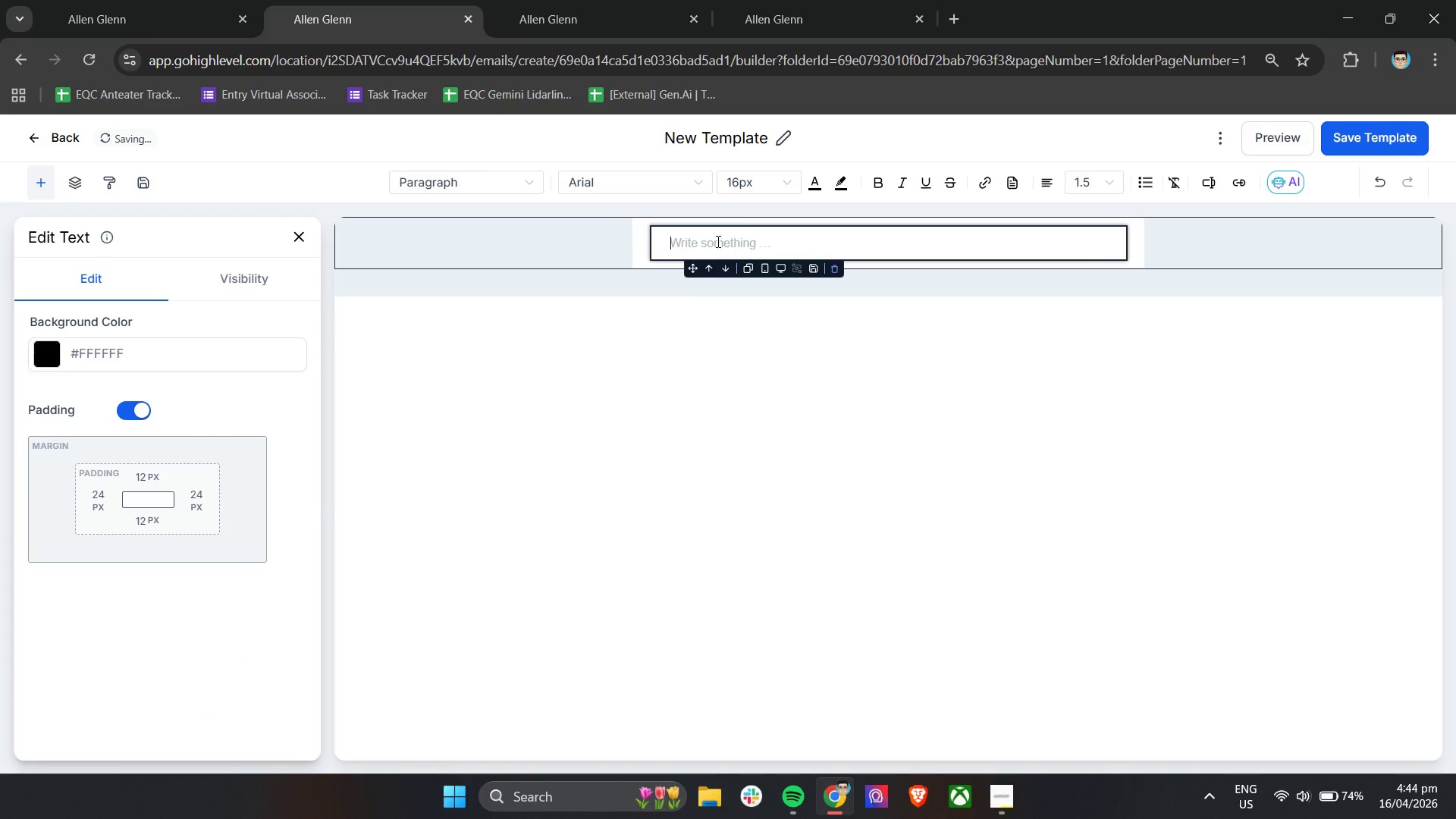 
left_click([714, 234])
 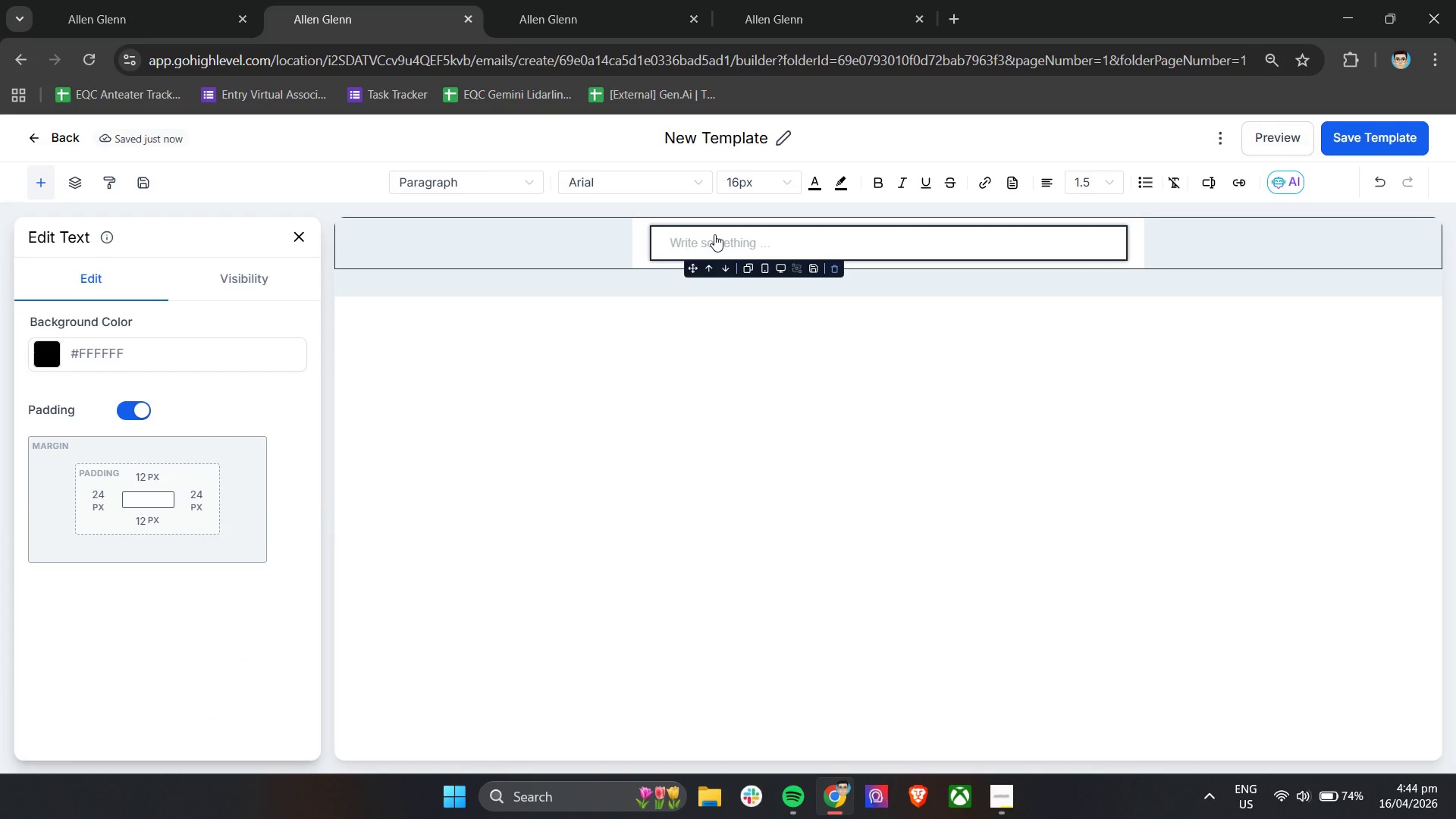 
type(Su)
 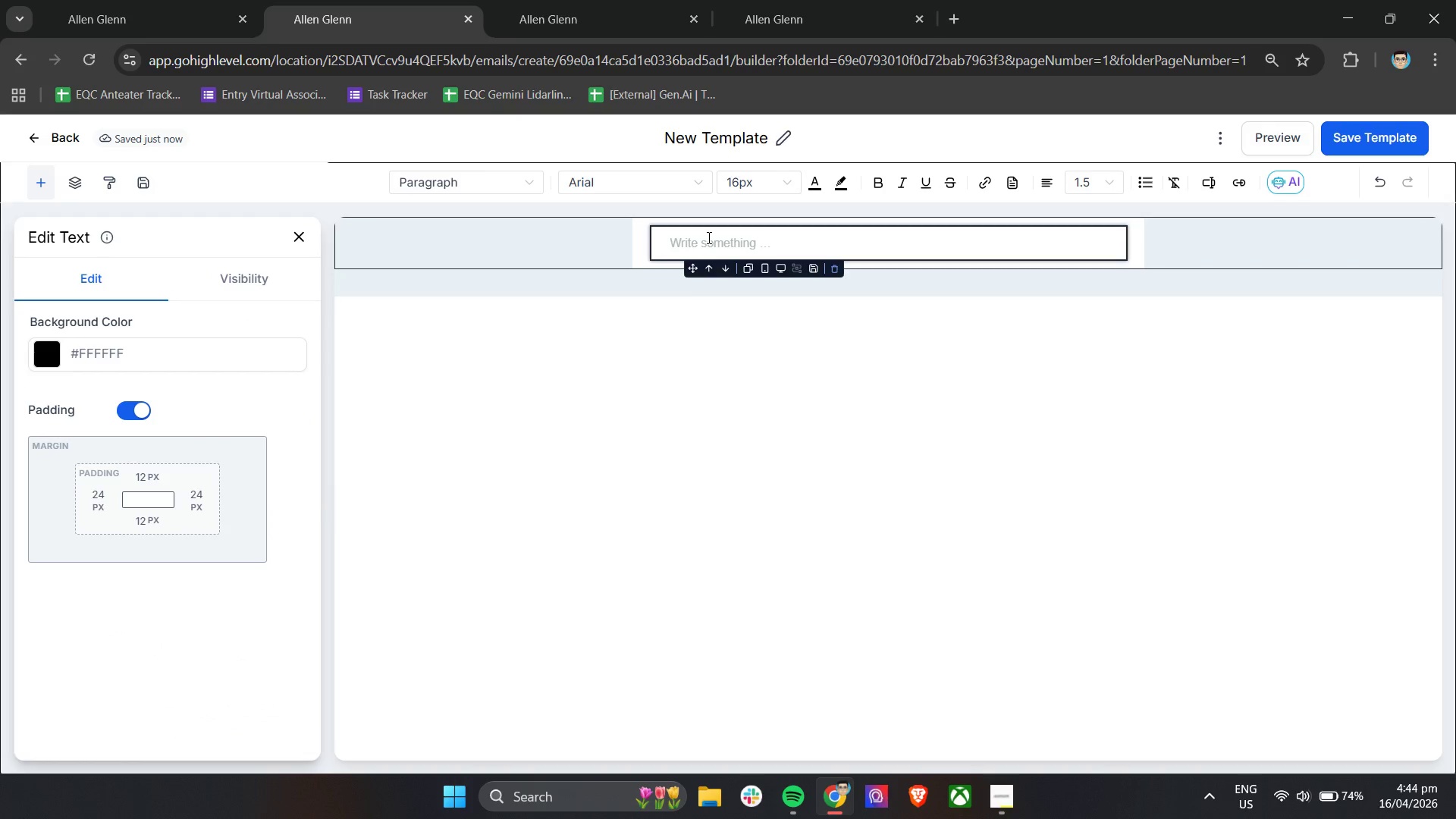 
double_click([708, 237])
 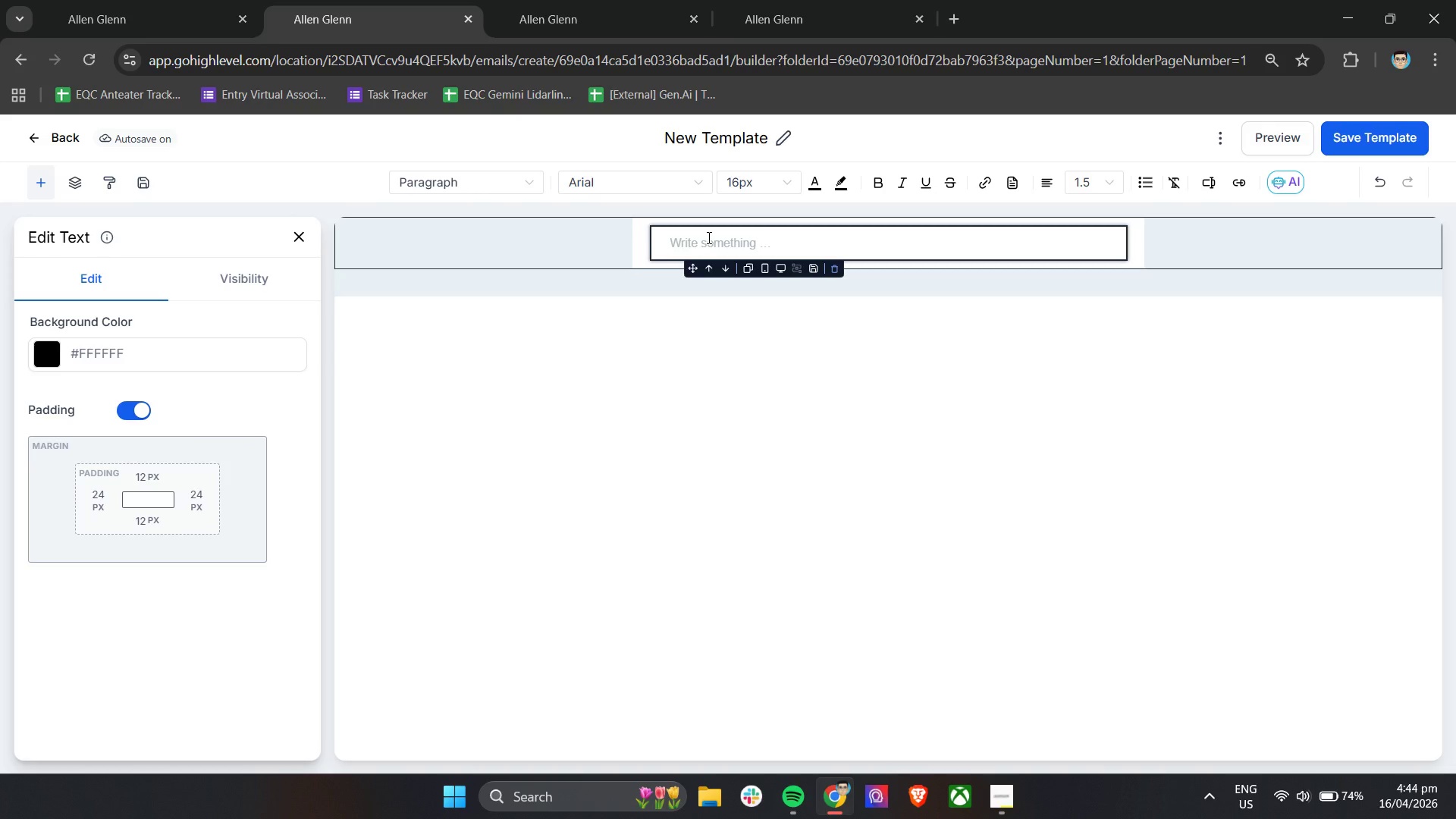 
type(Sgu)
key(Backspace)
key(Backspace)
type(bu)
key(Backspace)
key(Backspace)
type(ubject: )
 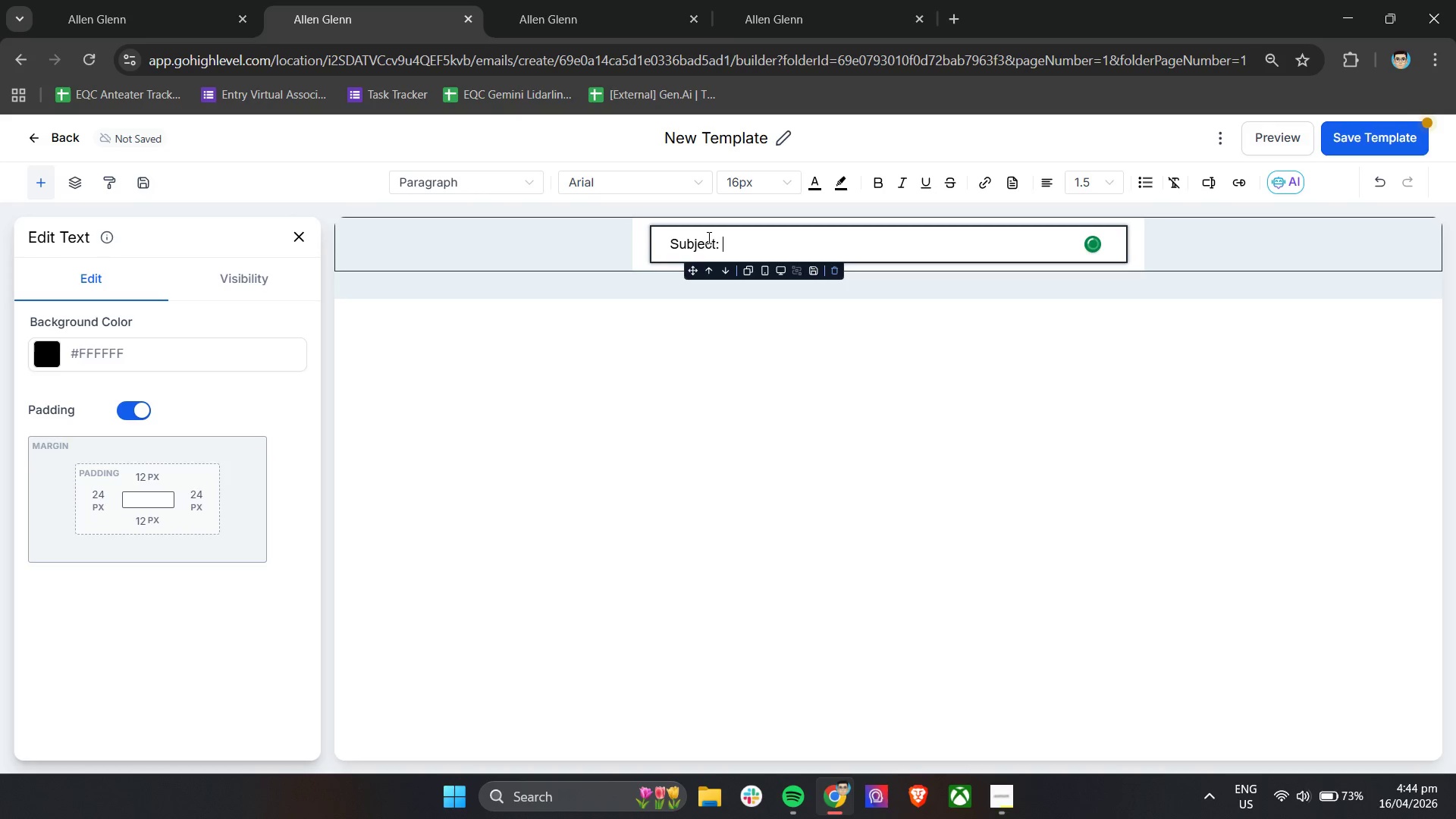 
 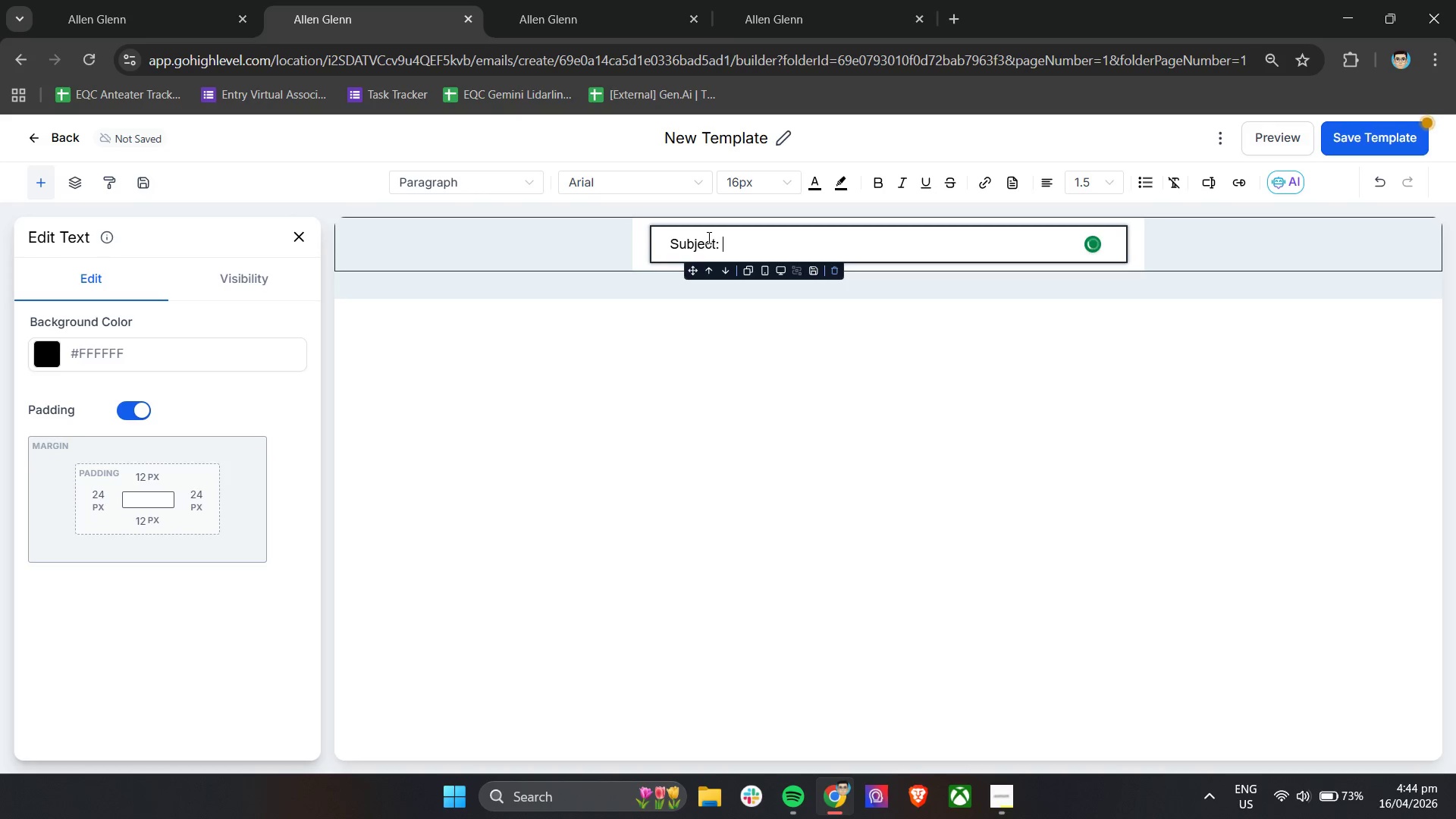 
hold_key(key=ShiftLeft, duration=0.58)
 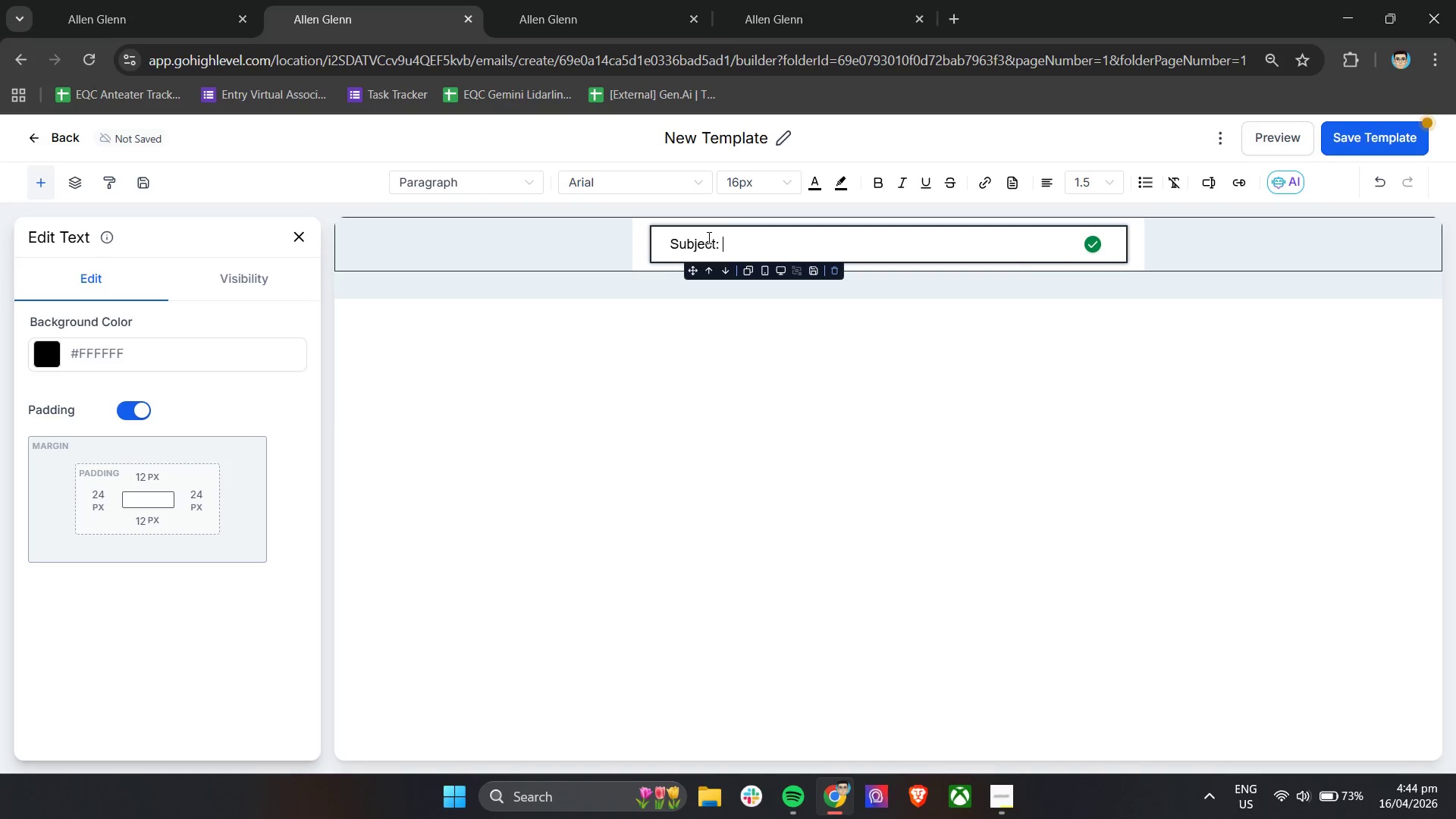 
type(Start Your Digital Audit: What you Actually Onw)
key(Backspace)
key(Backspace)
type(wn o)
key(Backspace)
type(Online)
 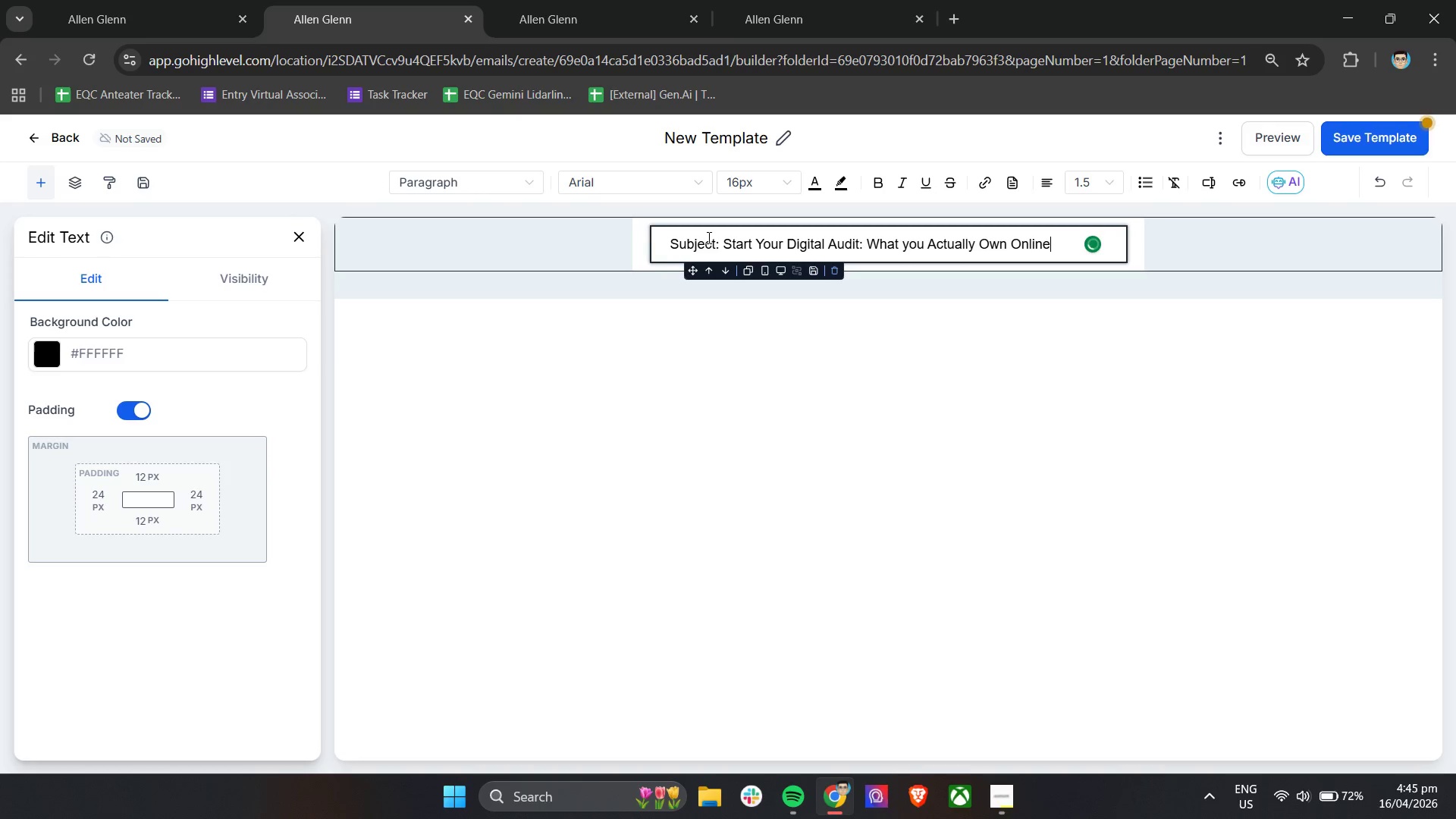 
left_click([676, 387])
 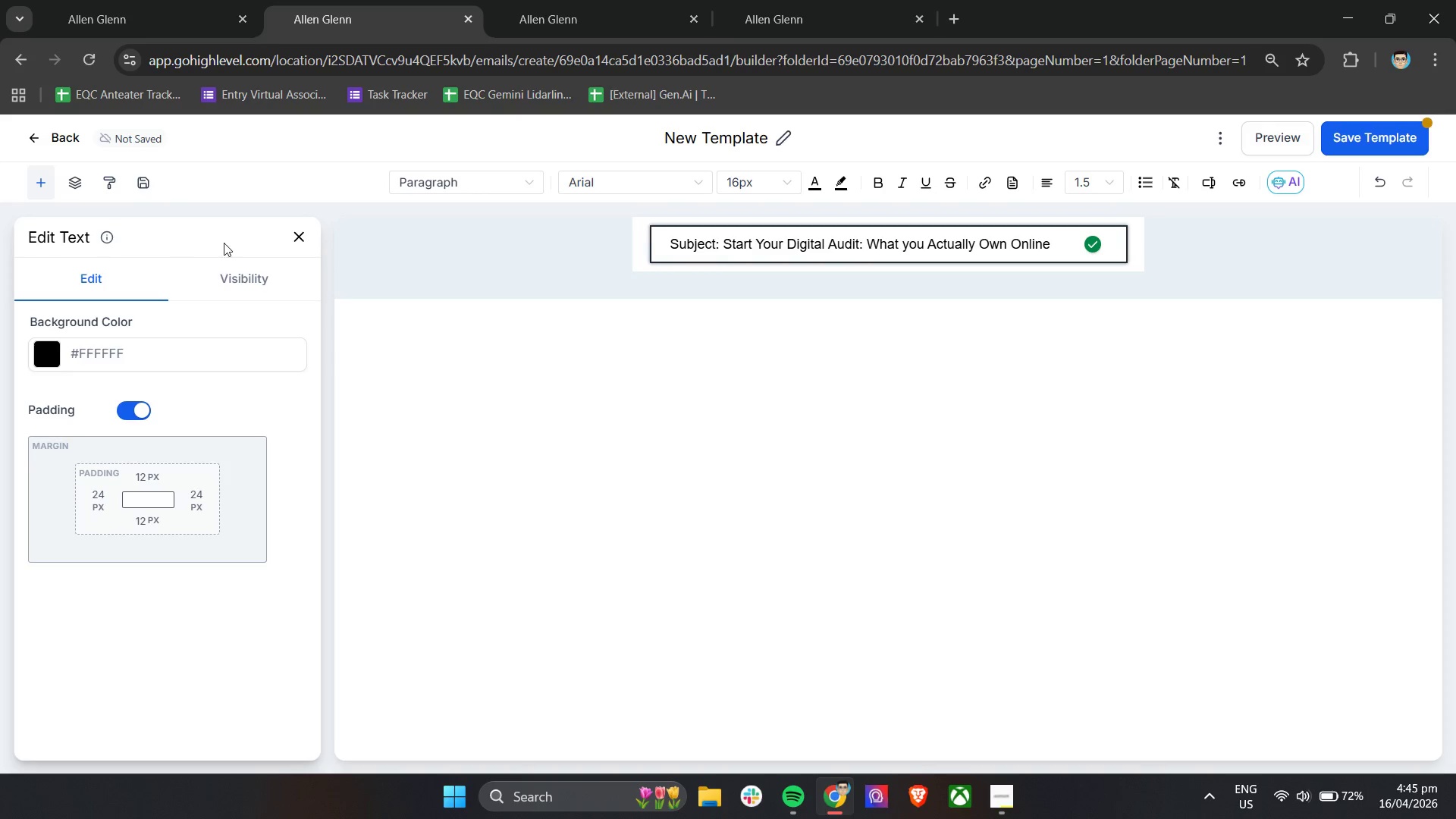 
left_click([293, 242])
 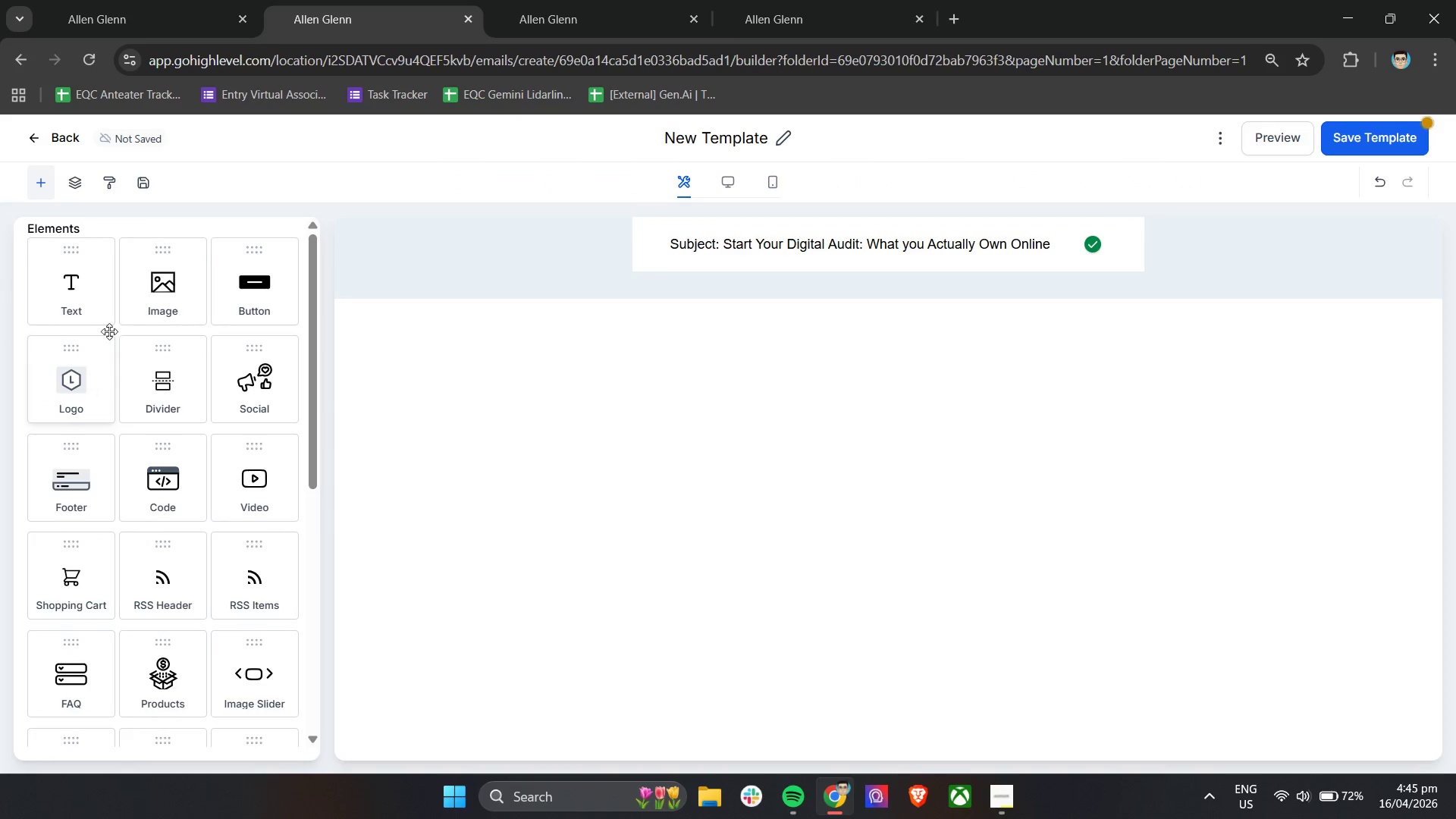 
scroll: coordinate [174, 494], scroll_direction: down, amount: 5.0
 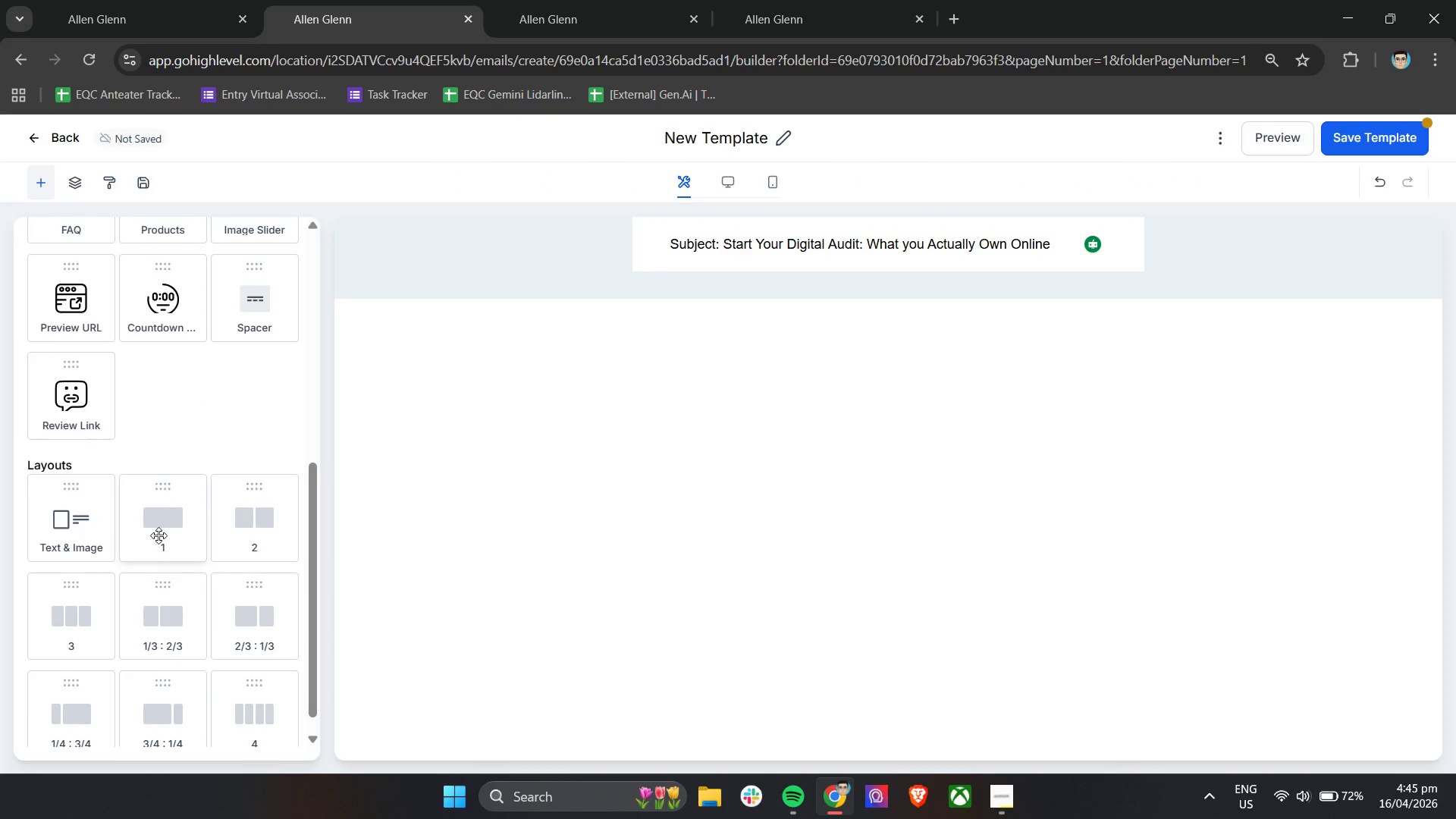 
left_click_drag(start_coordinate=[160, 534], to_coordinate=[766, 347])
 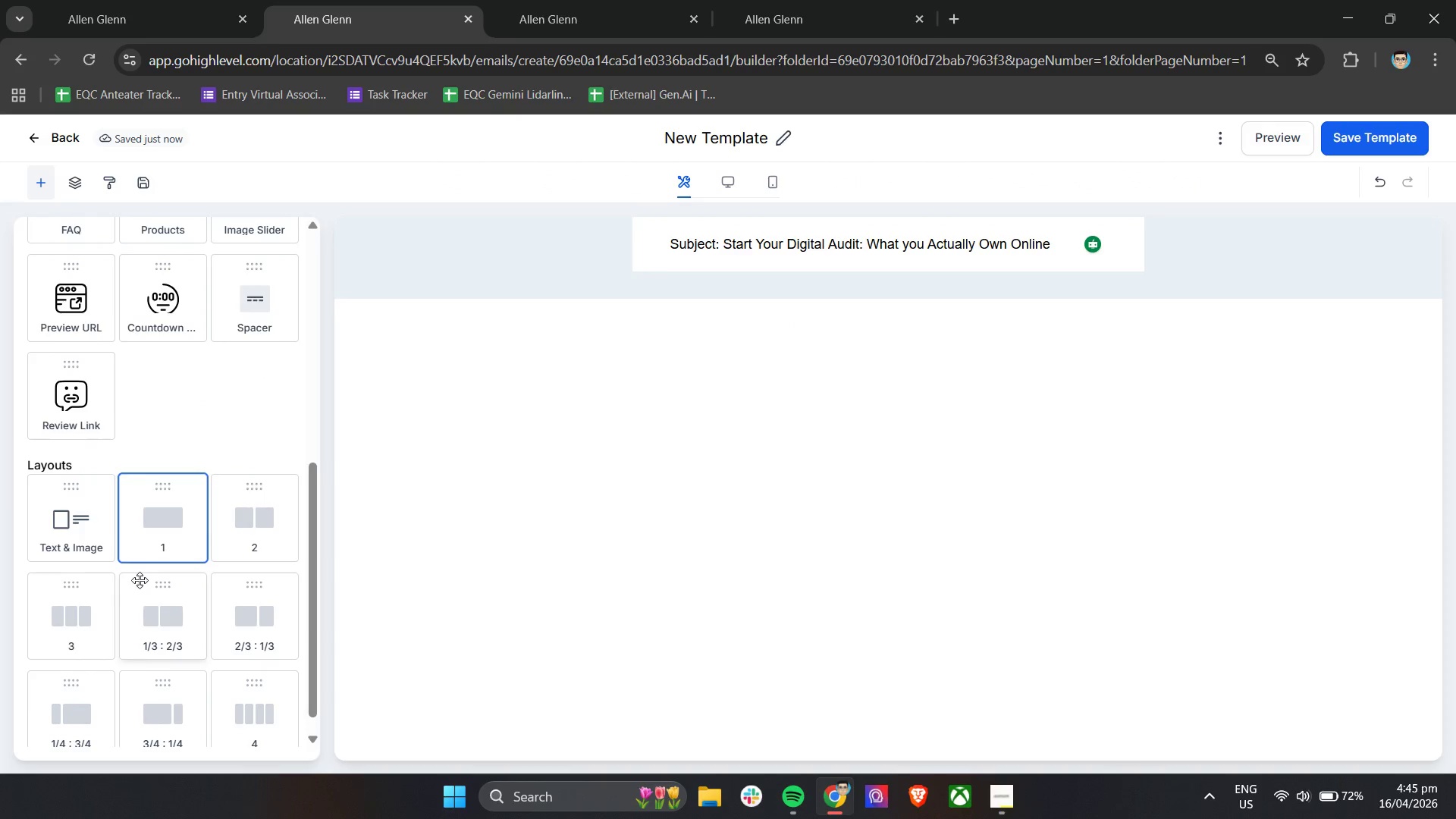 
left_click_drag(start_coordinate=[190, 529], to_coordinate=[841, 350])
 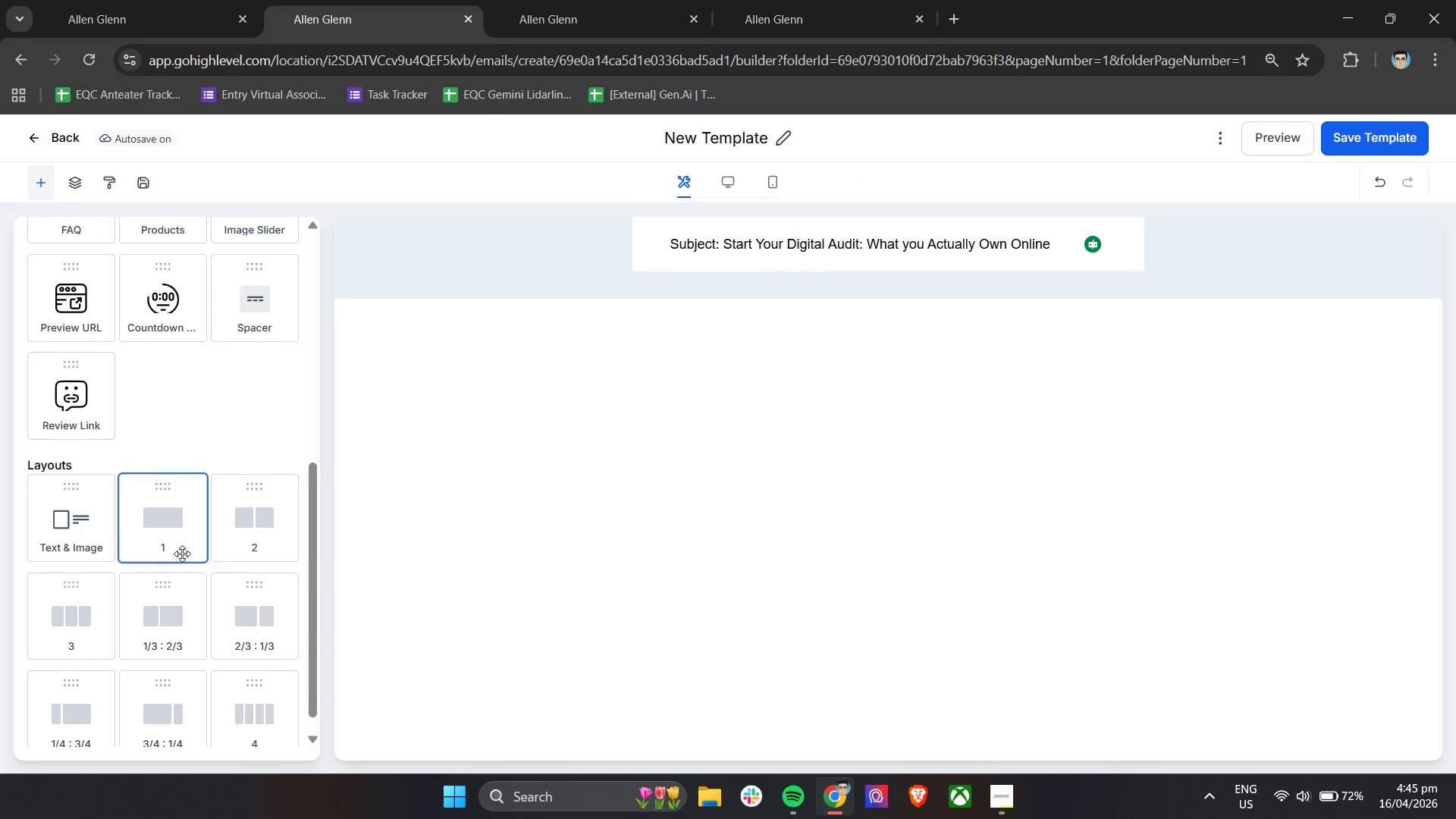 
left_click_drag(start_coordinate=[163, 536], to_coordinate=[785, 353])
 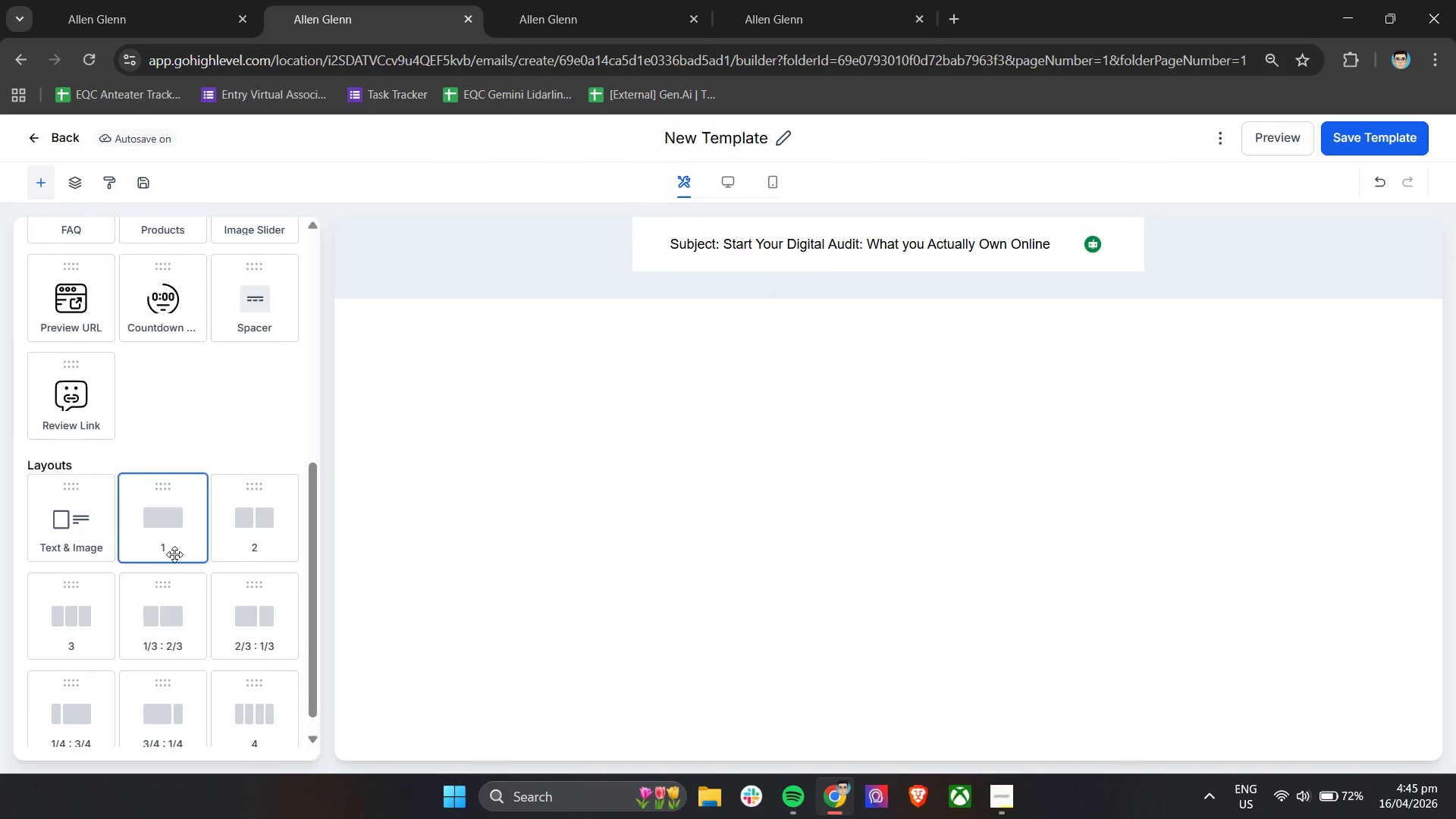 
left_click_drag(start_coordinate=[165, 520], to_coordinate=[765, 257])
 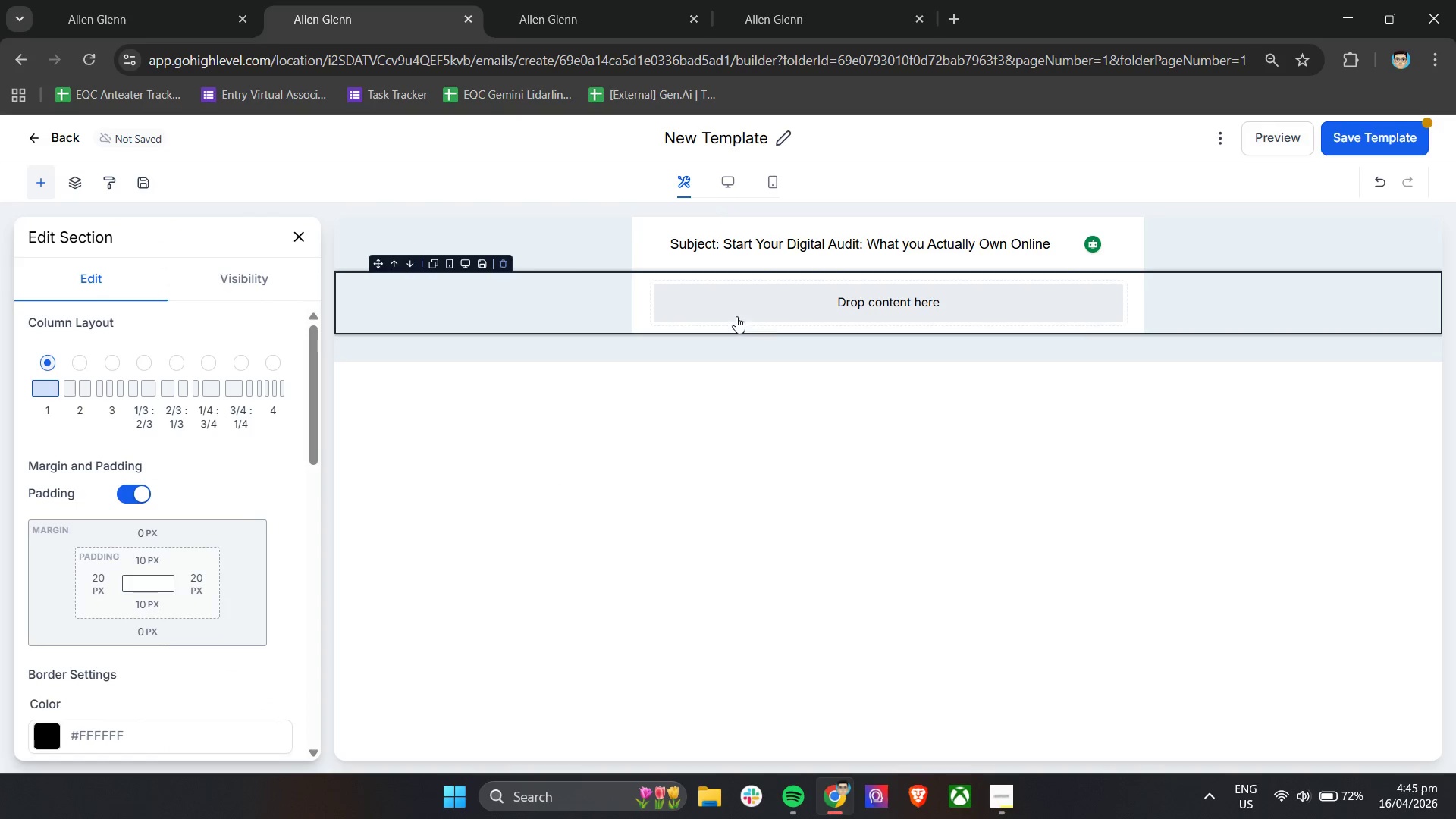 
double_click([864, 300])
 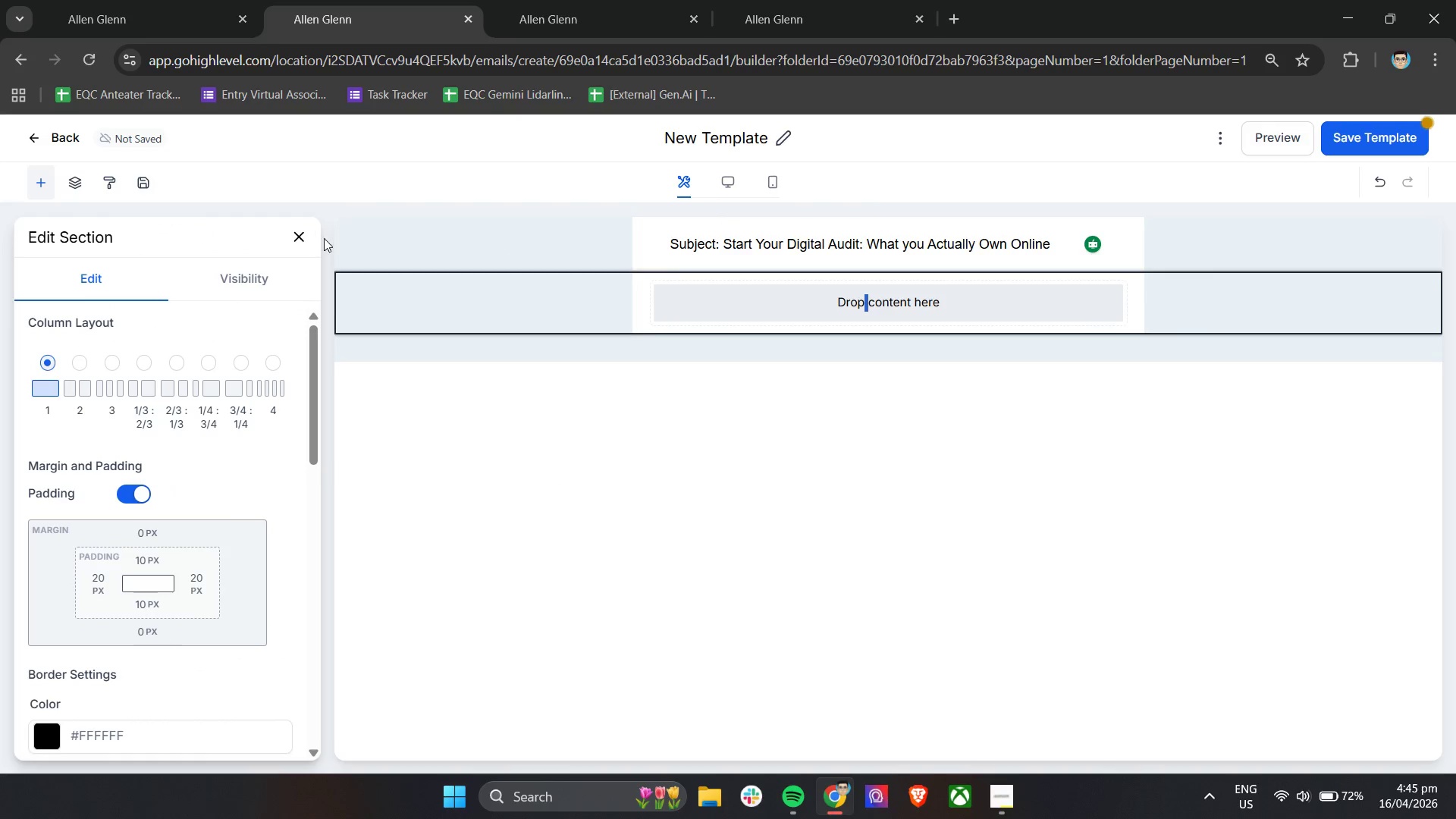 
left_click([786, 312])
 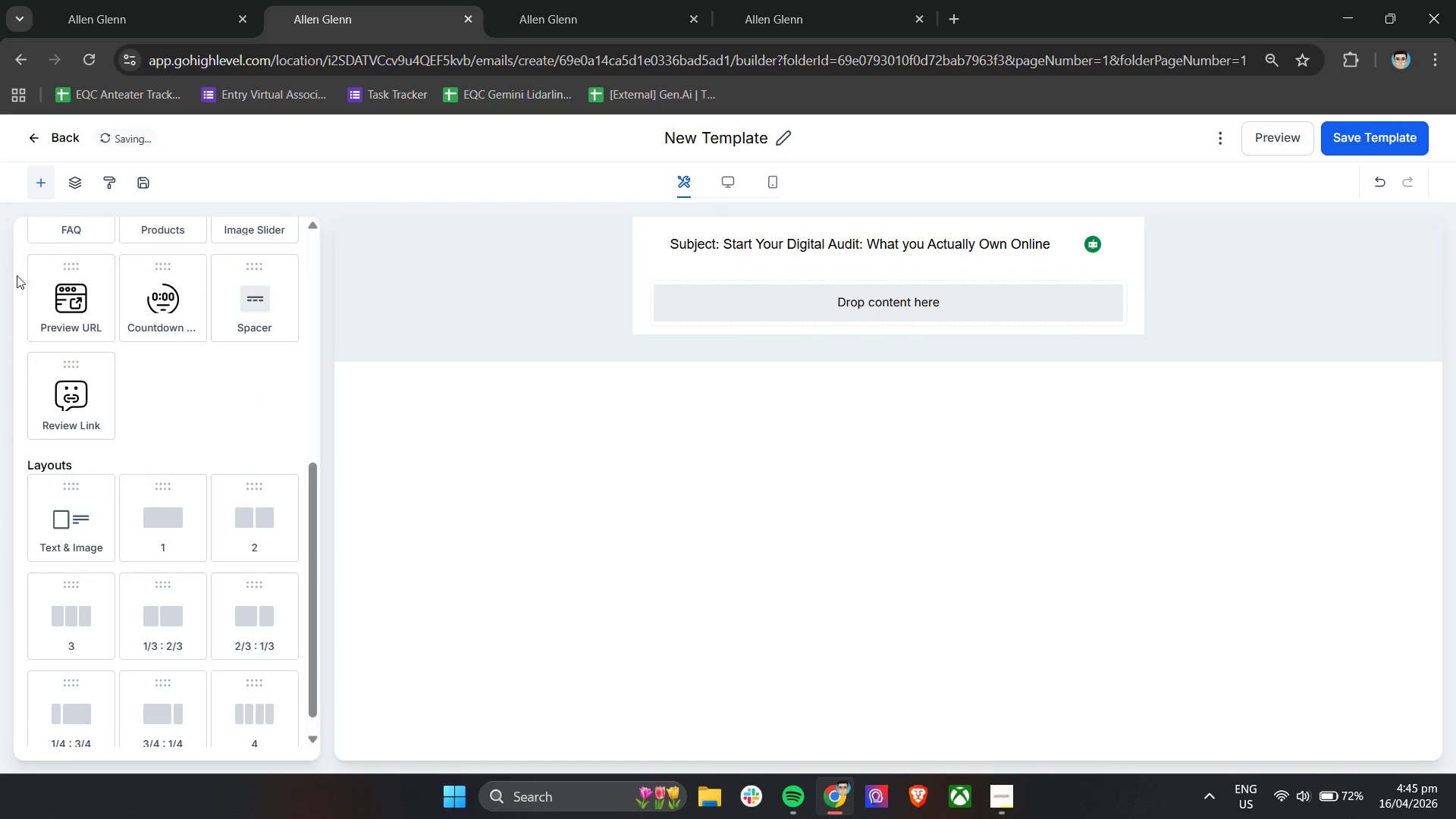 
left_click_drag(start_coordinate=[71, 302], to_coordinate=[839, 311])
 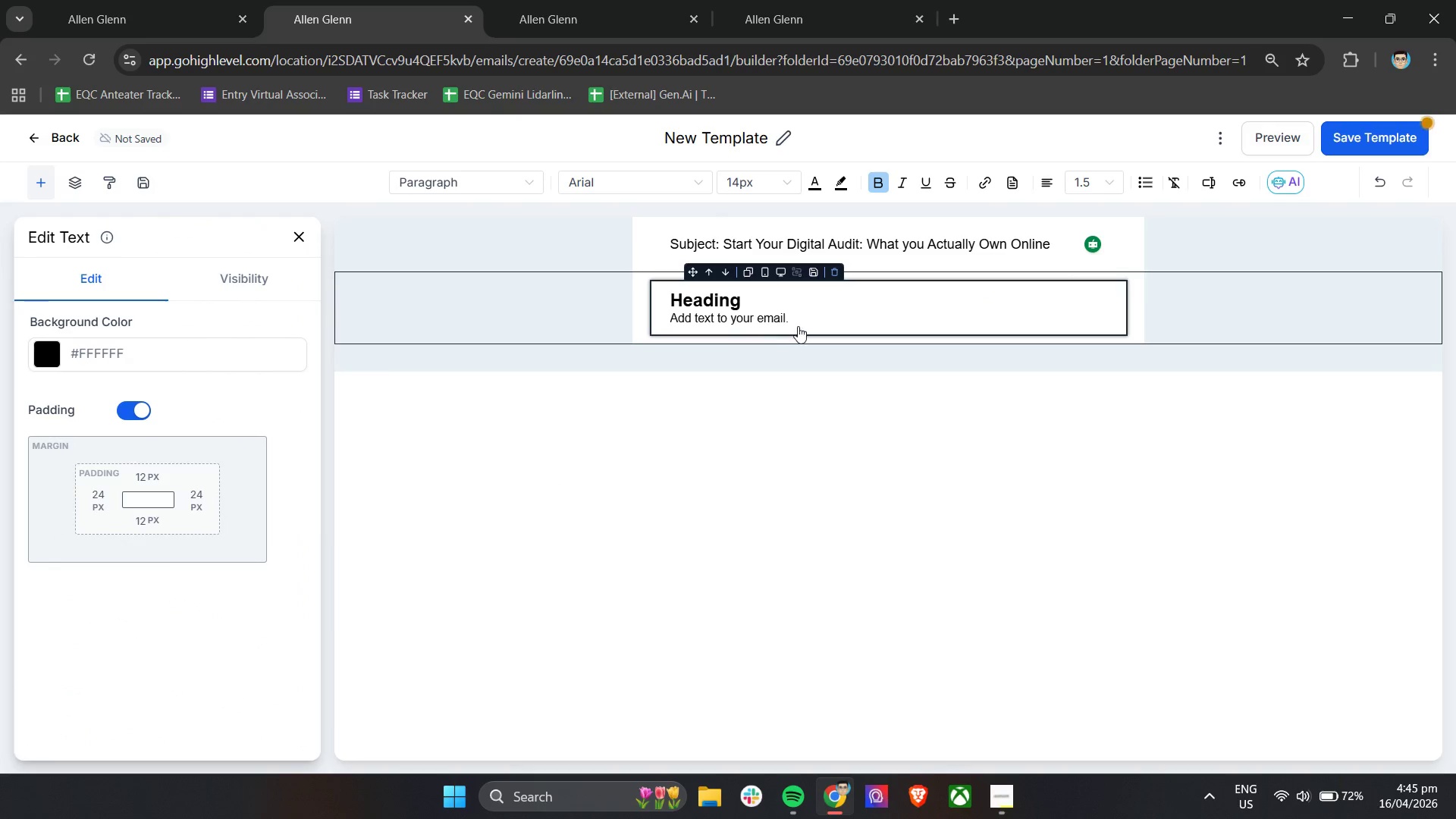 
scroll: coordinate [92, 339], scroll_direction: up, amount: 11.0
 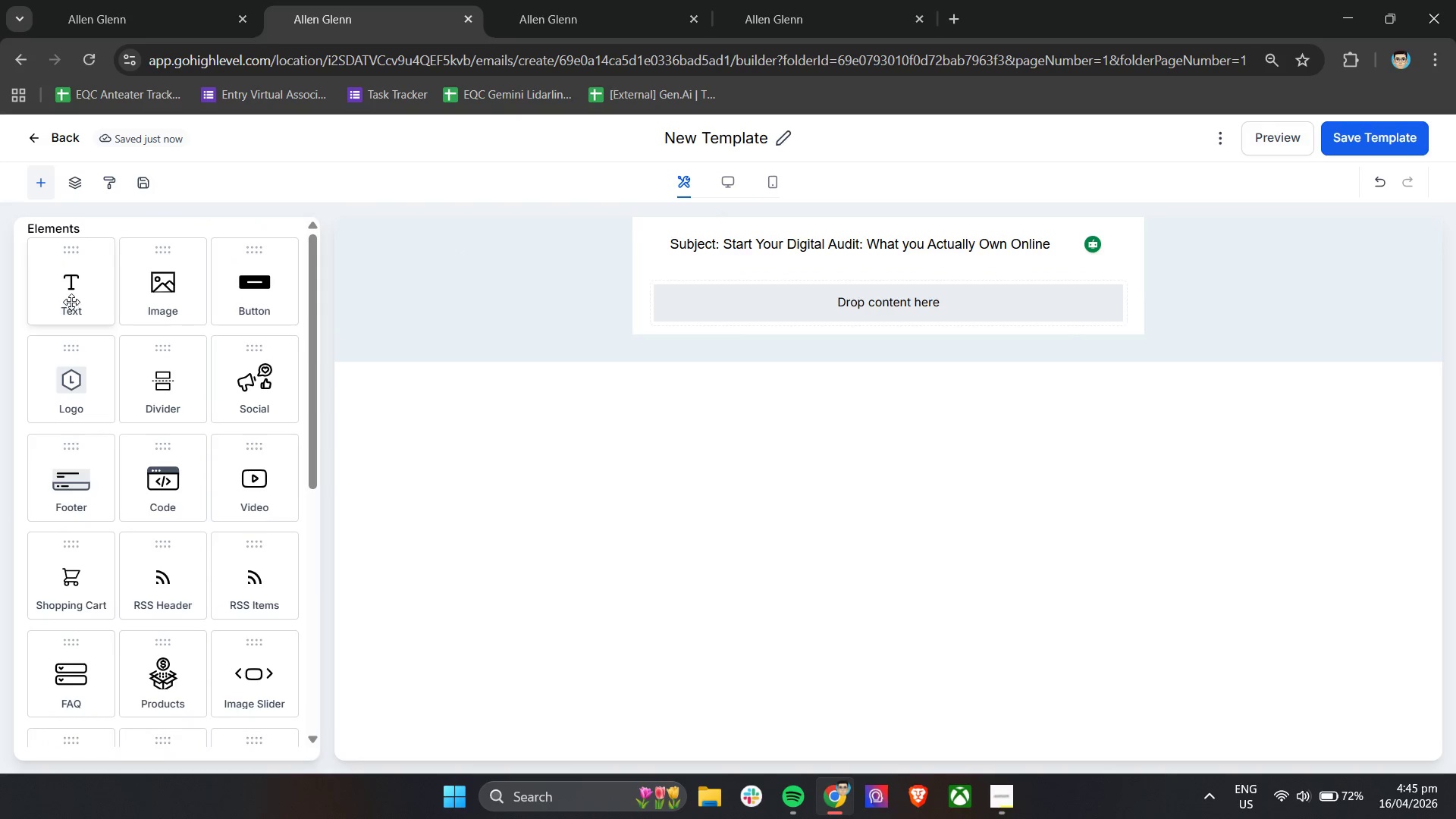 
left_click_drag(start_coordinate=[800, 317], to_coordinate=[640, 303])
 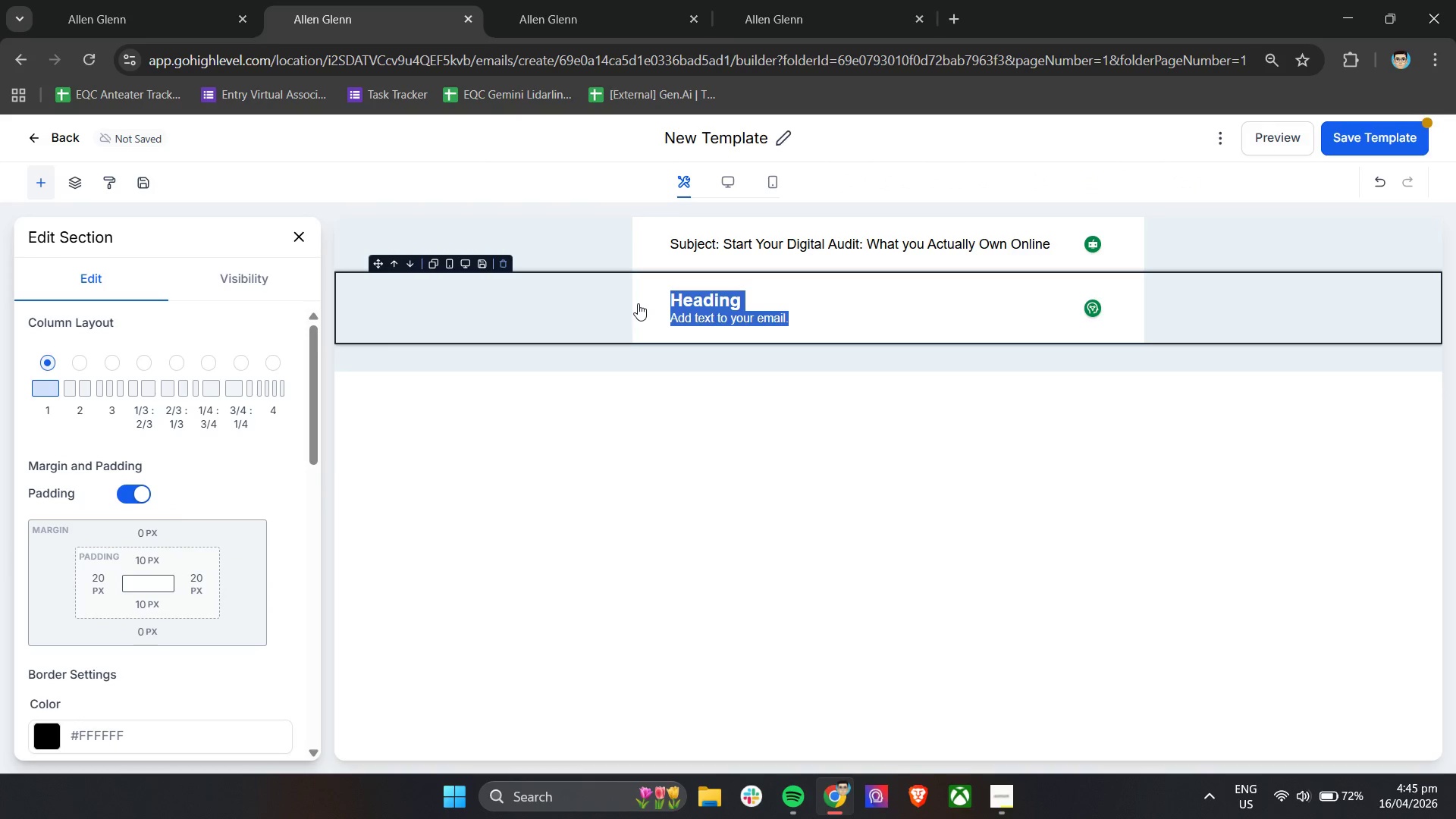 
key(Backspace)
 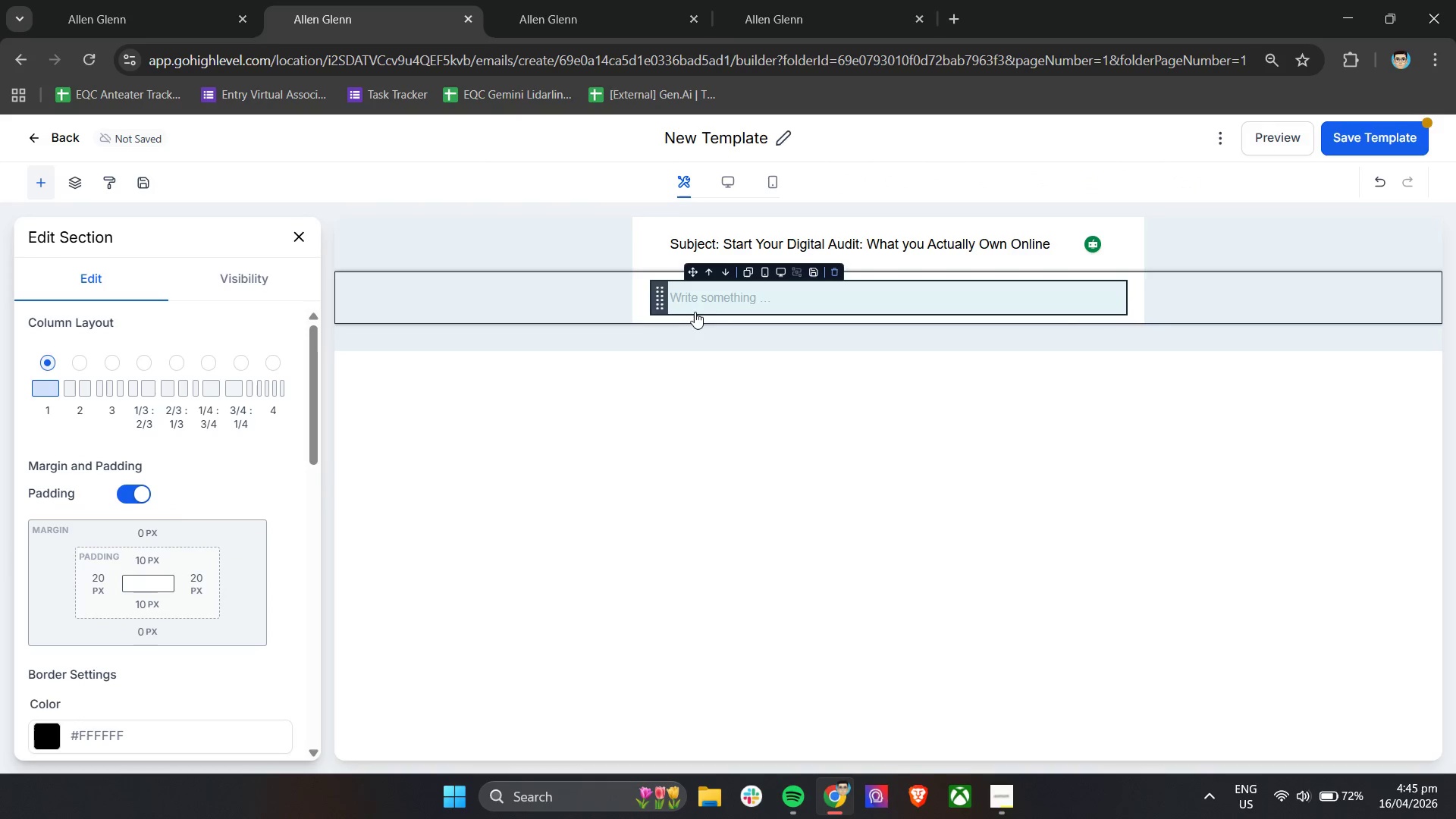 
left_click([701, 301])
 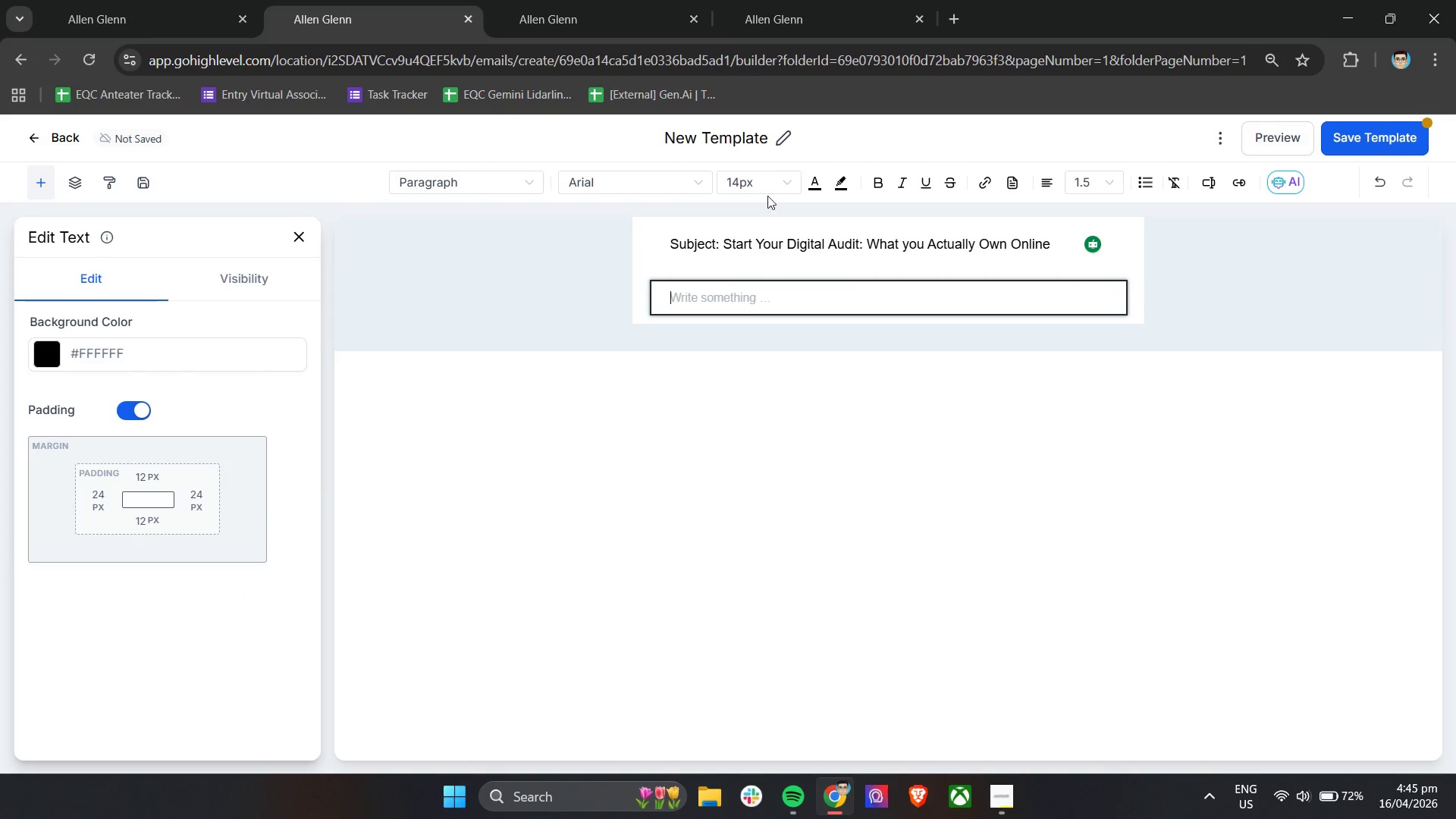 
left_click([771, 184])
 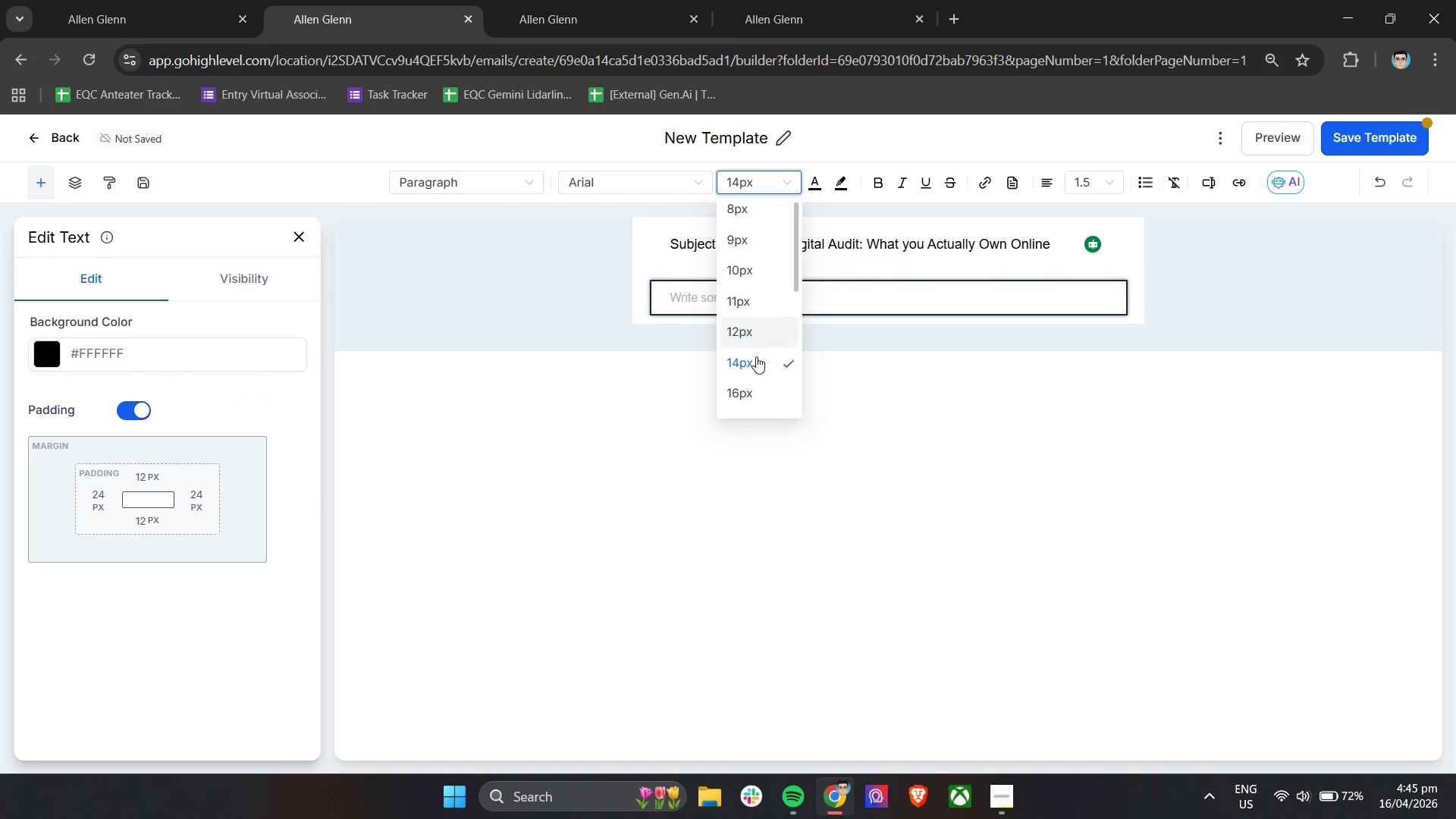 
left_click([752, 384])
 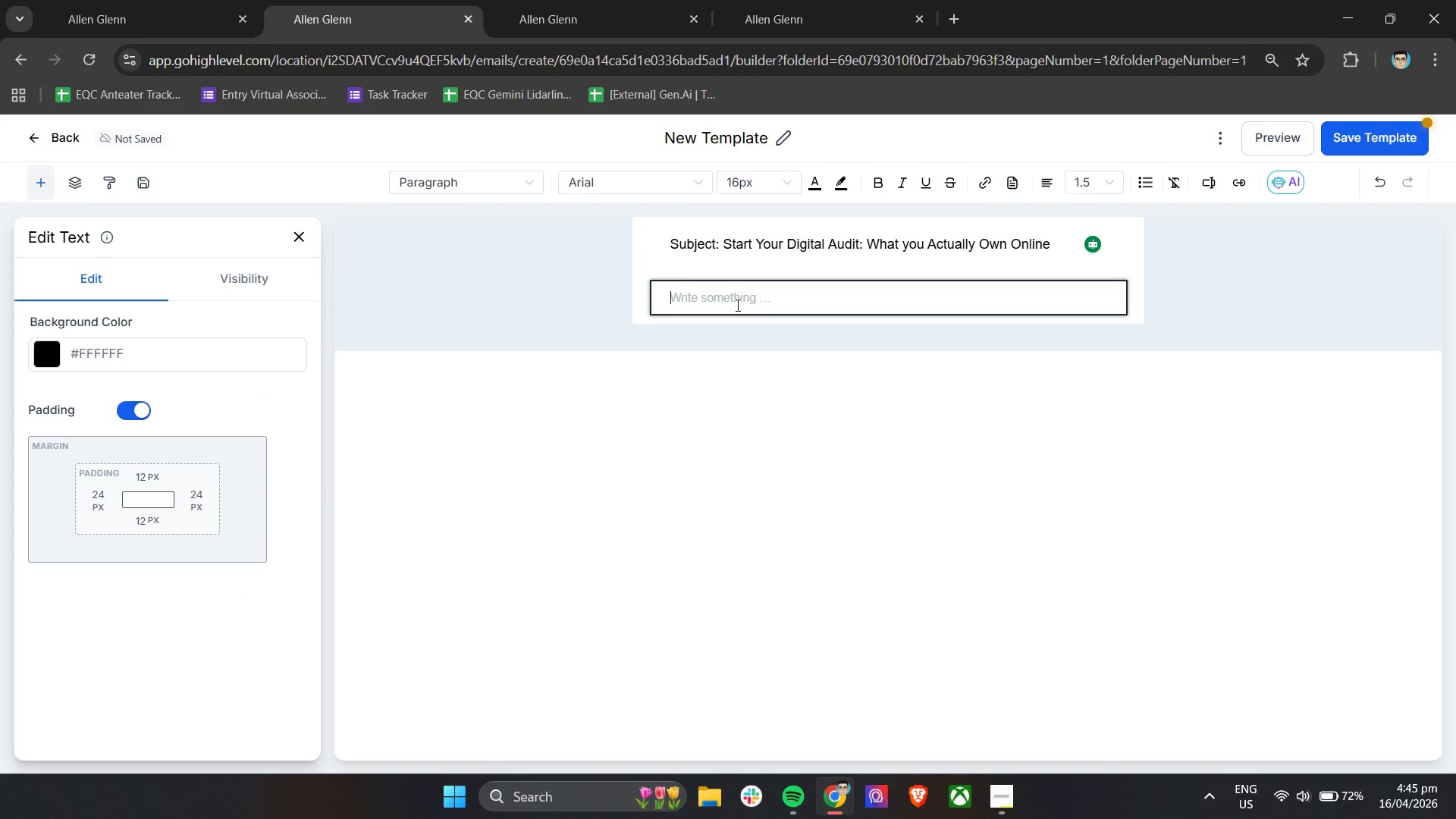 
left_click([720, 294])
 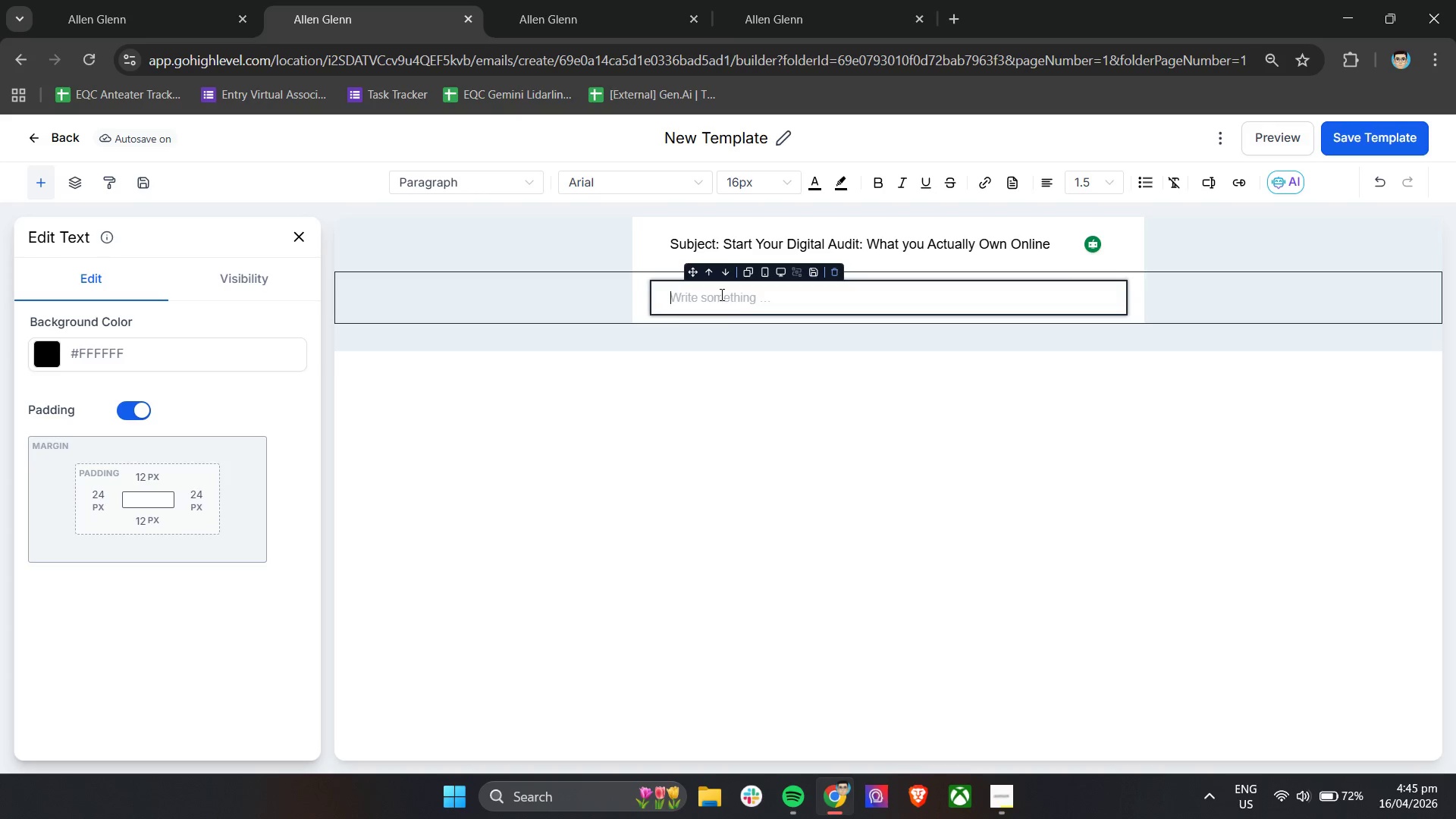 
wait(7.94)
 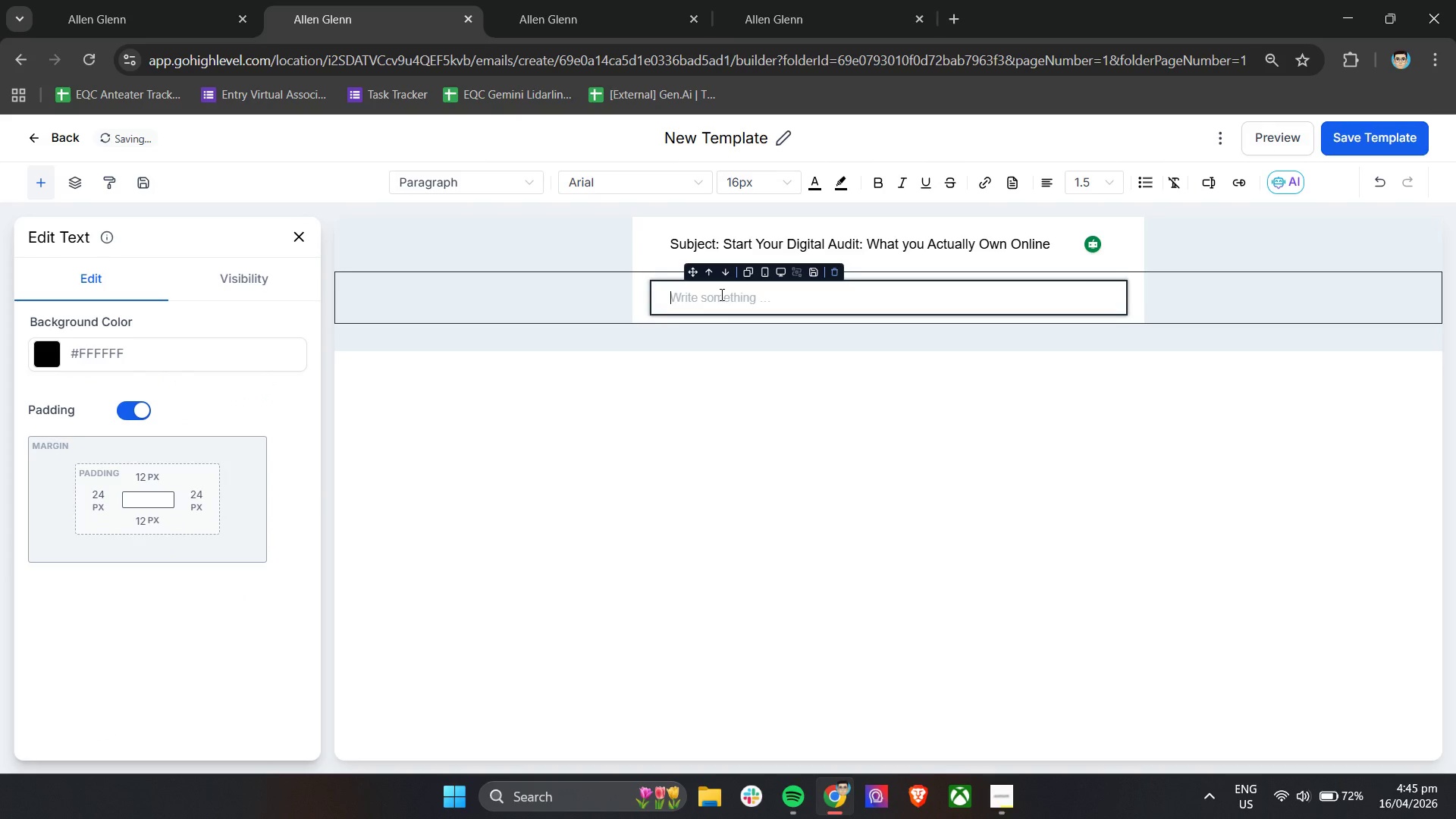 
type(Hi )
 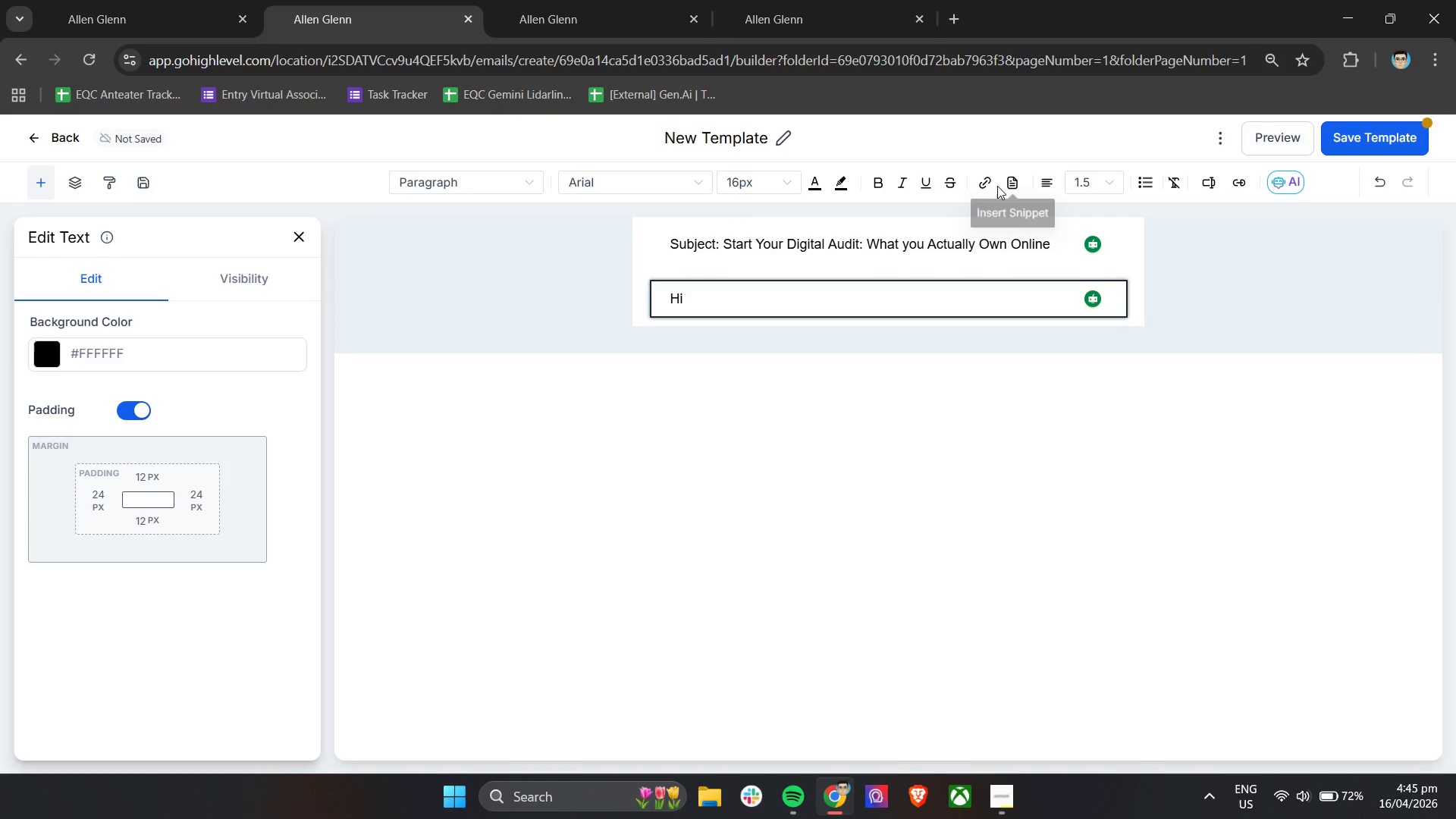 
left_click([1204, 184])
 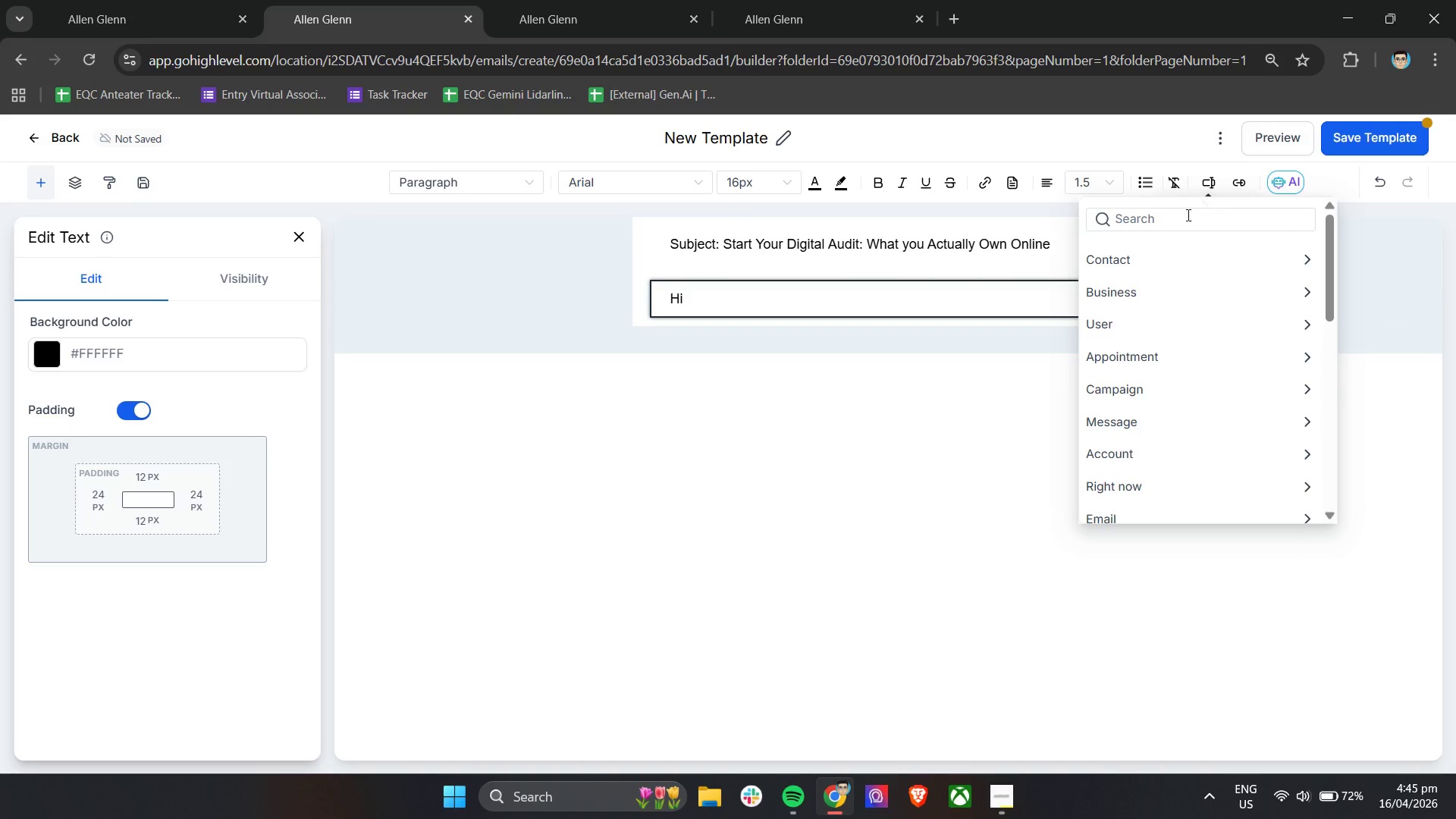 
left_click([1150, 257])
 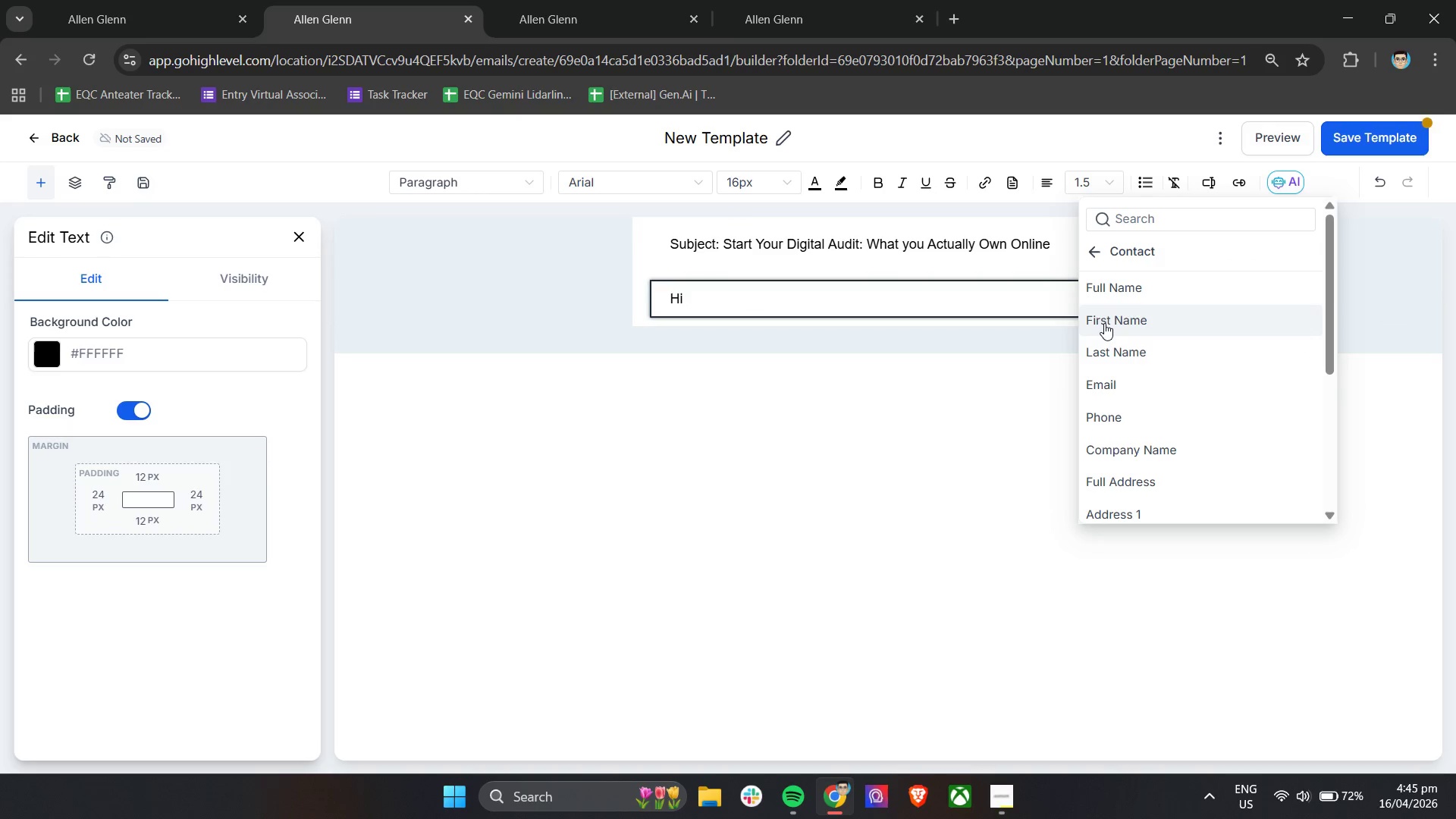 
left_click([1104, 322])
 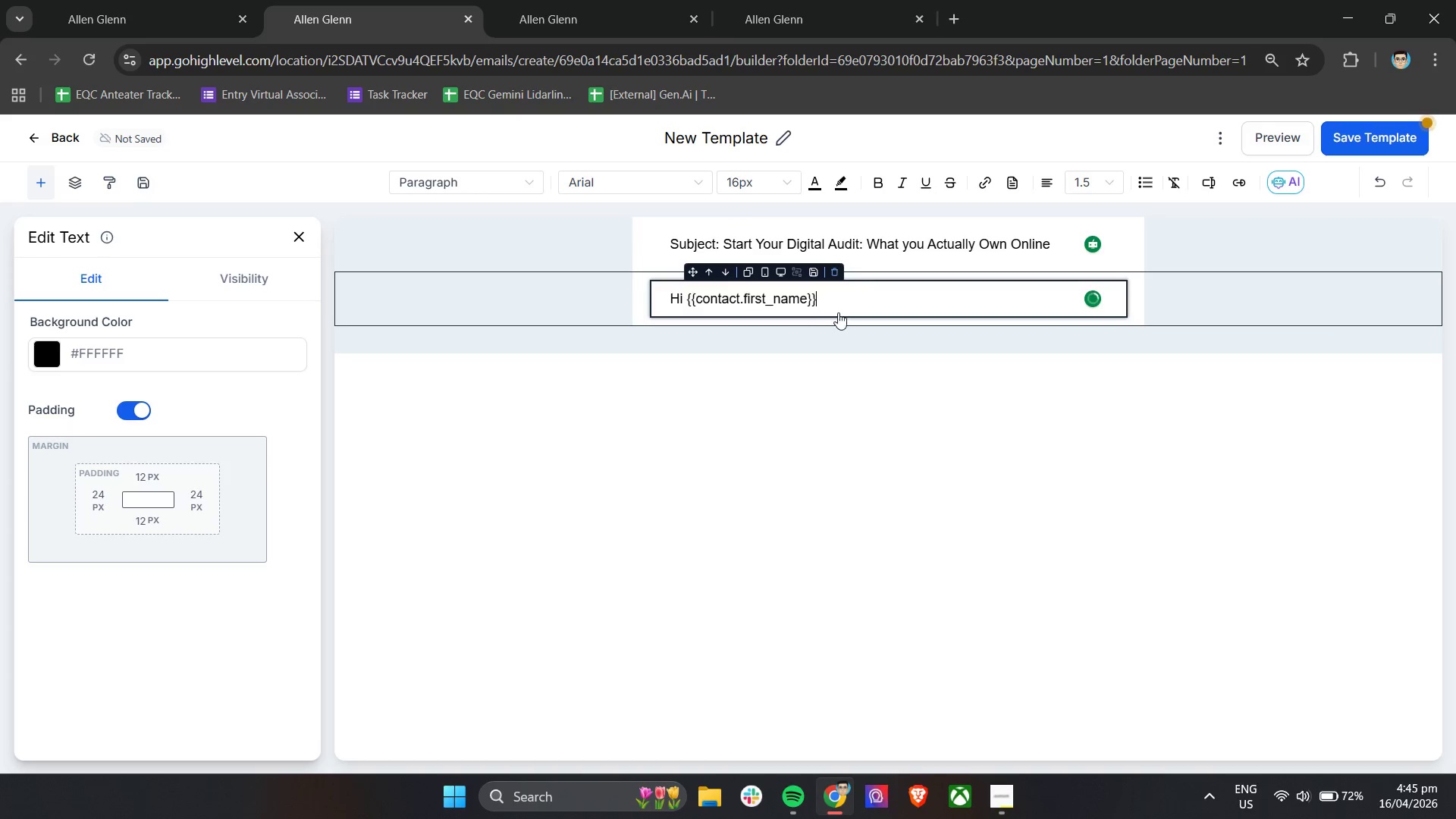 
left_click([858, 295])
 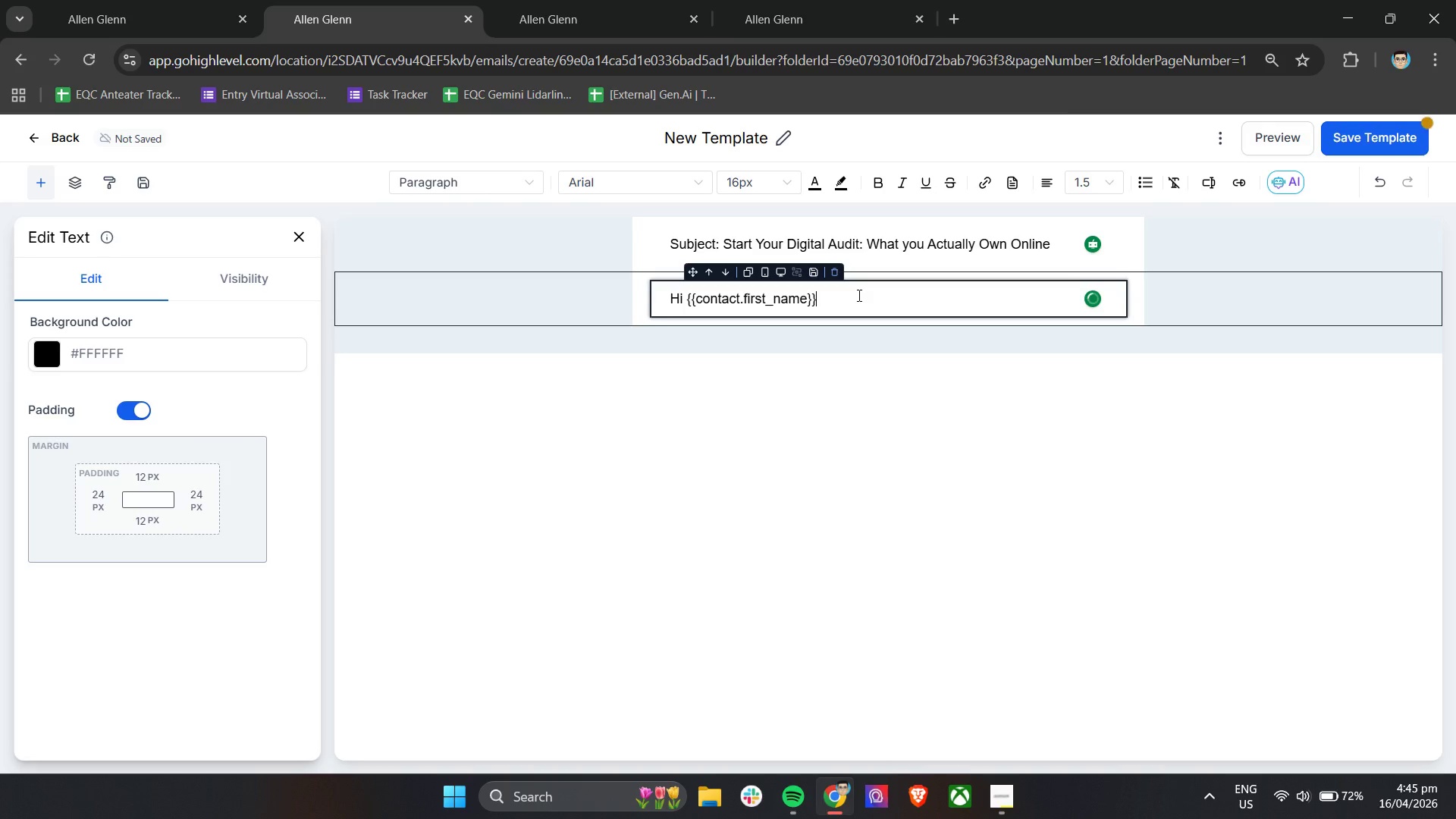 
key(Enter)
 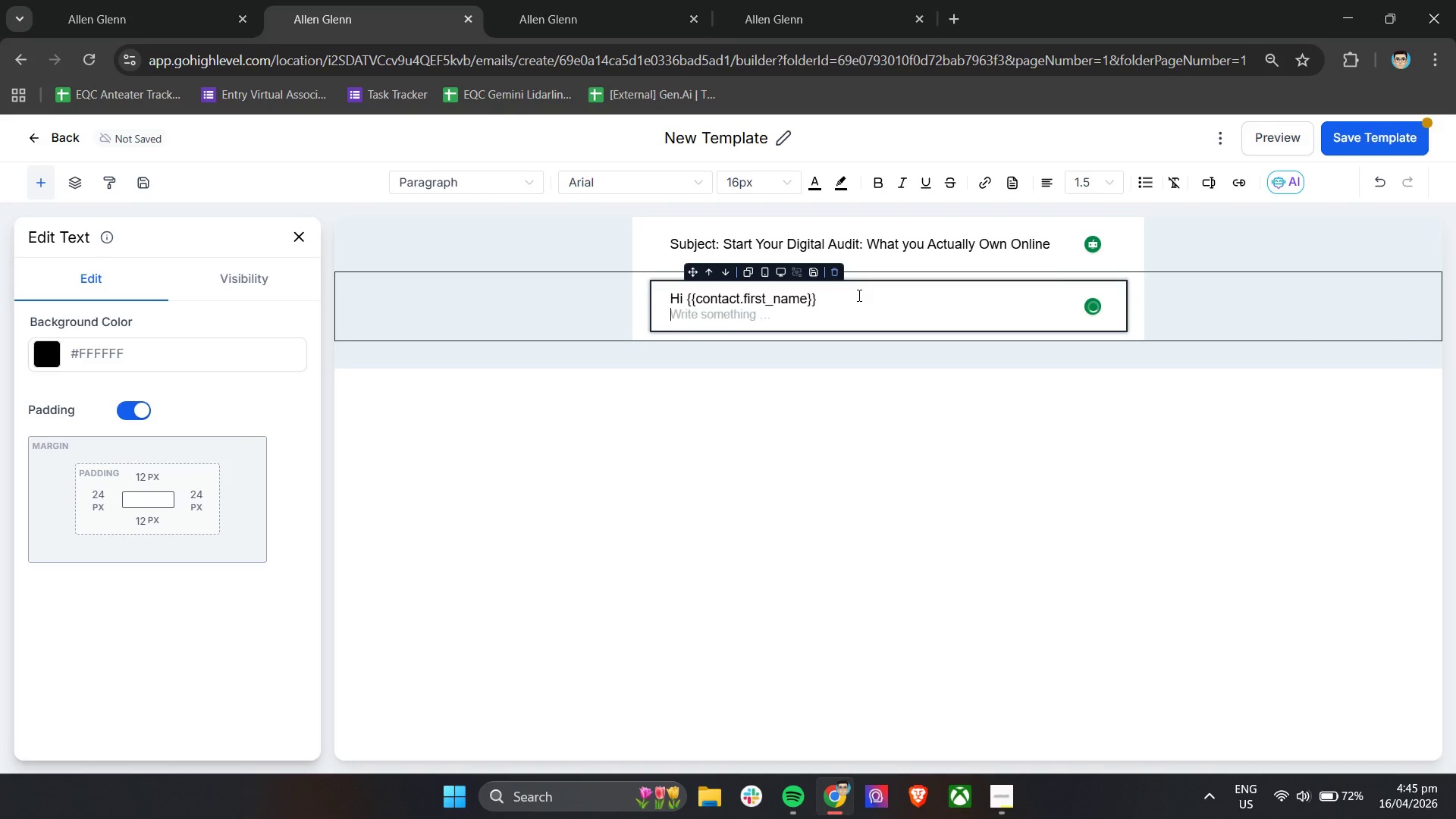 
key(Enter)
 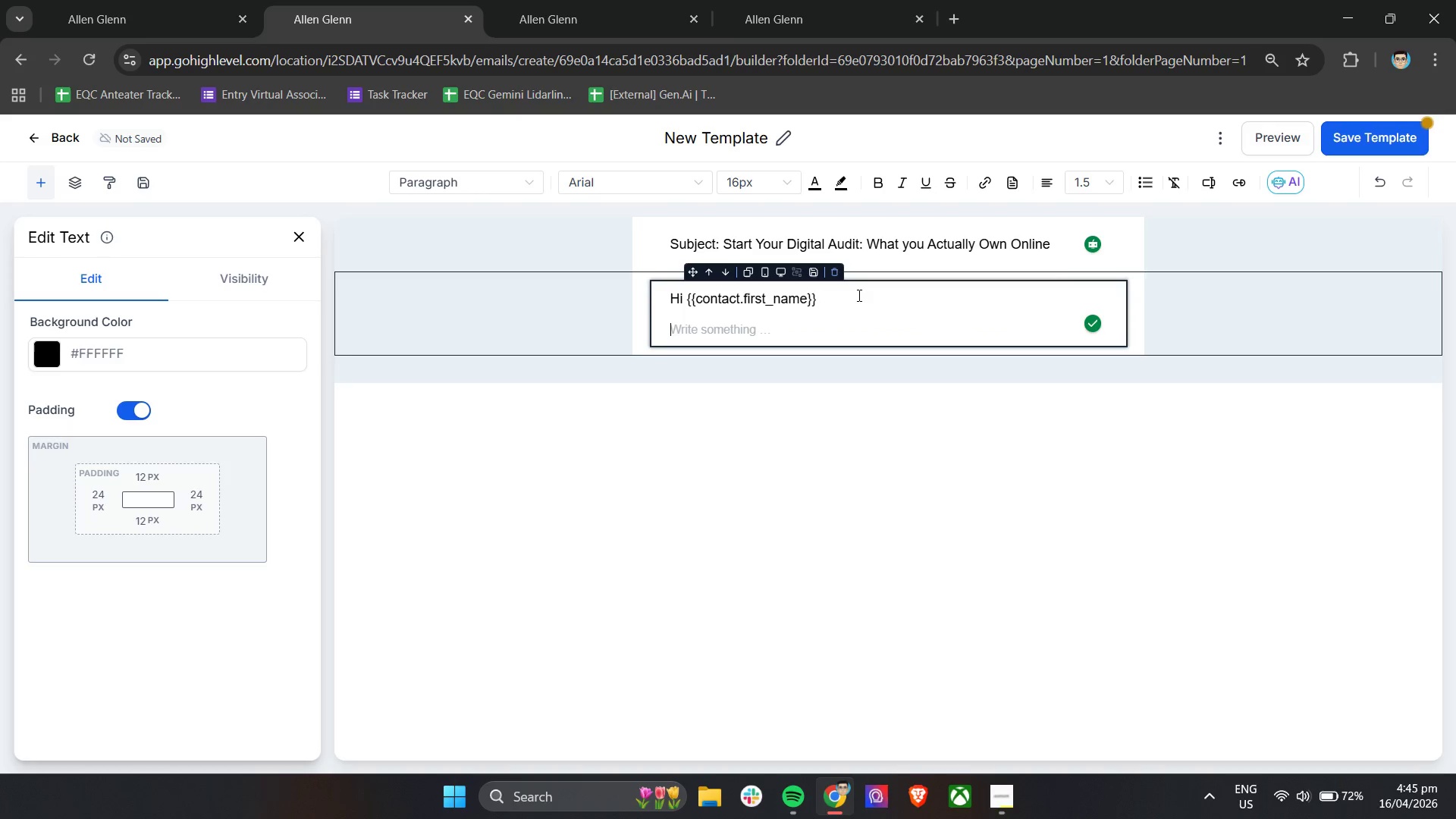 
hold_key(key=ShiftLeft, duration=1.67)
 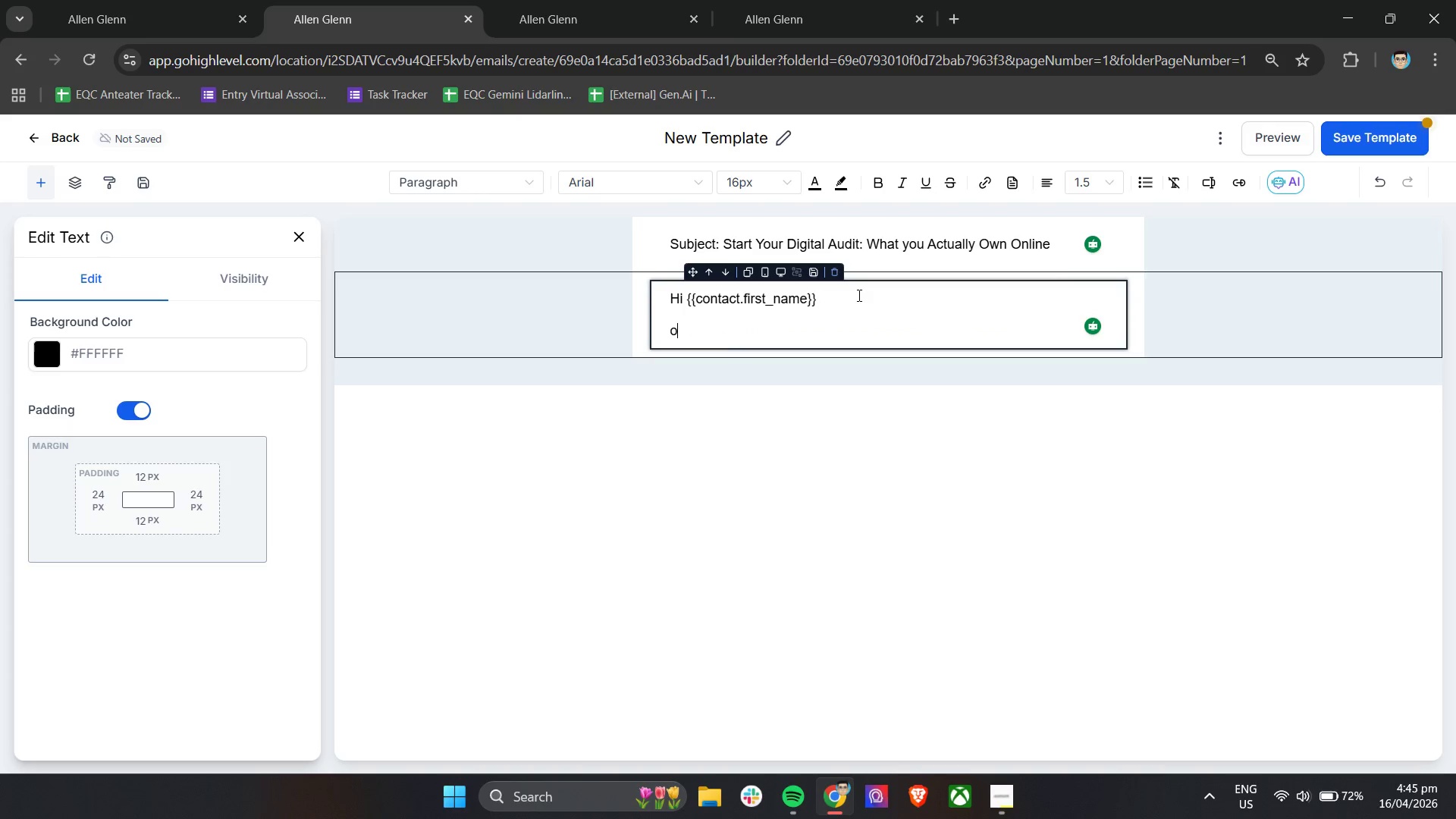 
type(o=)
key(Backspace)
key(Backspace)
type(Your dif)
key(Backspace)
type(gital life is more extensie)
key(Backspace)
type(ve than most people realize. From social media aco)
key(Backspace)
type(counts to cloud storage and online)
 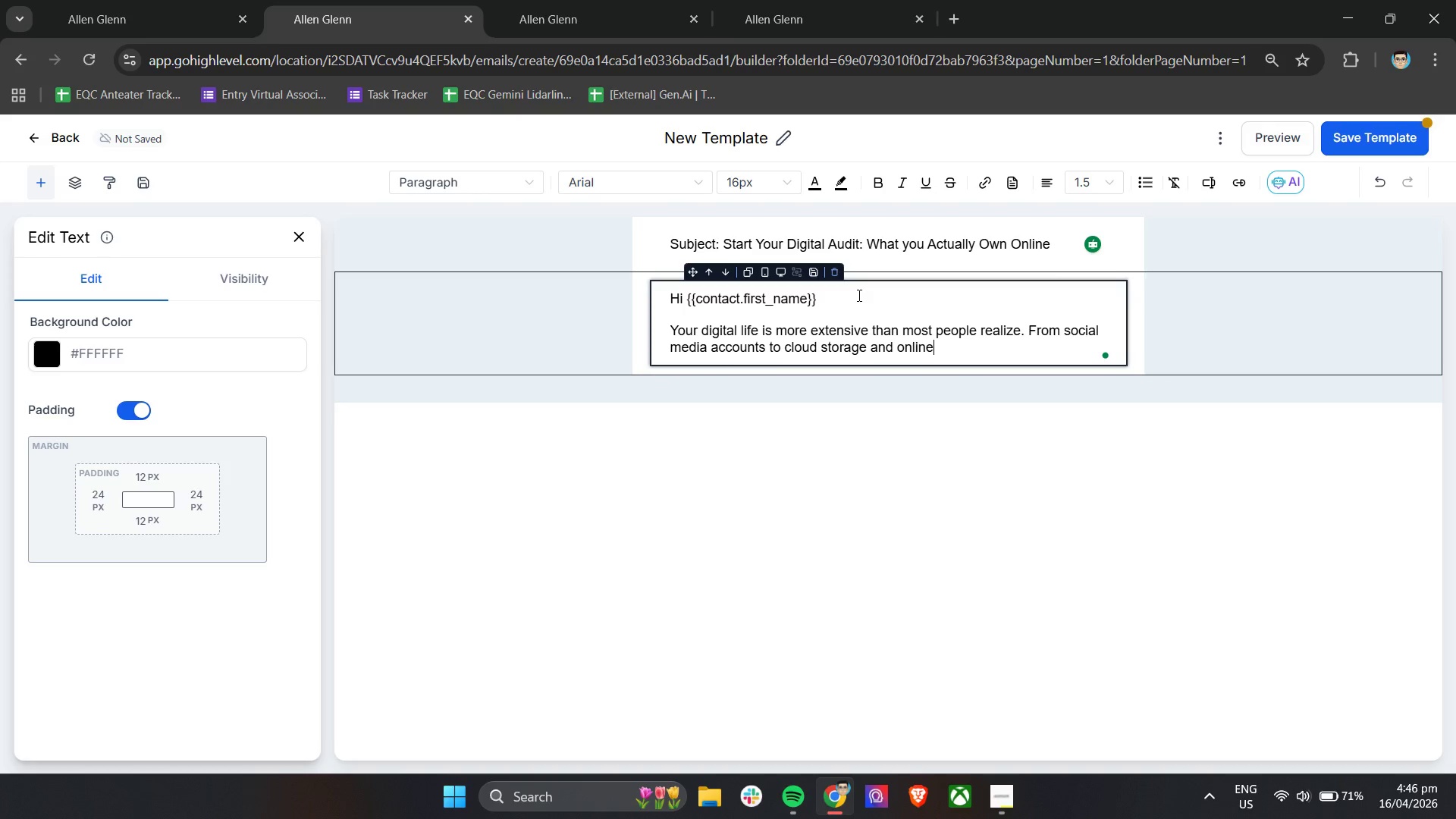 
wait(11.59)
 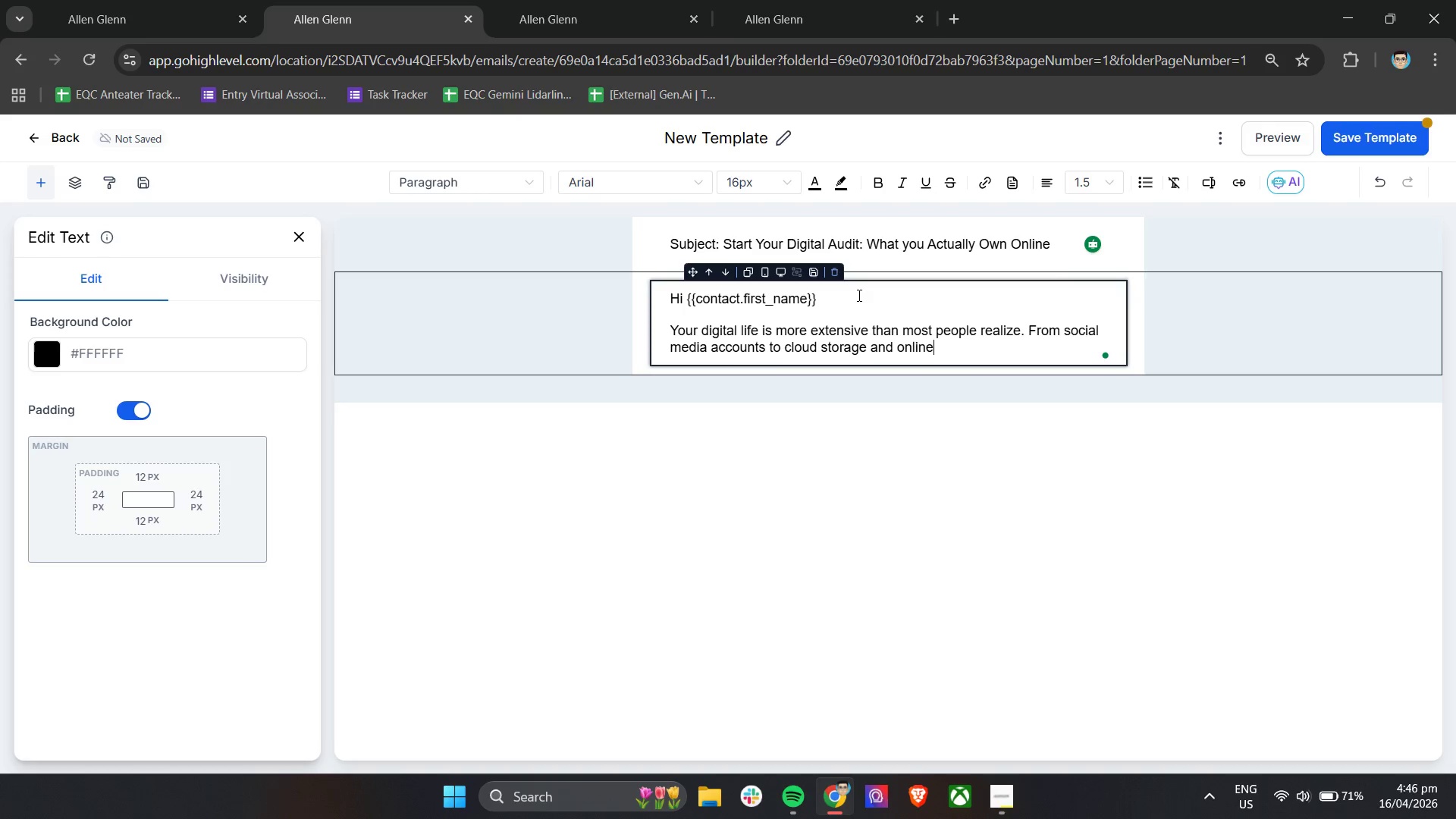 
type( subscription.)
key(Backspace)
type(, you likely have dozens )
 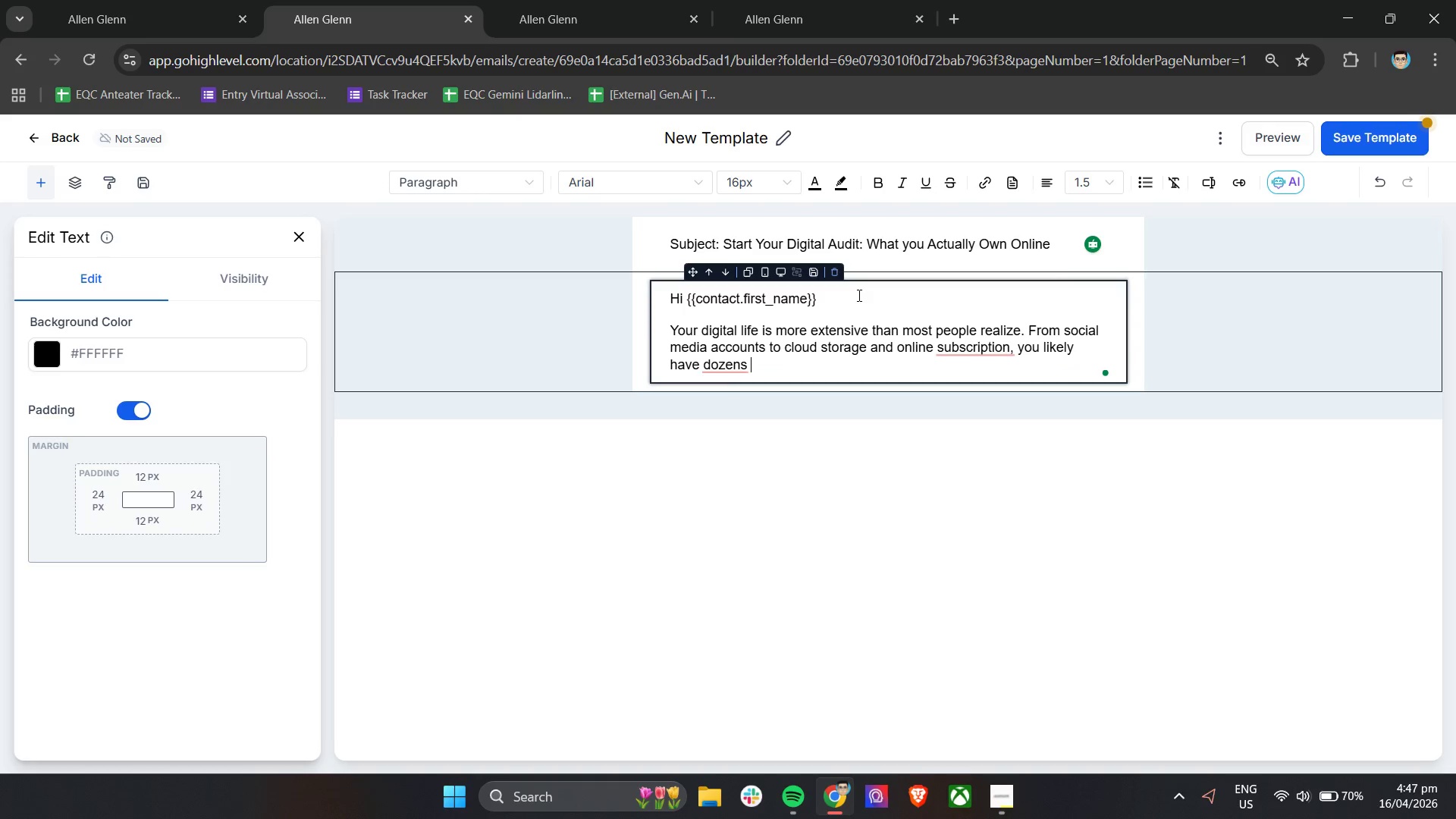 
type(of di)
 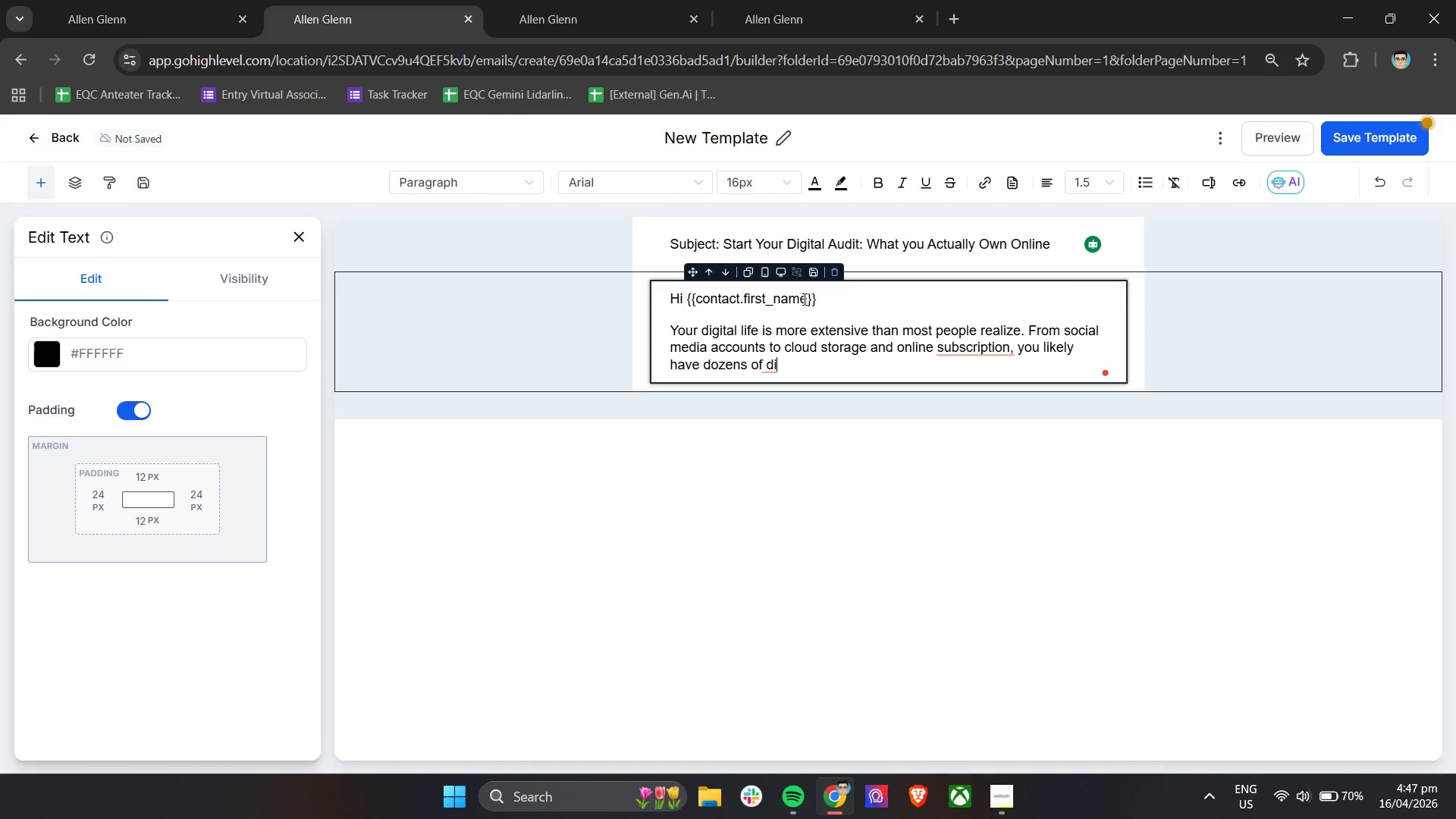 
left_click([980, 341])
 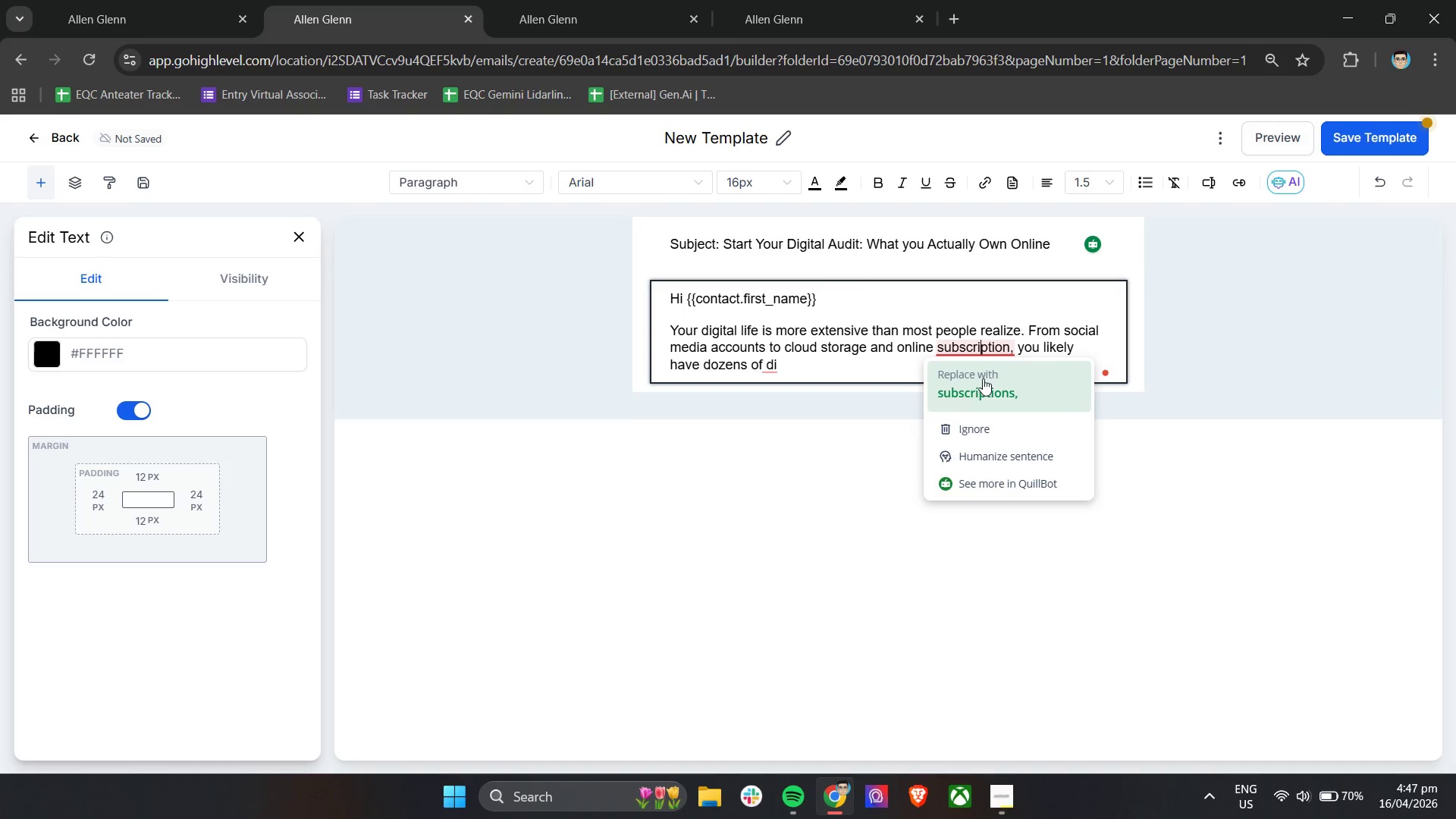 
left_click([984, 387])
 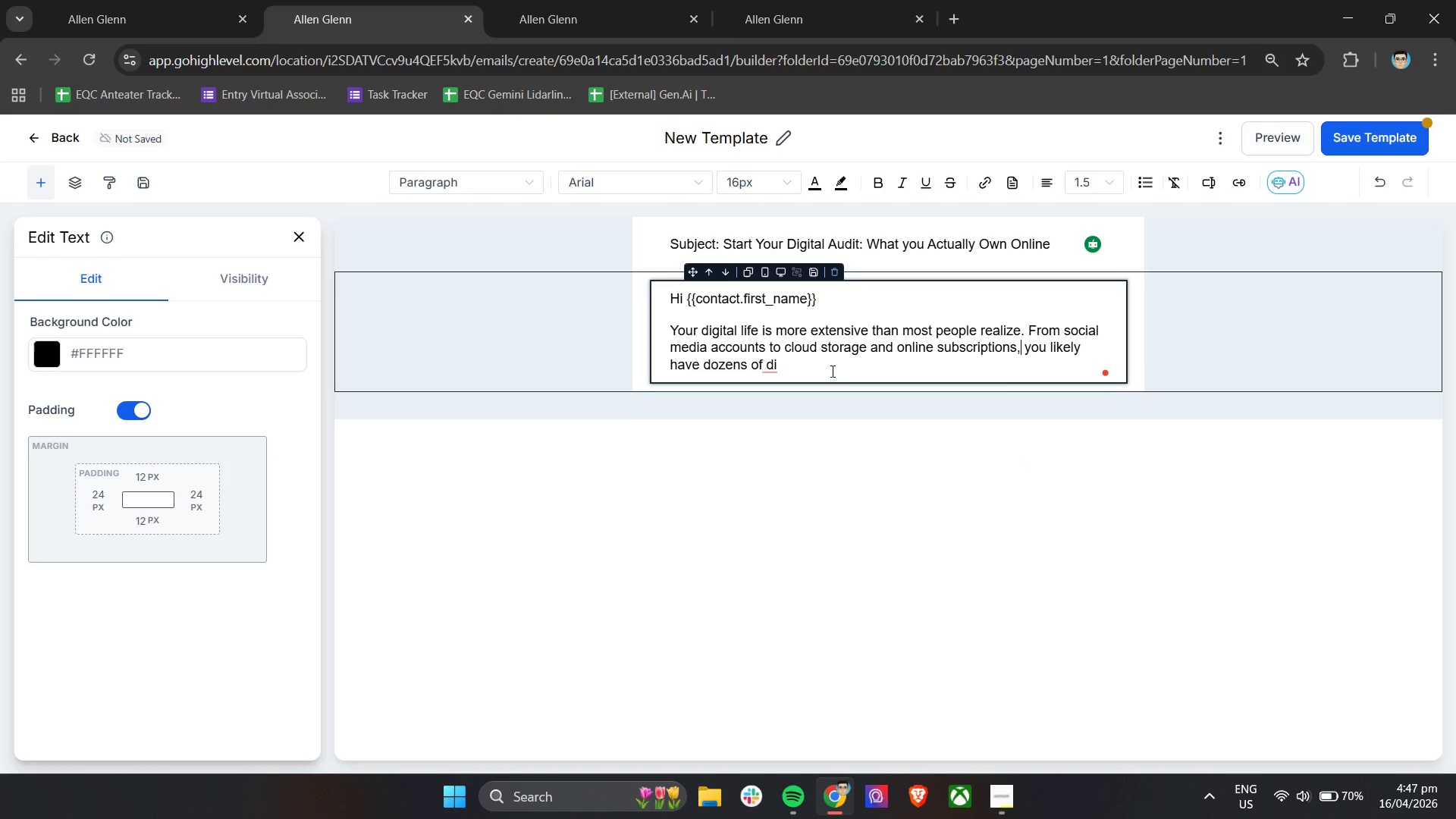 
left_click([824, 367])
 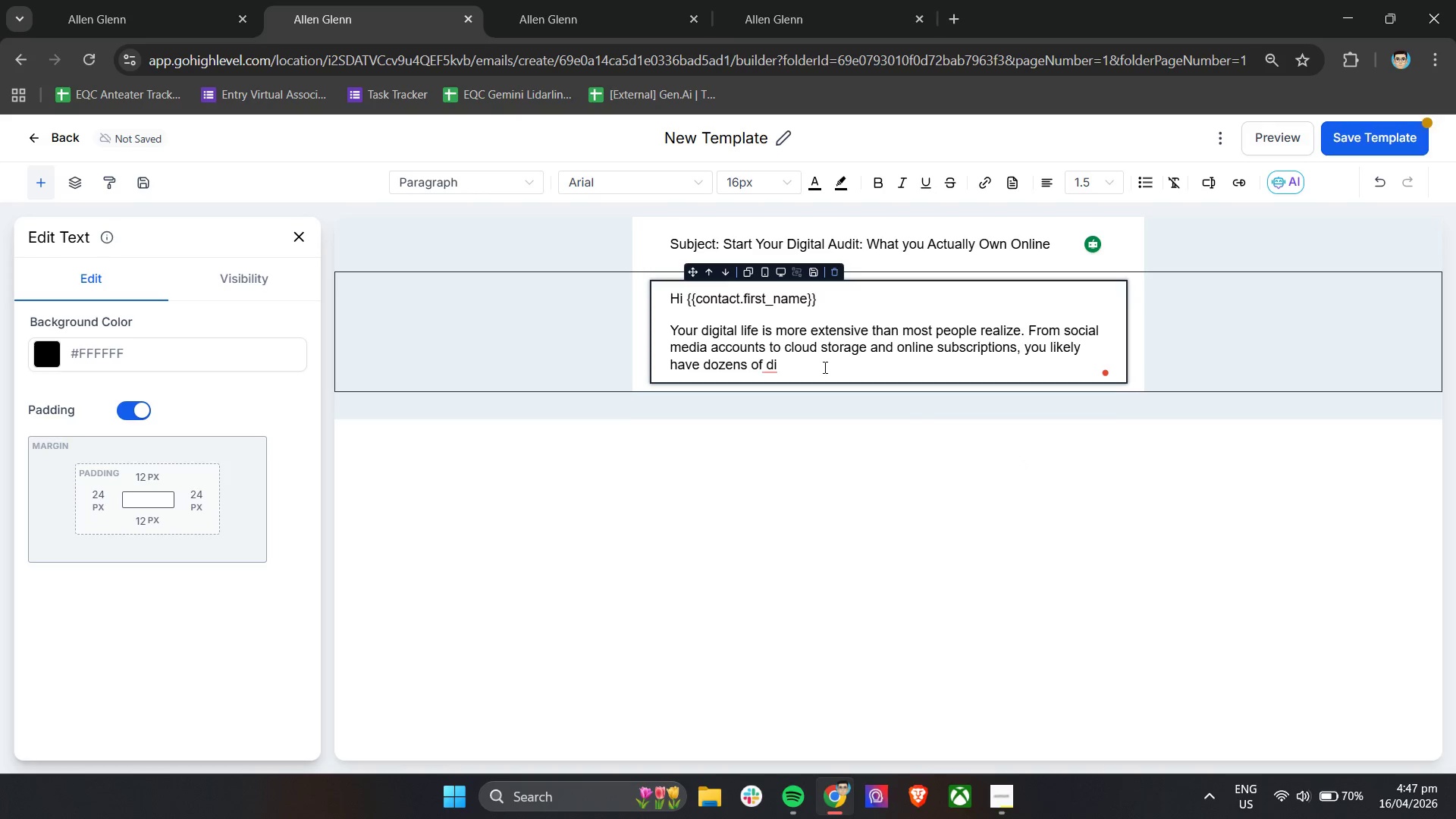 
type(gital assets tied to your name.)
 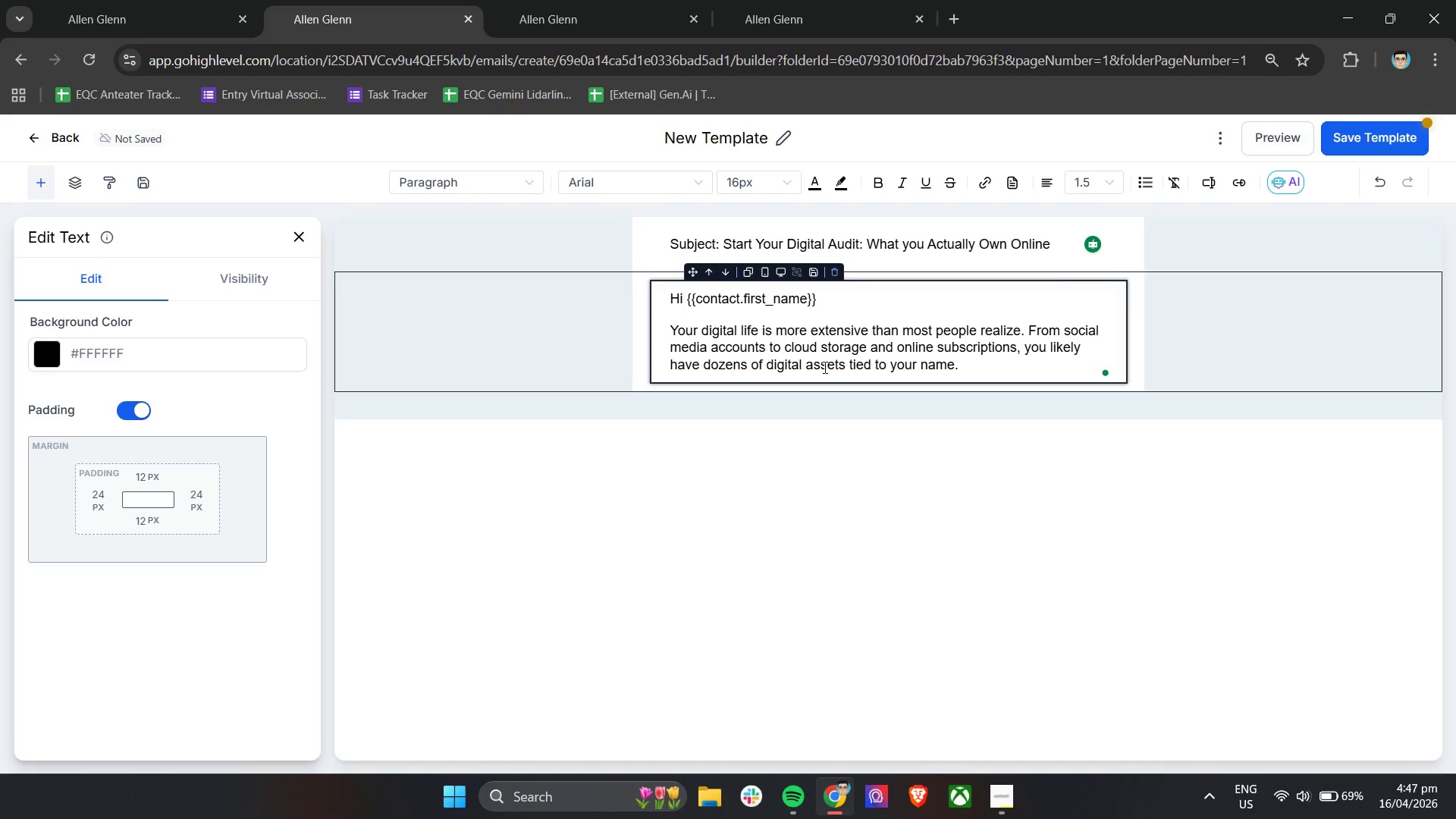 
key(Enter)
 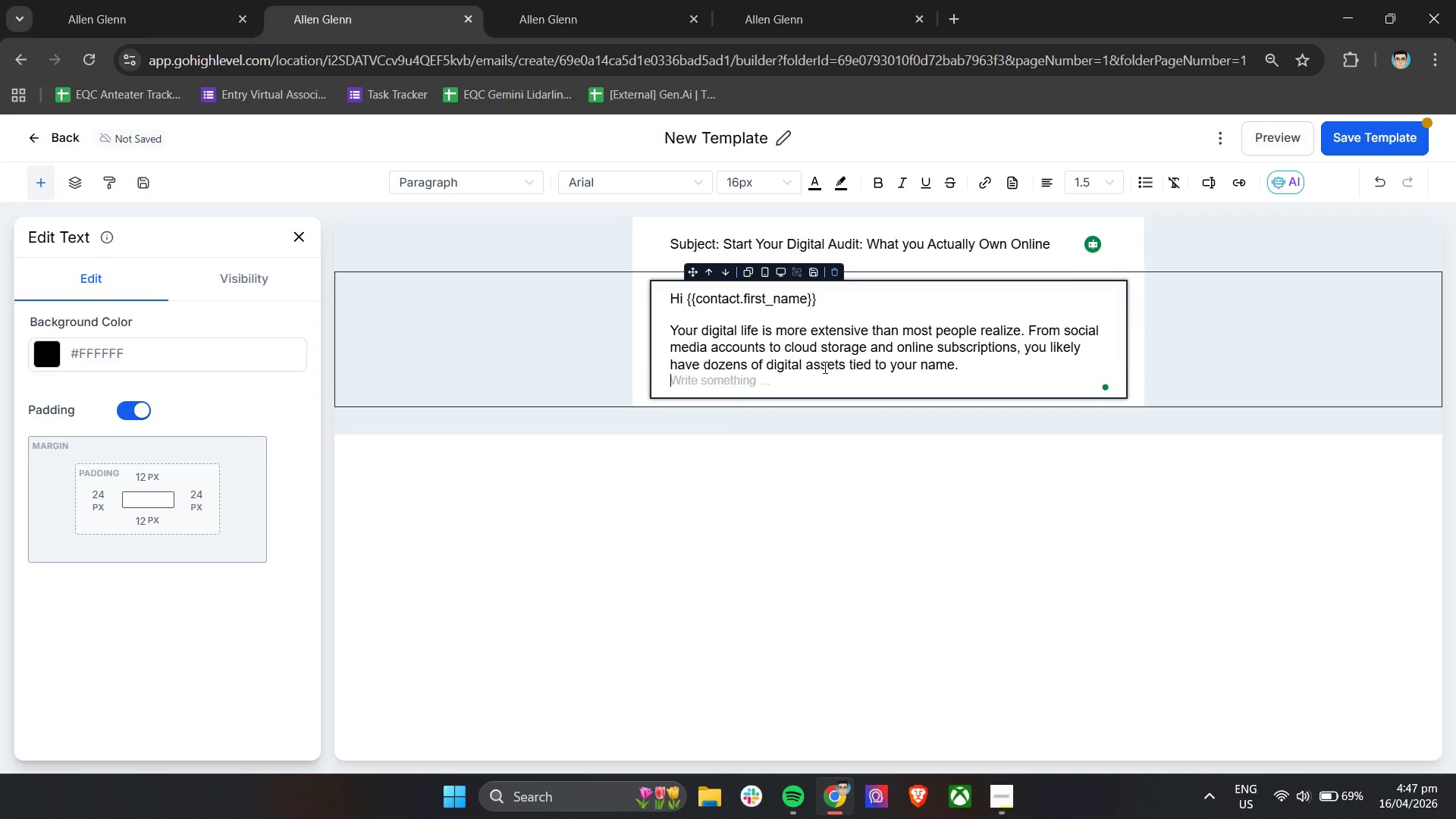 
key(Enter)
 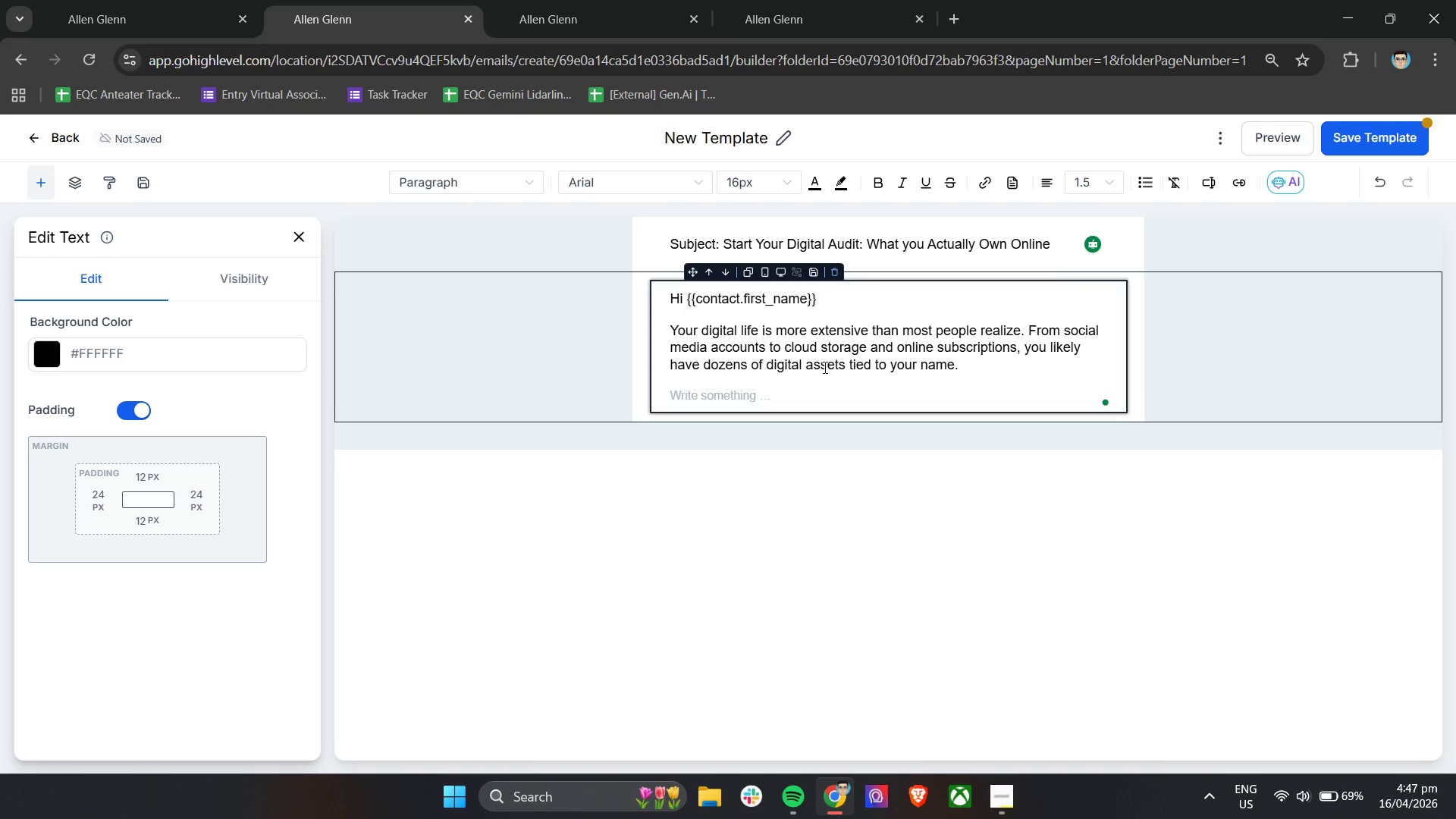 
key(Control+B)
 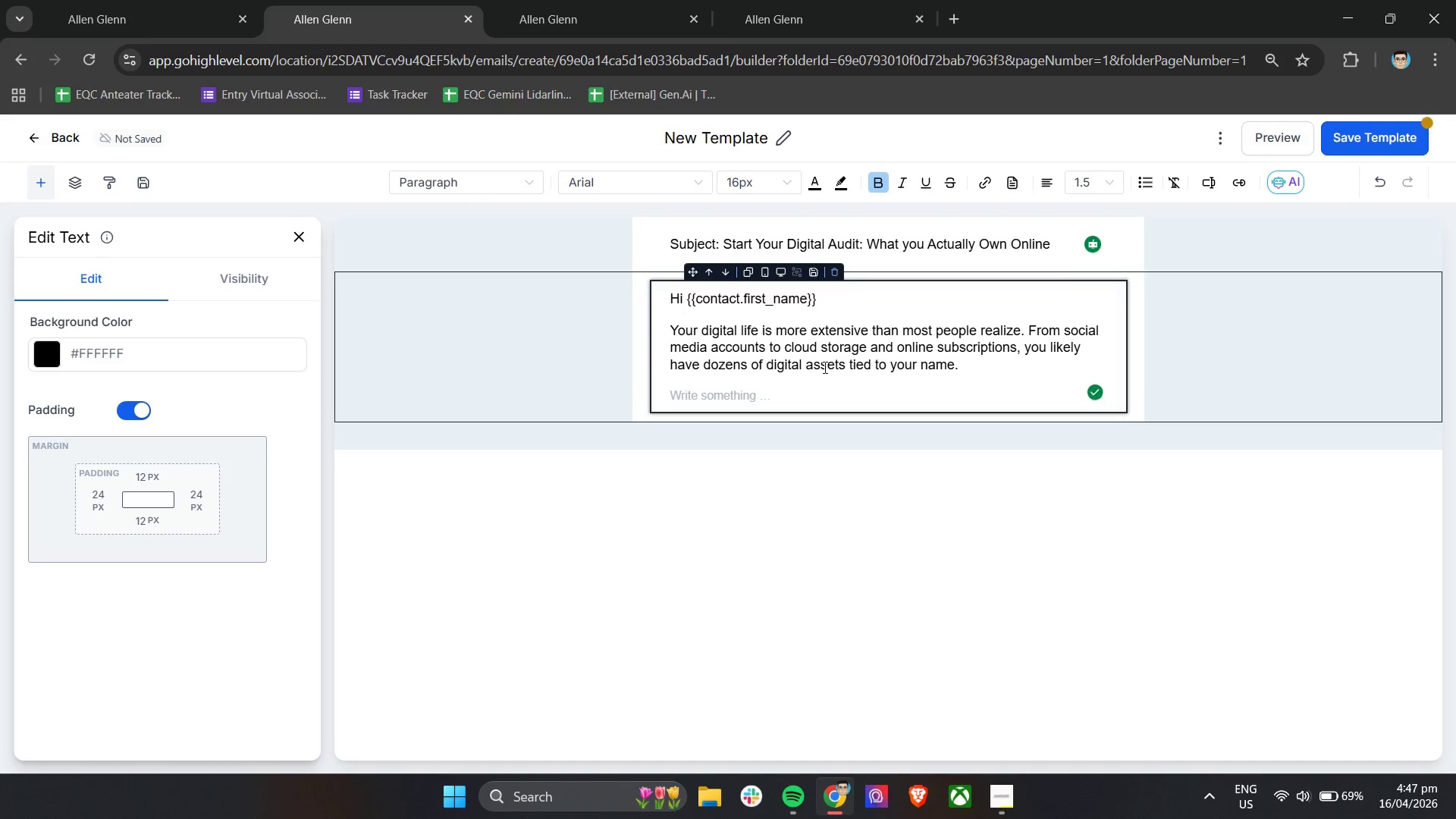 
type(Step1)
key(Backspace)
type( 1: )
 